 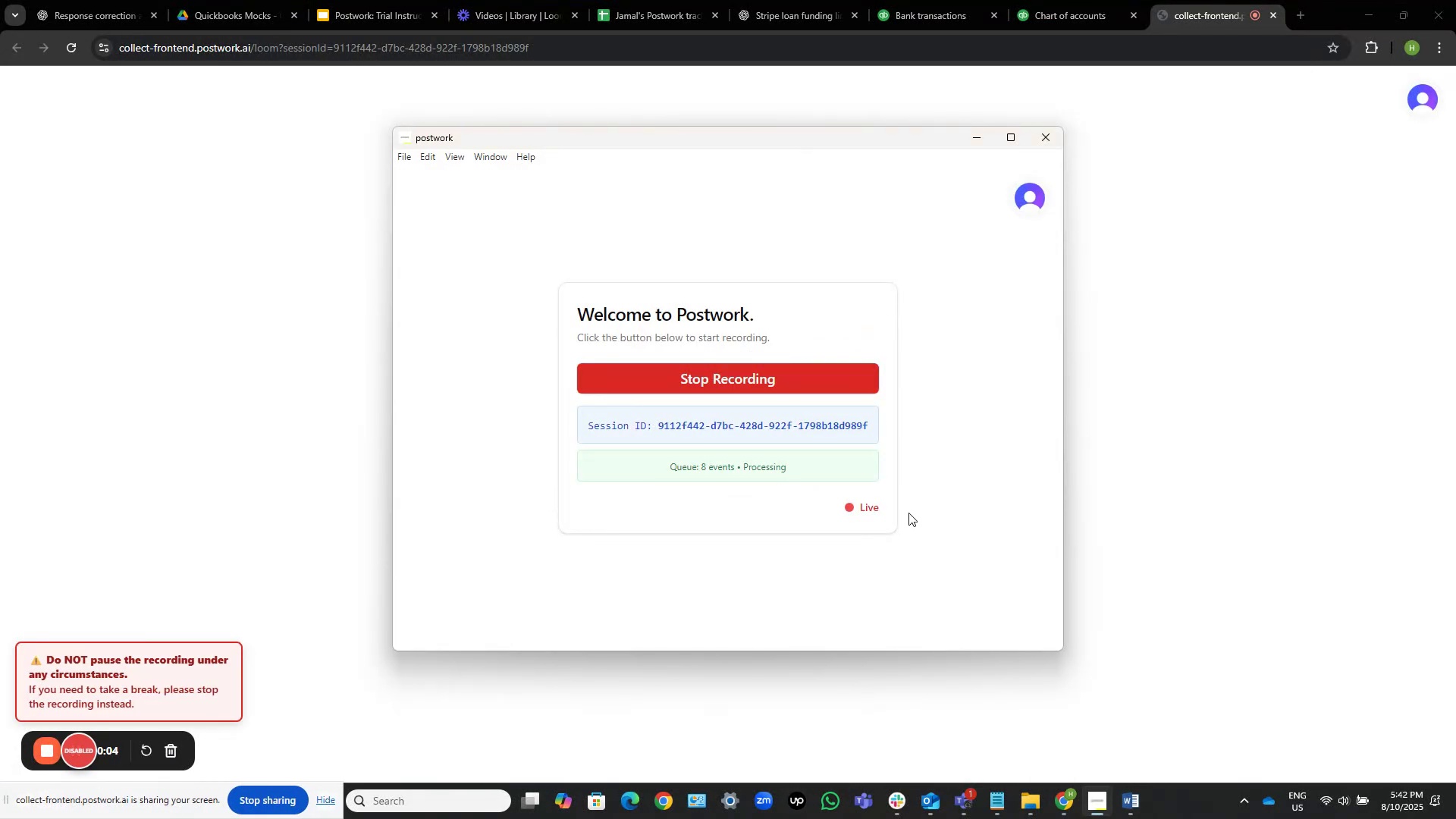 
left_click([978, 136])
 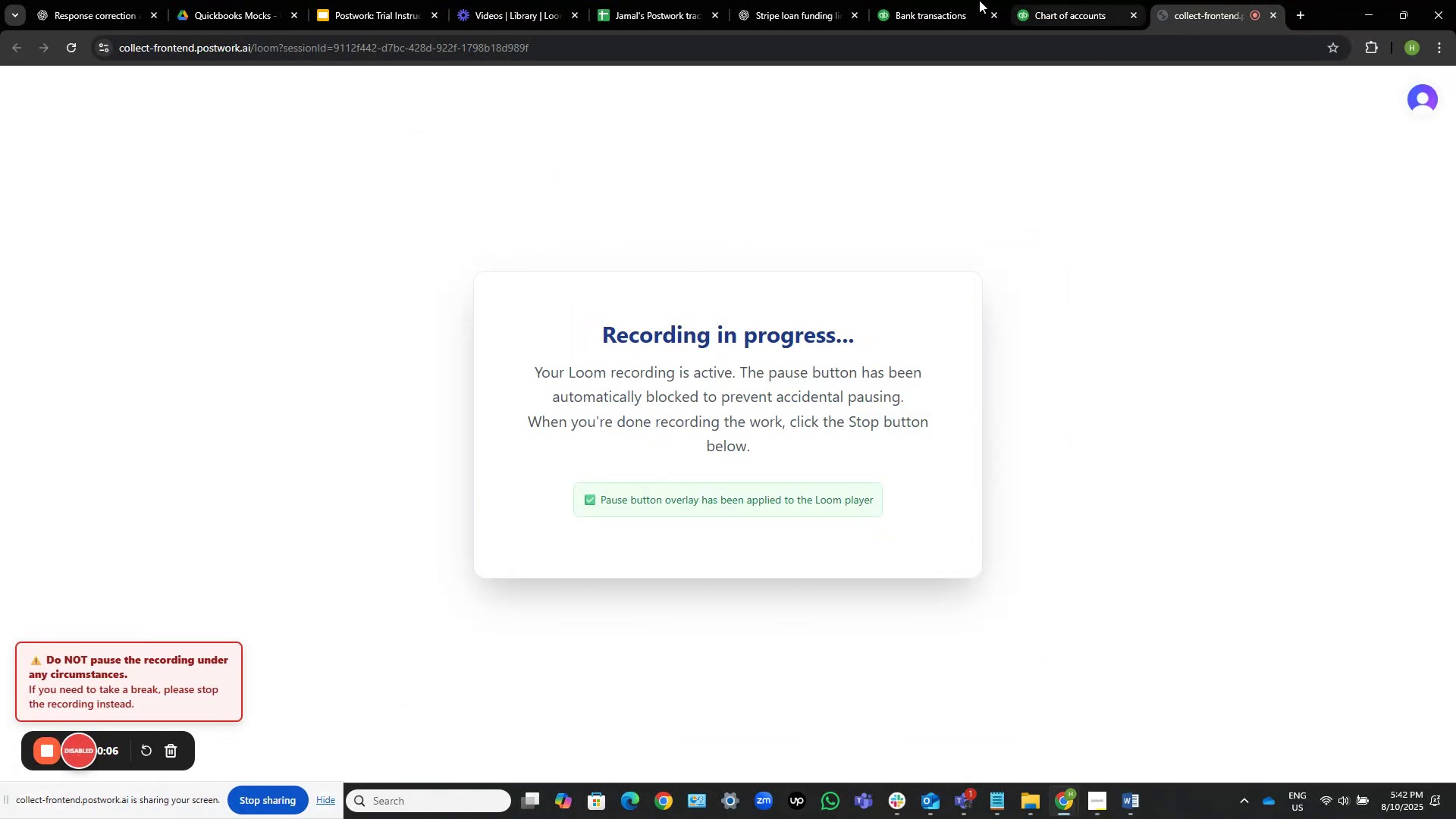 
left_click([942, 0])
 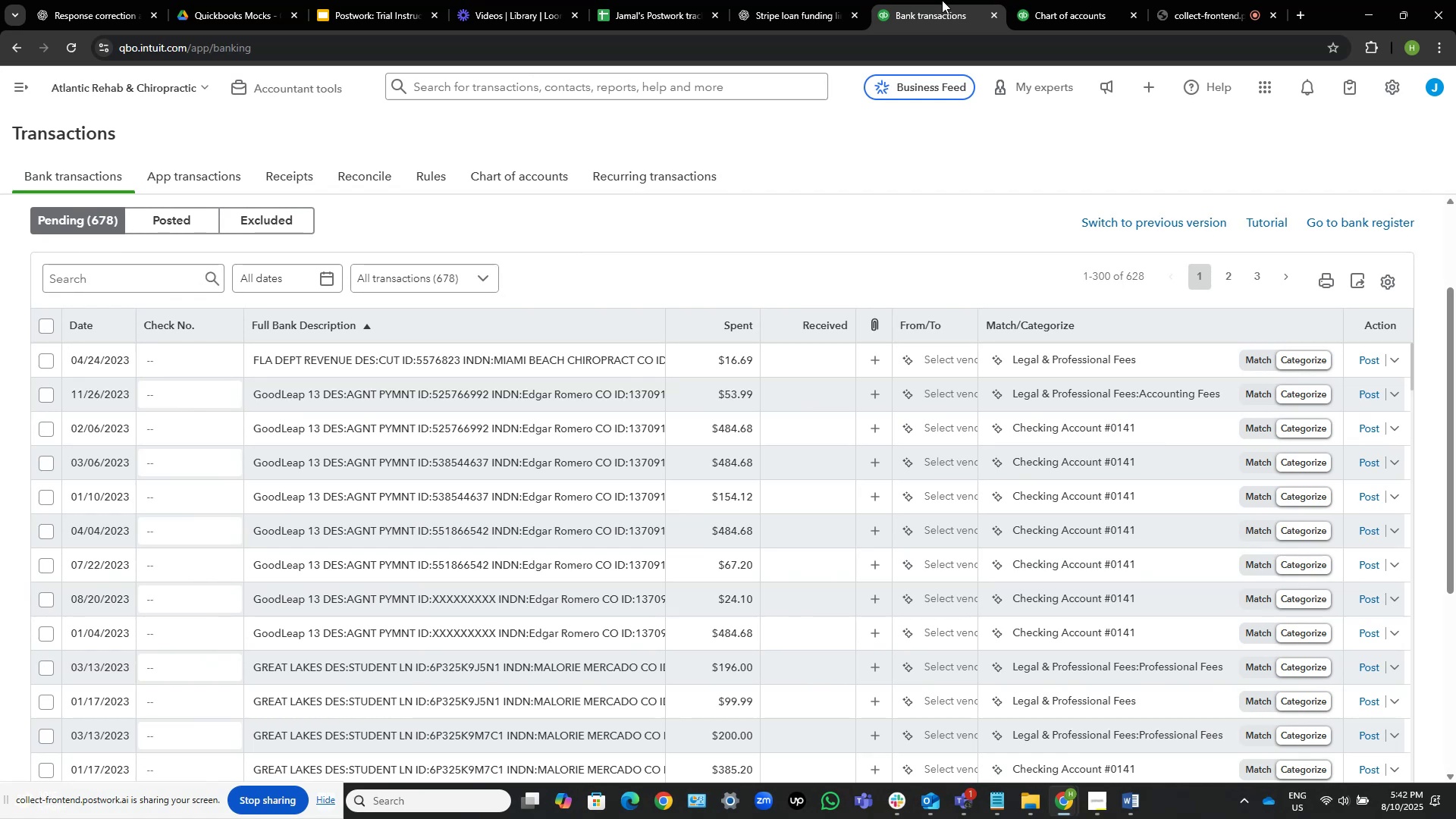 
wait(33.82)
 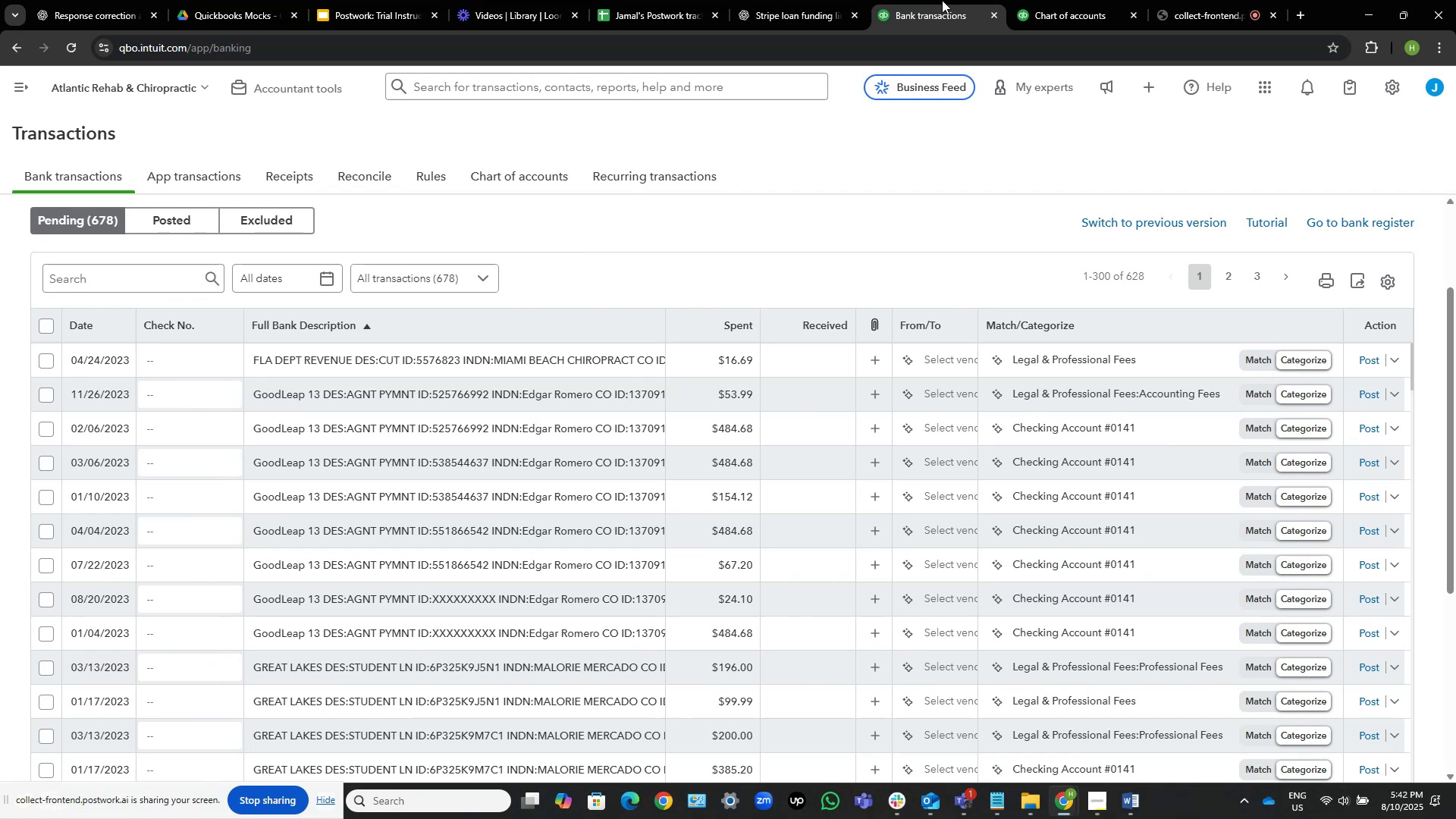 
scroll: coordinate [575, 220], scroll_direction: down, amount: 1.0
 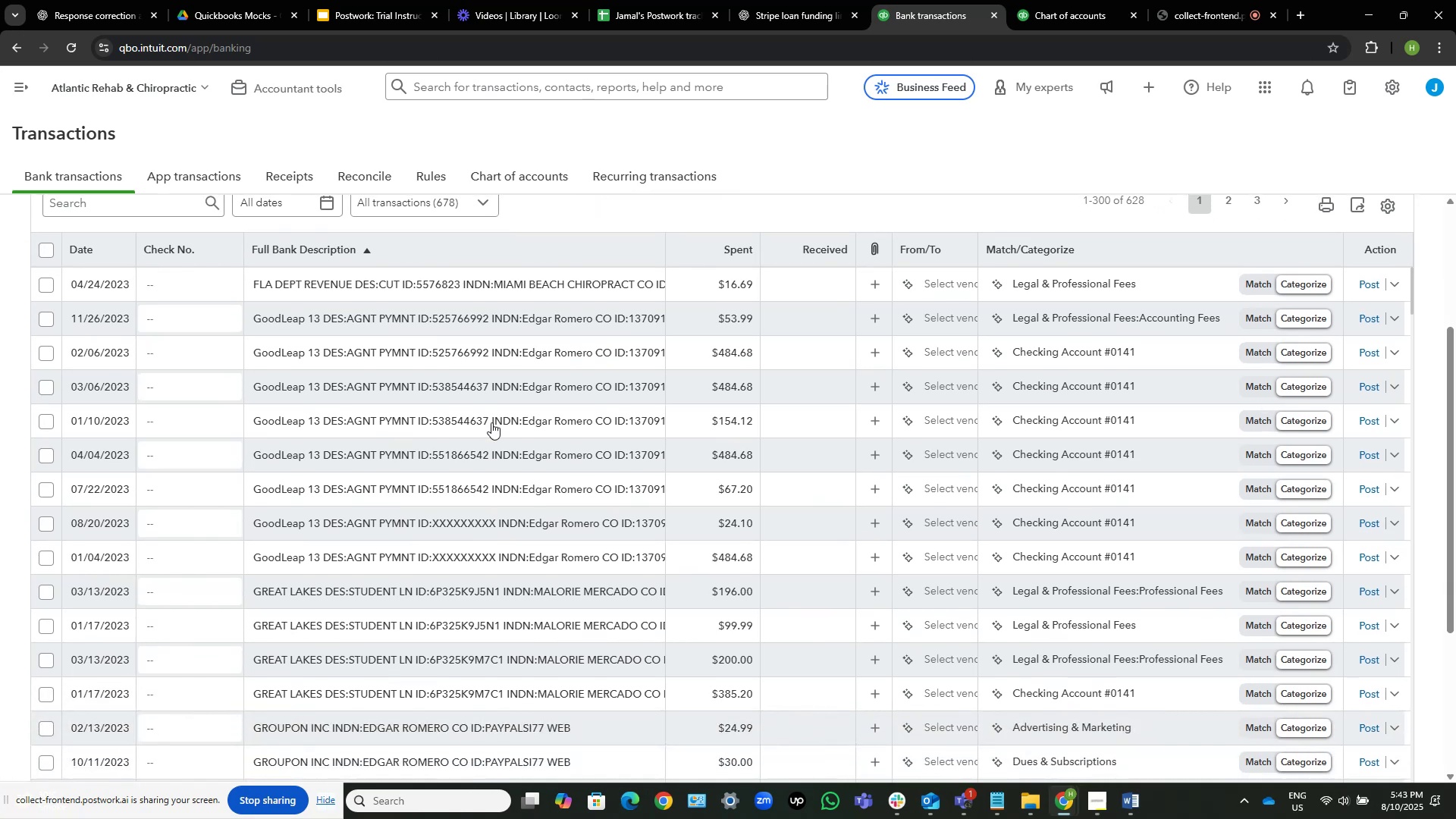 
scroll: coordinate [469, 465], scroll_direction: up, amount: 2.0
 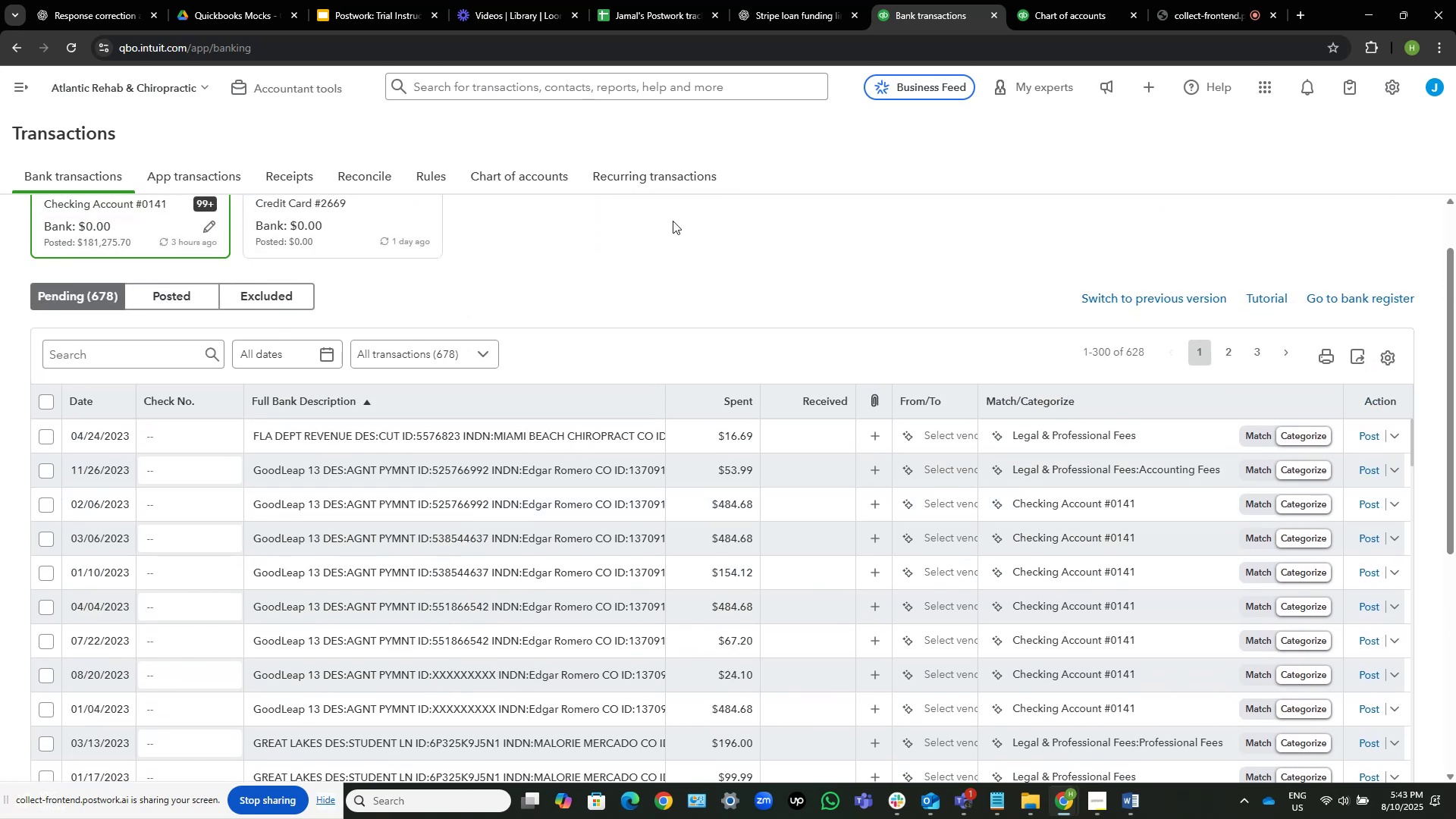 
scroll: coordinate [620, 267], scroll_direction: down, amount: 4.0
 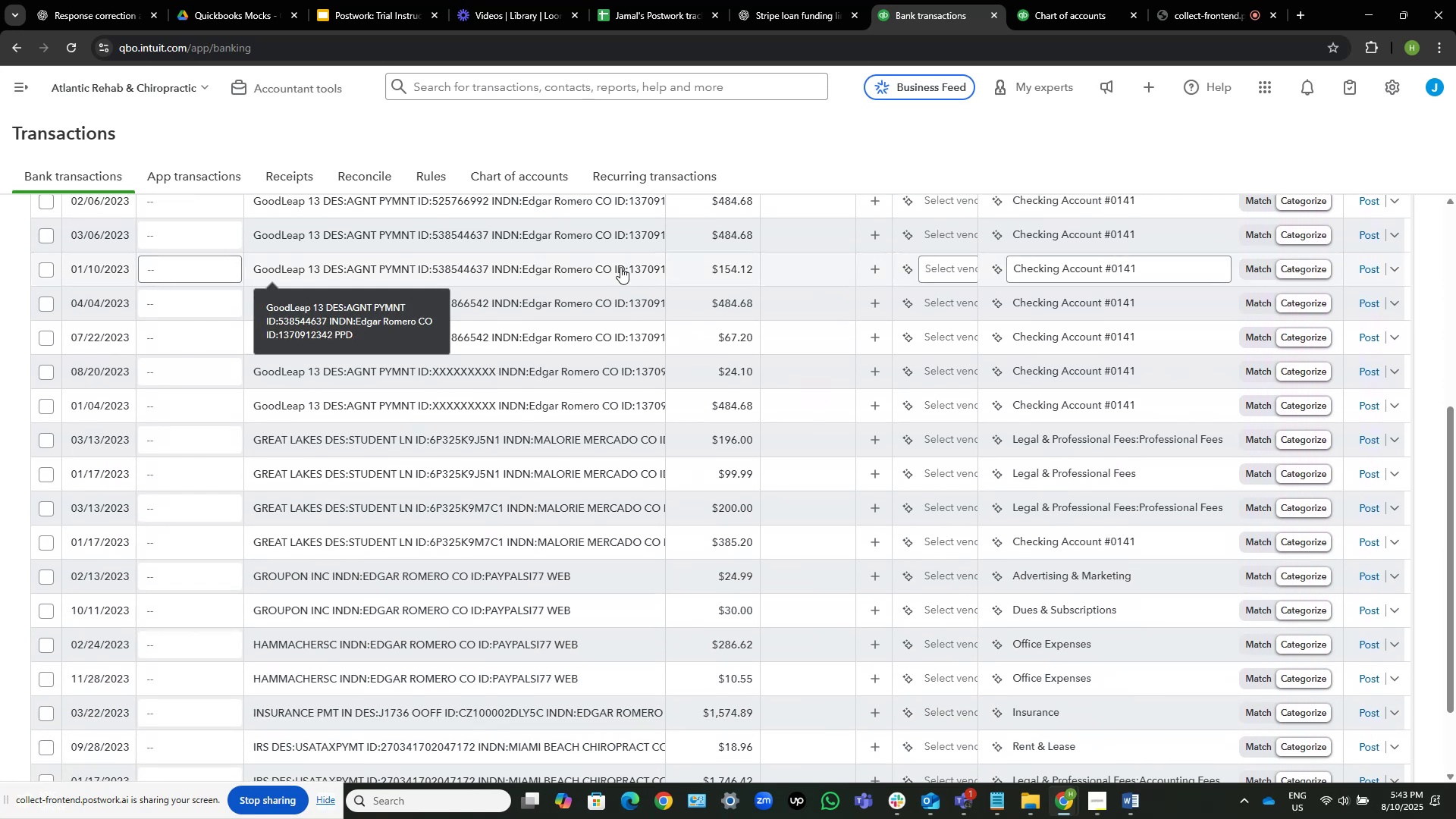 
wait(6.16)
 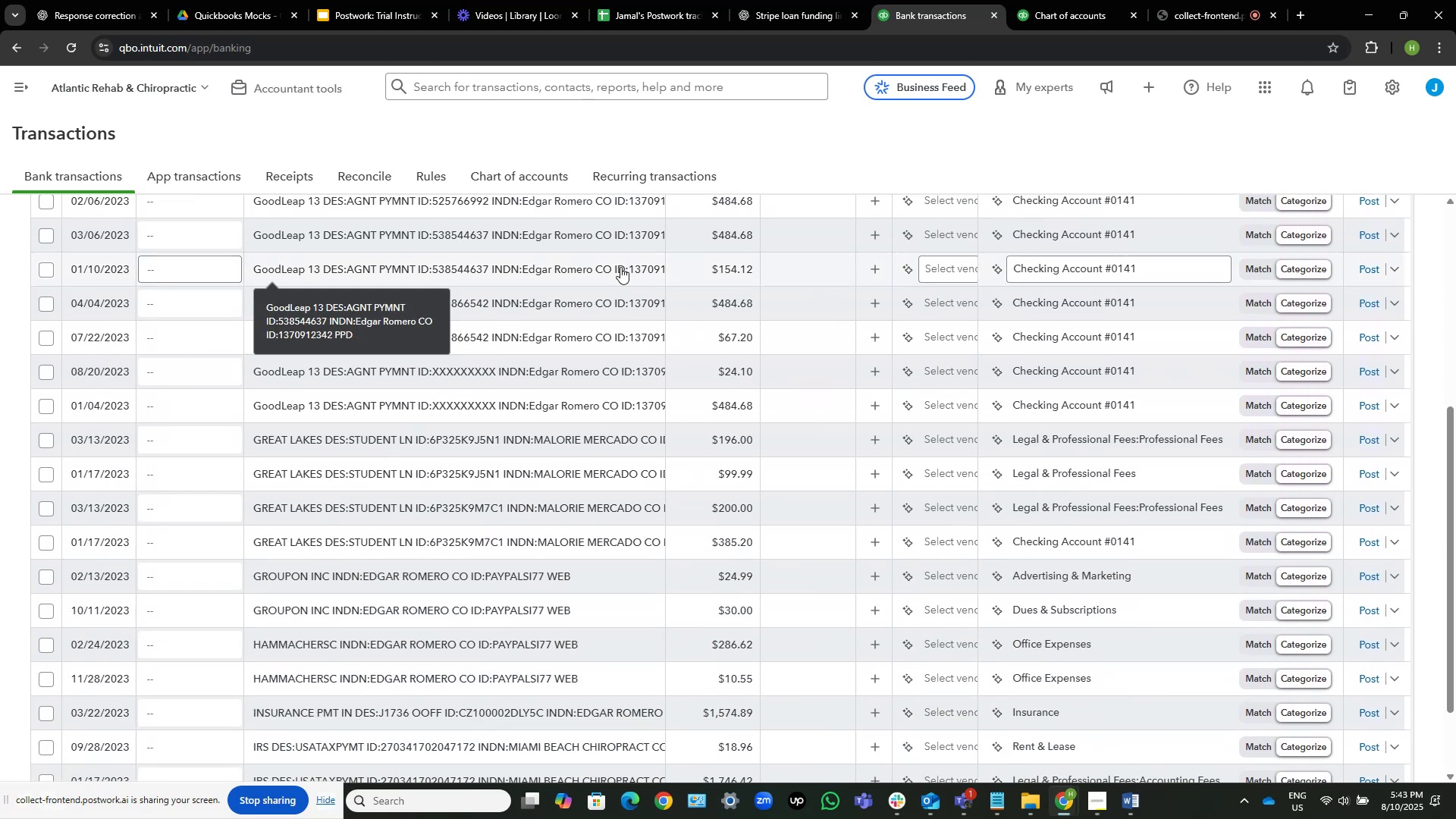 
scroll: coordinate [688, 515], scroll_direction: down, amount: 7.0
 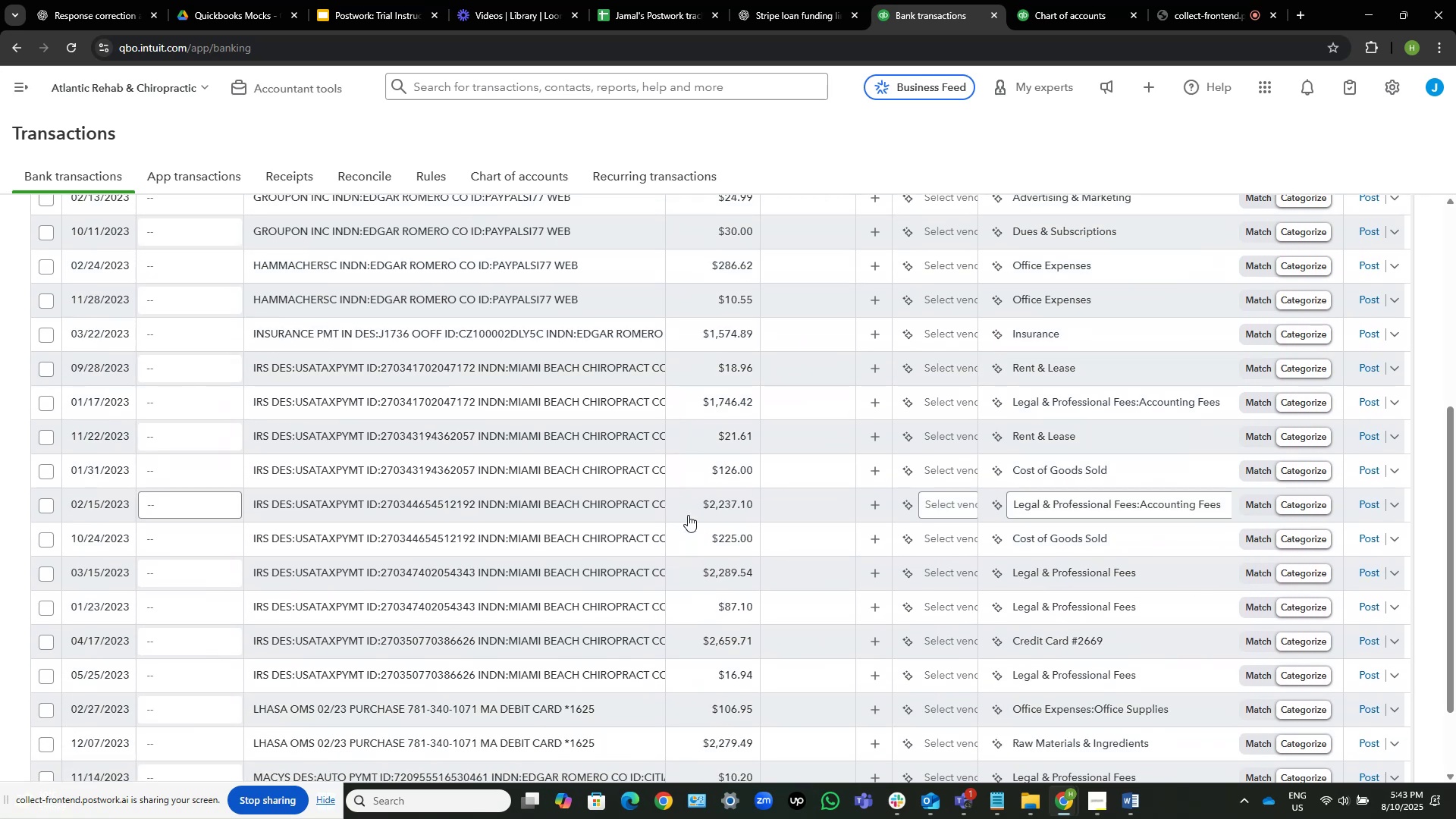 
scroll: coordinate [688, 515], scroll_direction: up, amount: 8.0
 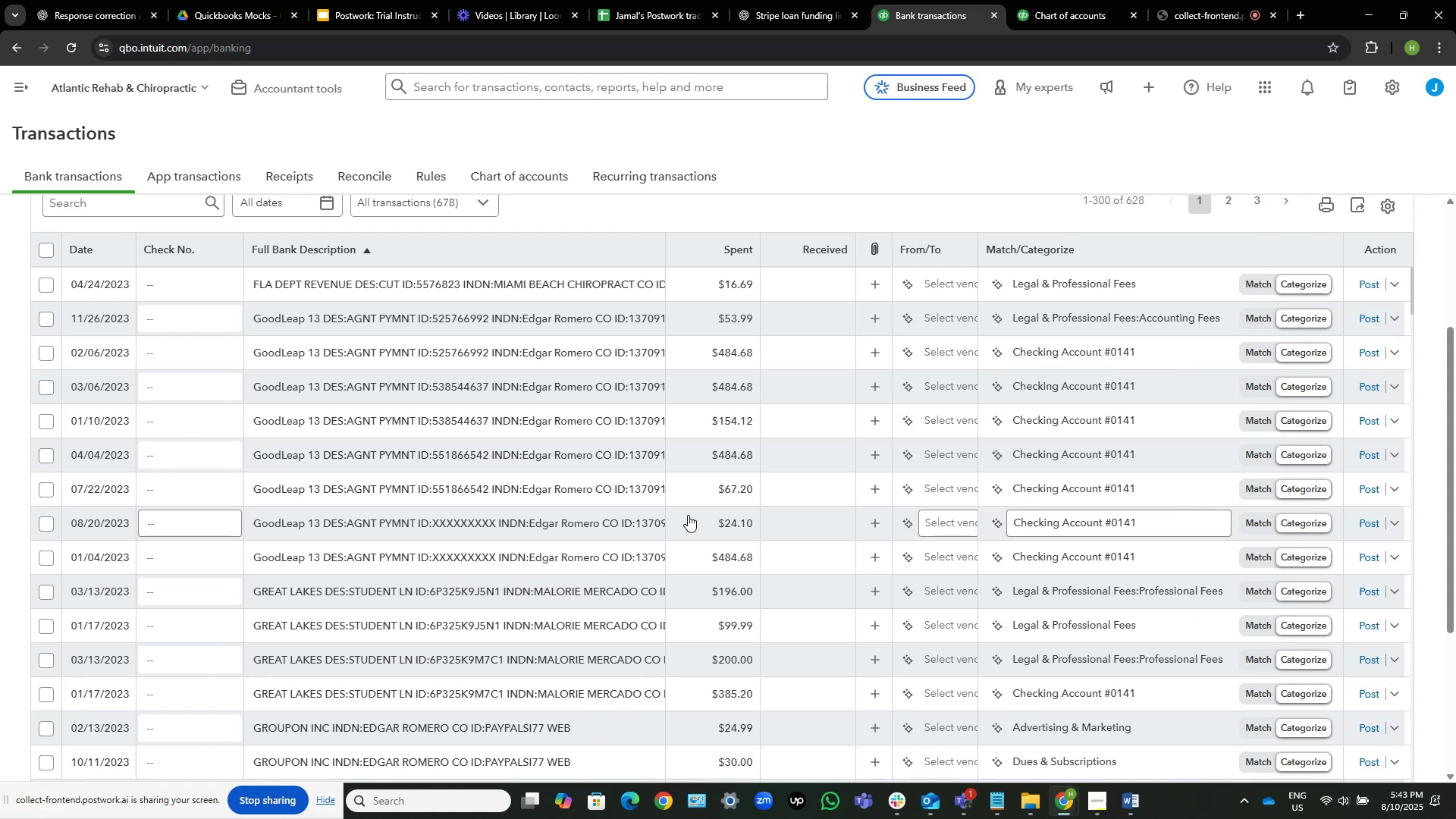 
wait(18.7)
 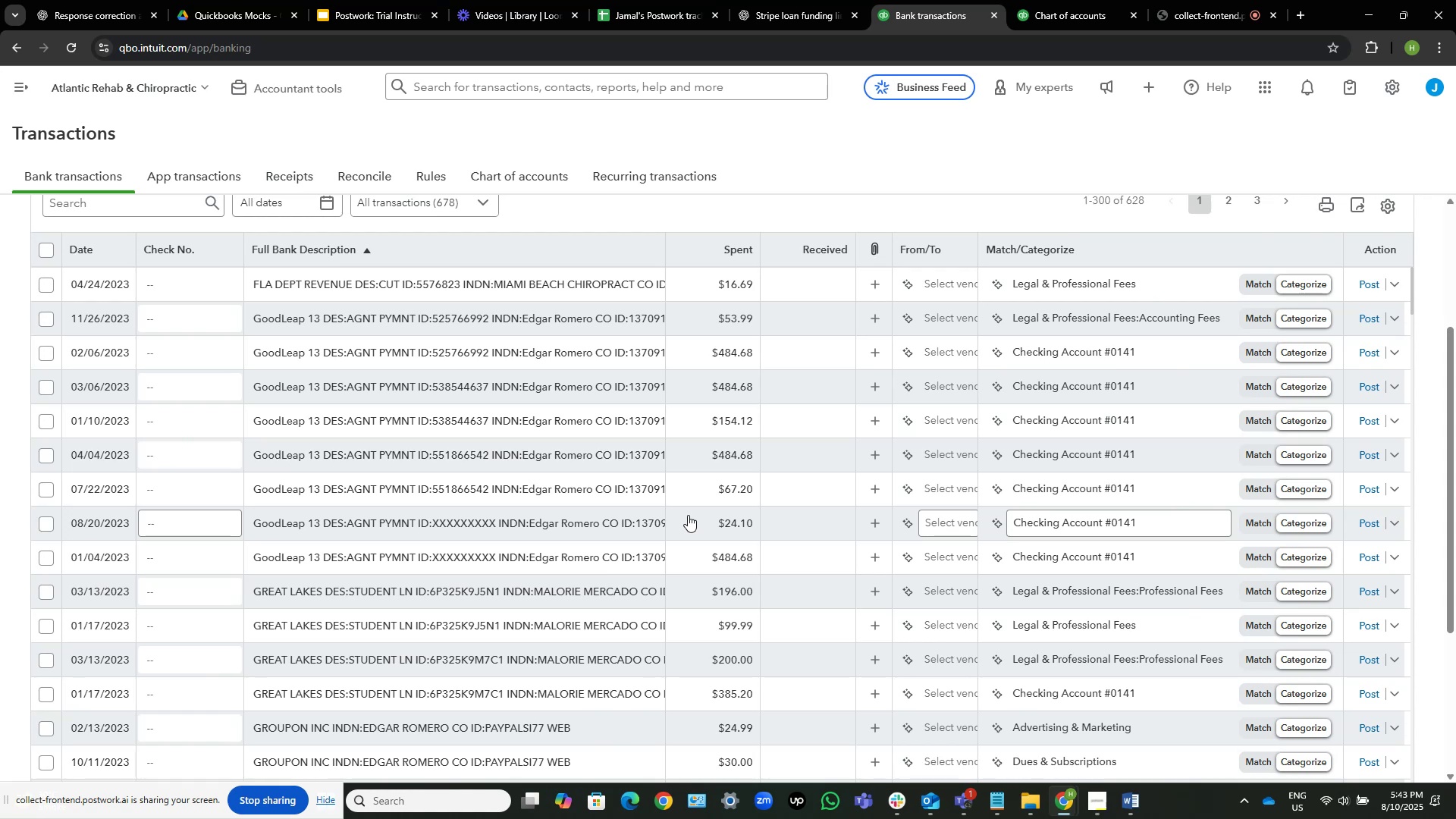 
scroll: coordinate [570, 507], scroll_direction: down, amount: 4.0
 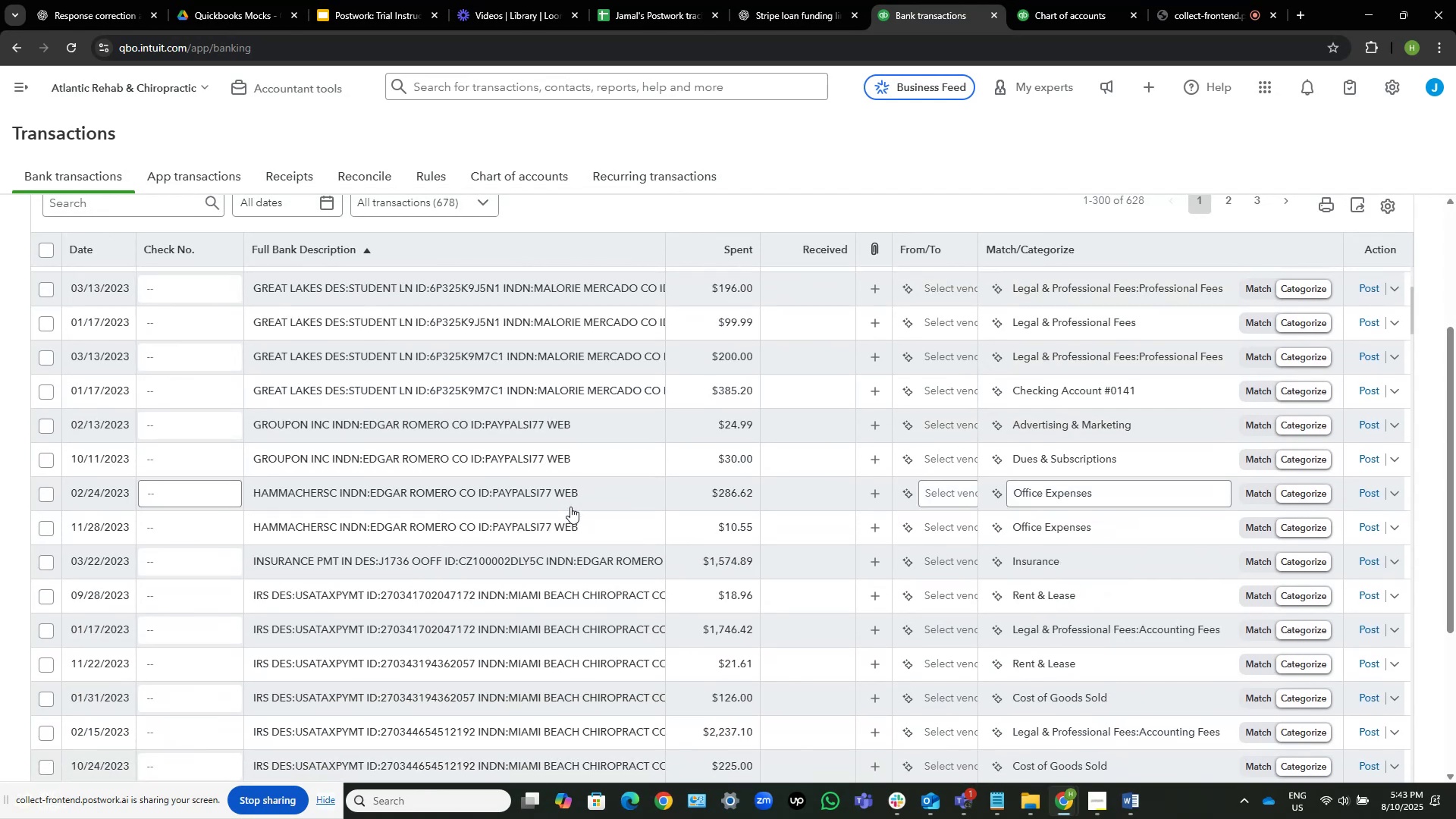 
wait(6.95)
 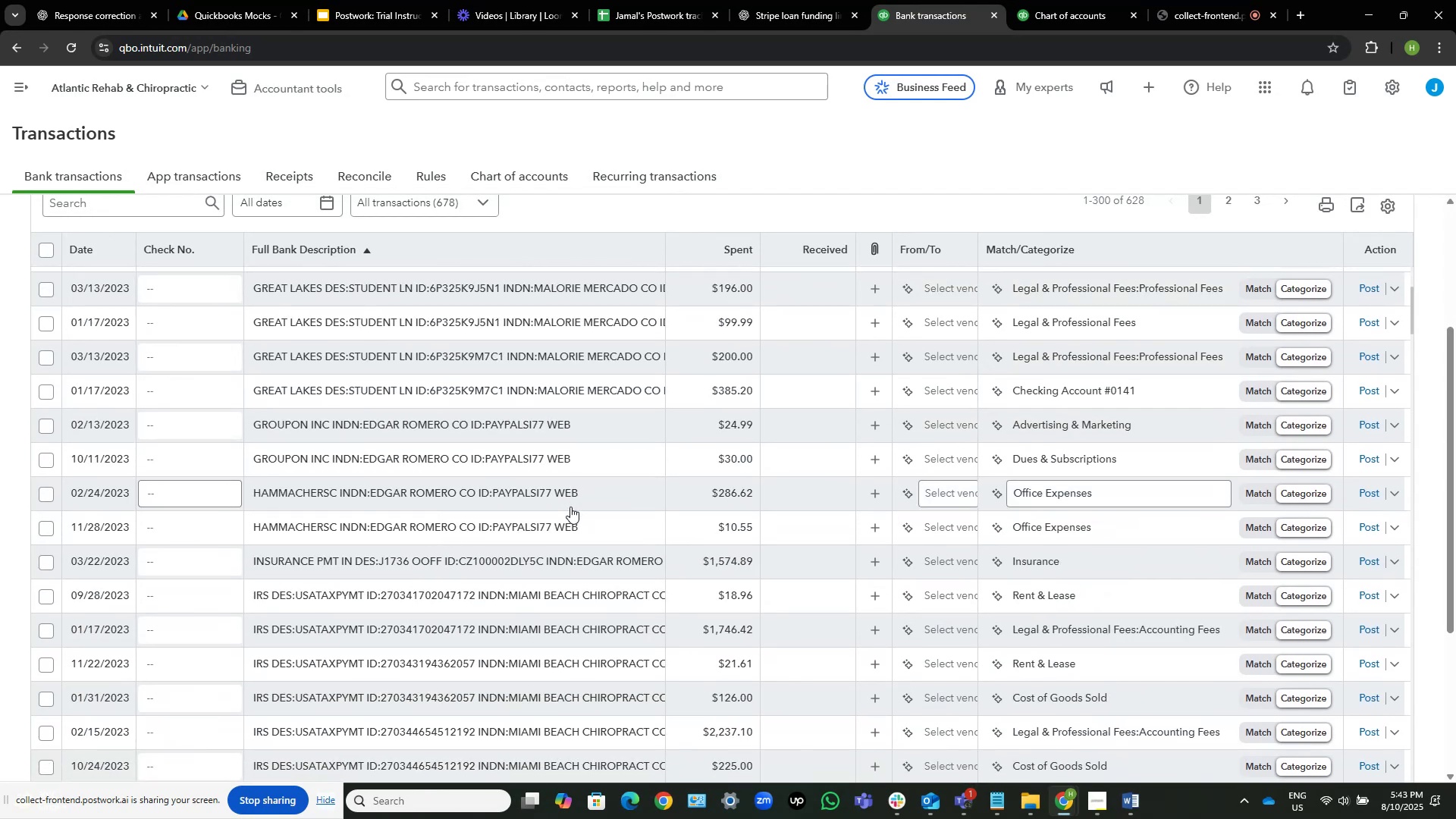 
scroll: coordinate [714, 570], scroll_direction: down, amount: 2.0
 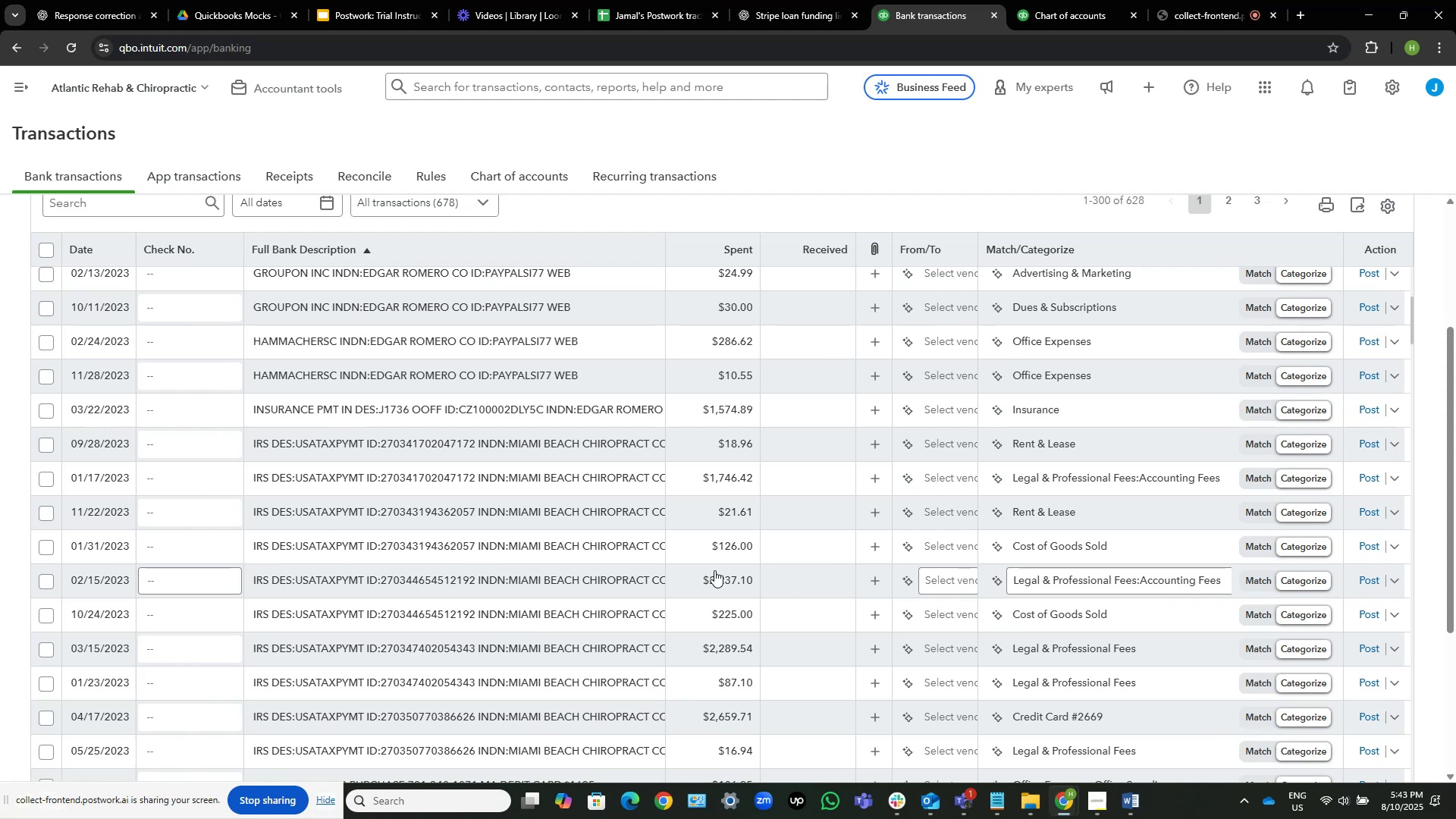 
wait(10.84)
 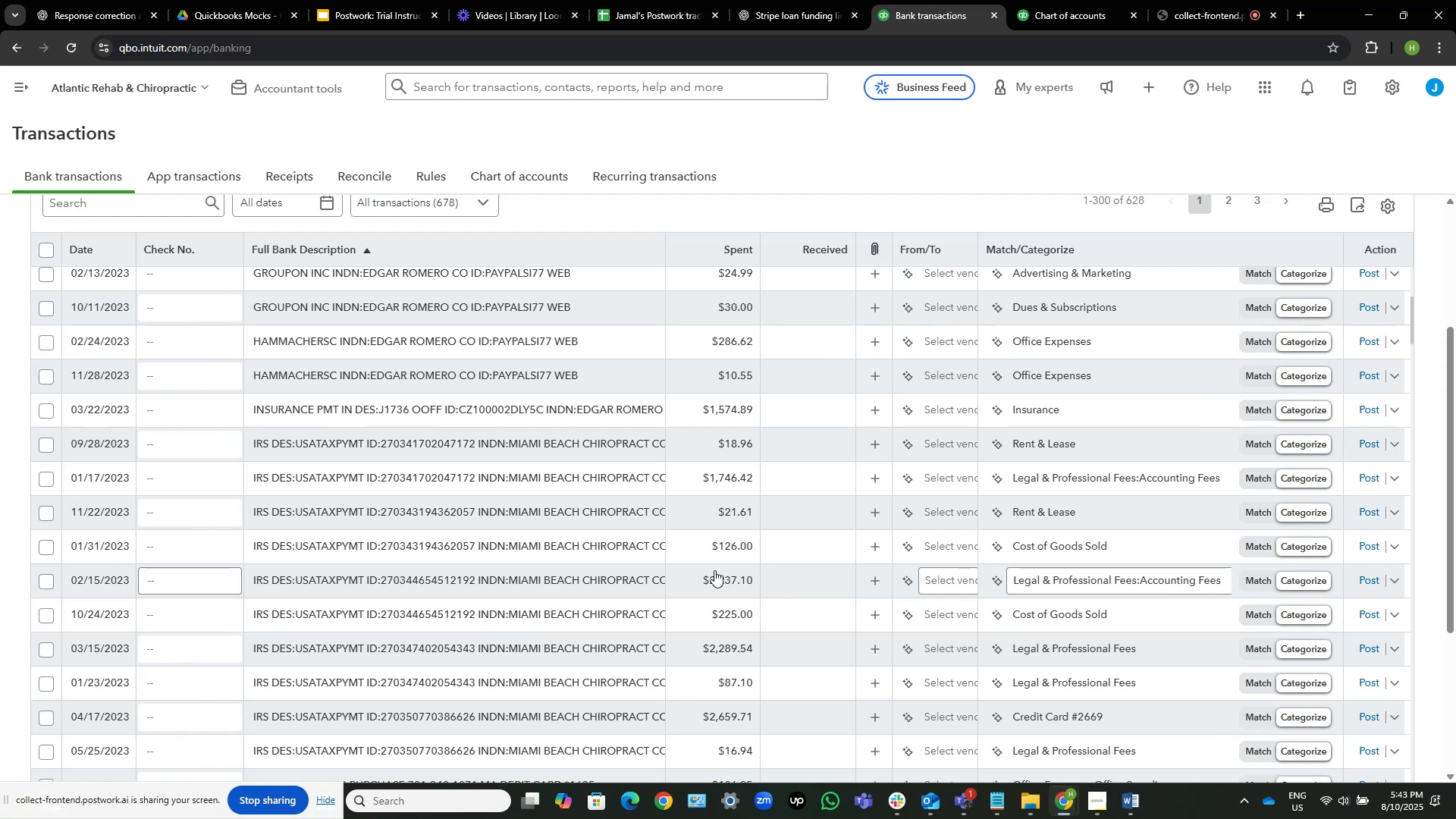 
scroll: coordinate [714, 570], scroll_direction: down, amount: 3.0
 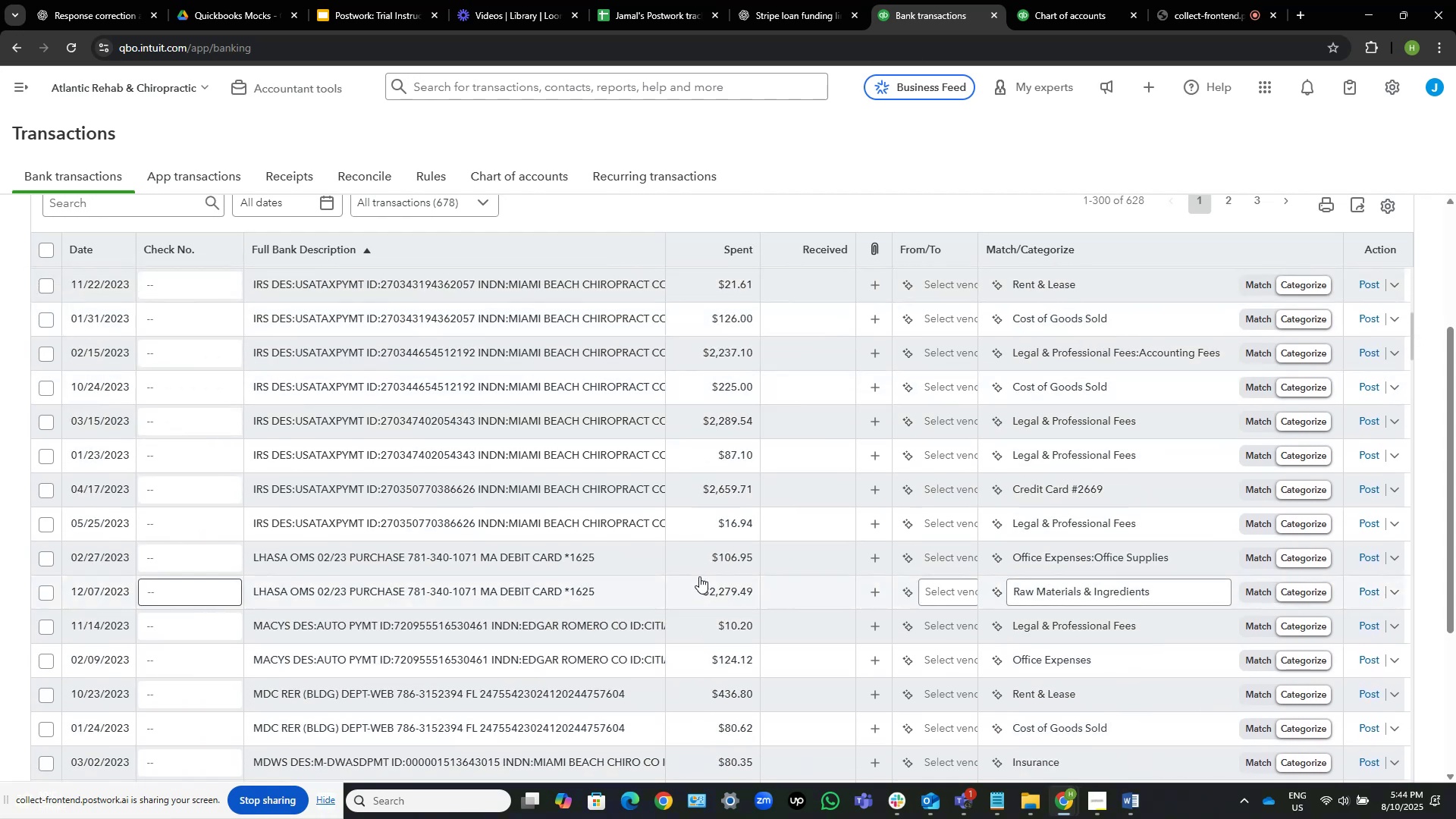 
scroll: coordinate [465, 574], scroll_direction: up, amount: 3.0
 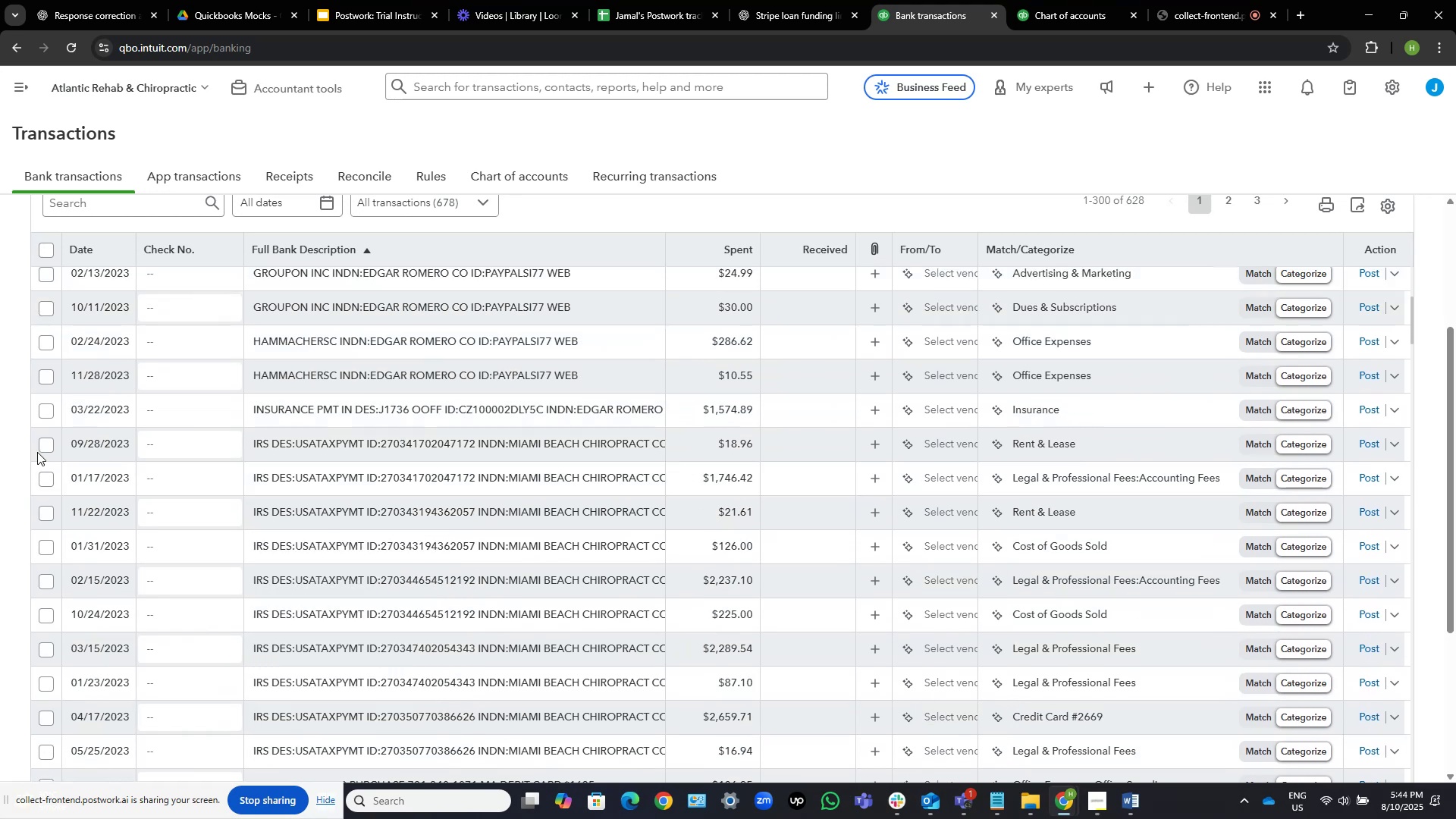 
left_click([42, 447])
 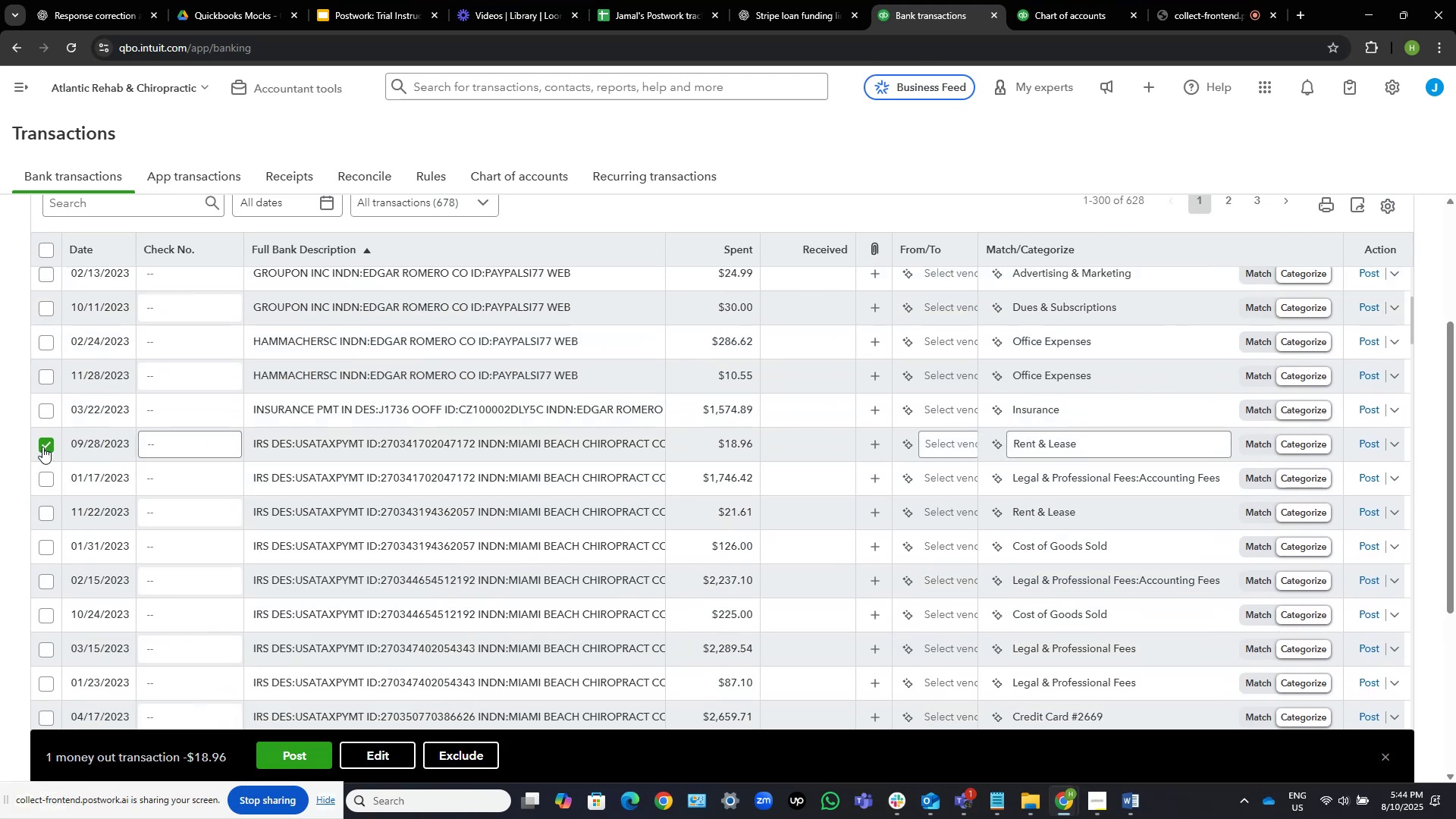 
scroll: coordinate [42, 447], scroll_direction: down, amount: 2.0
 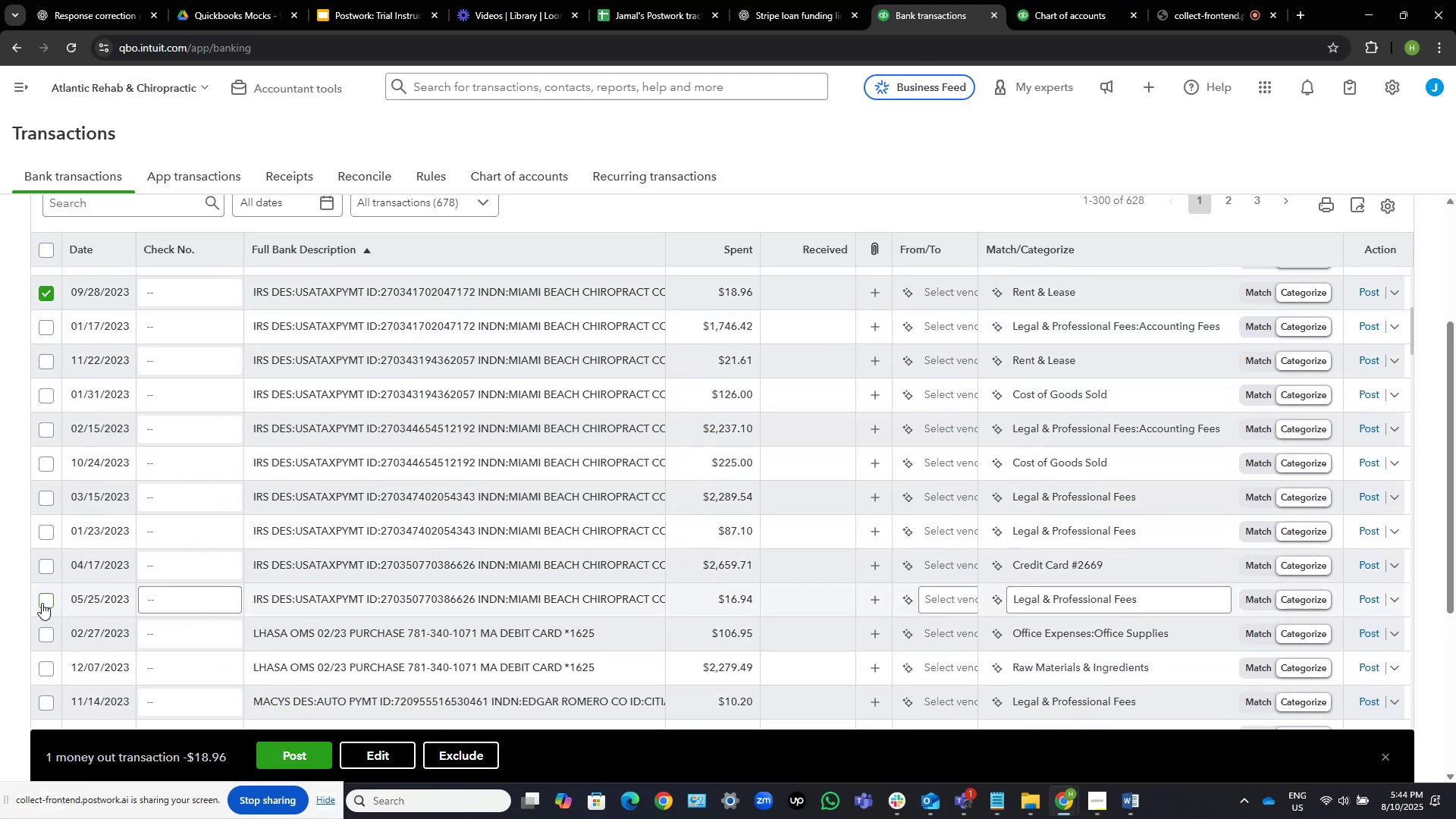 
left_click([47, 601])
 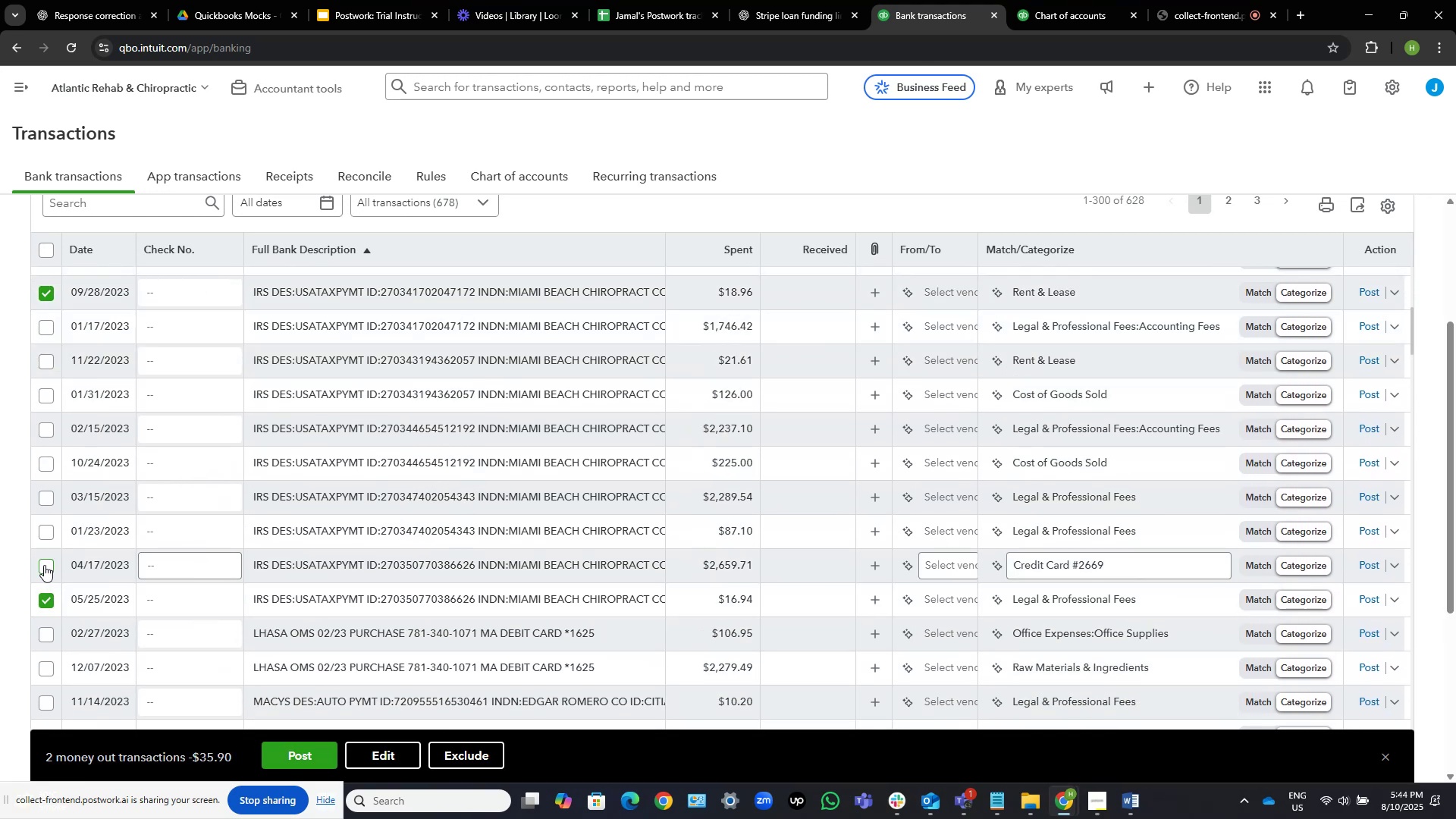 
left_click([44, 565])
 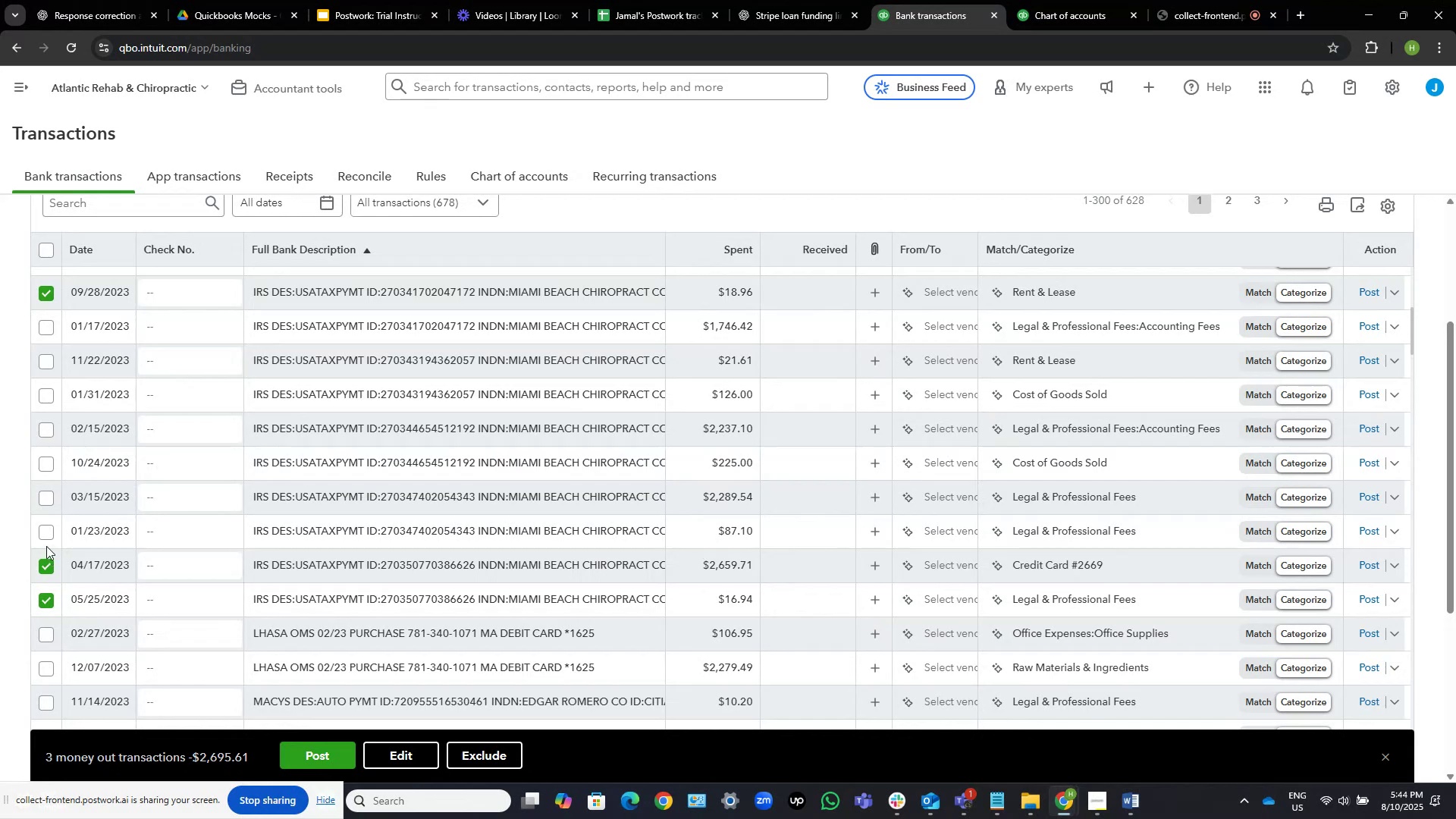 
left_click([47, 531])
 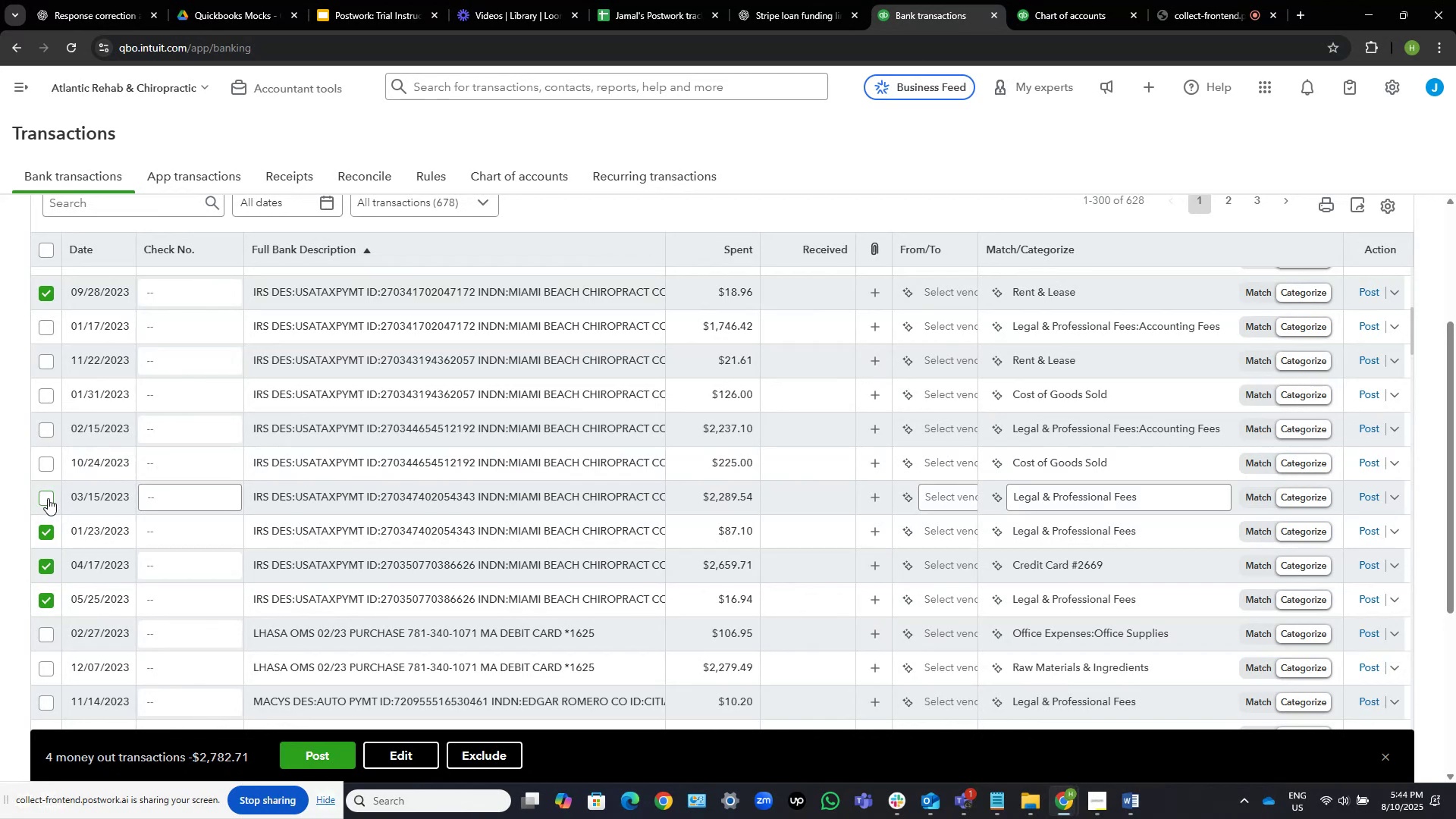 
left_click([48, 498])
 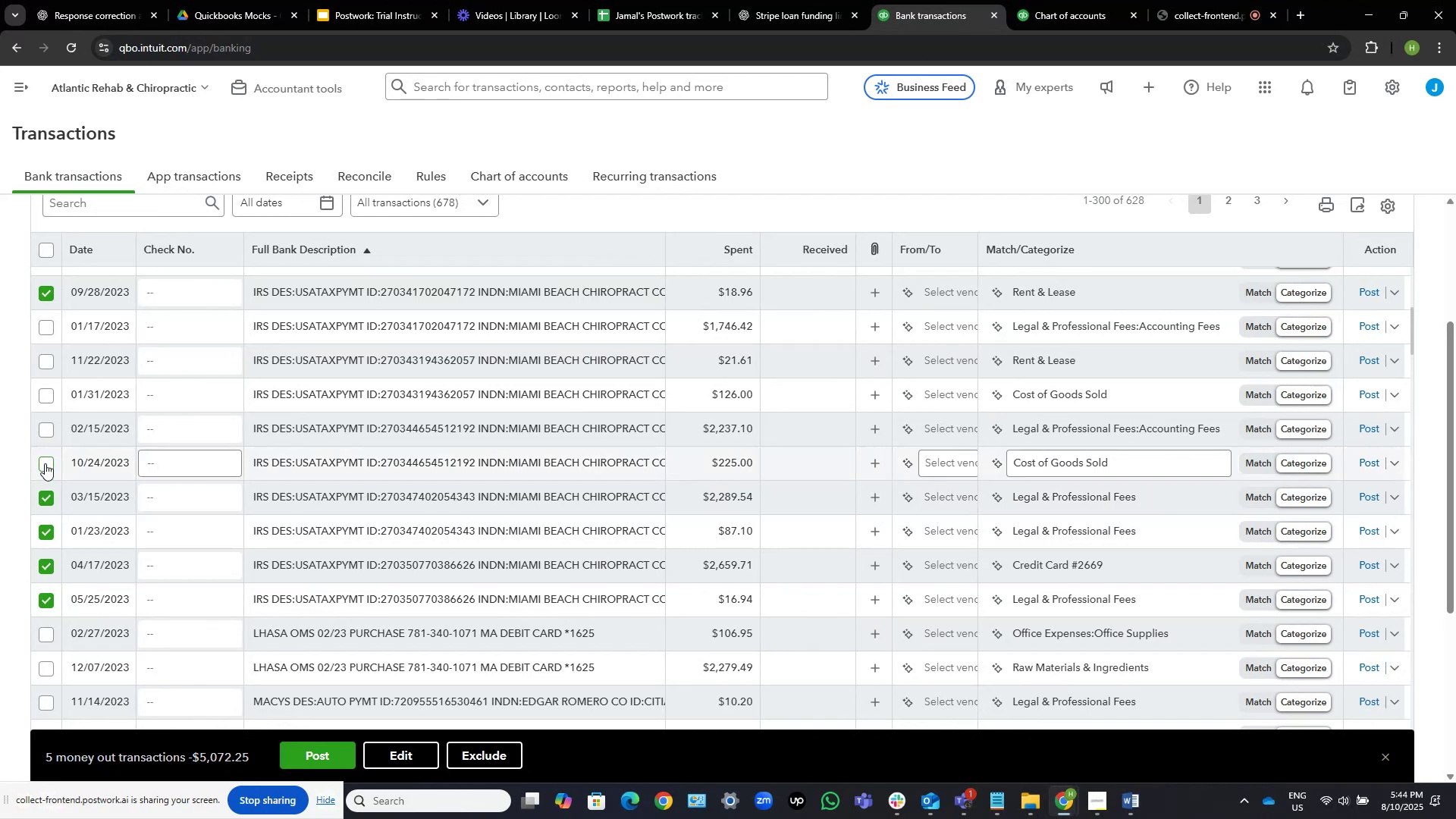 
left_click([45, 462])
 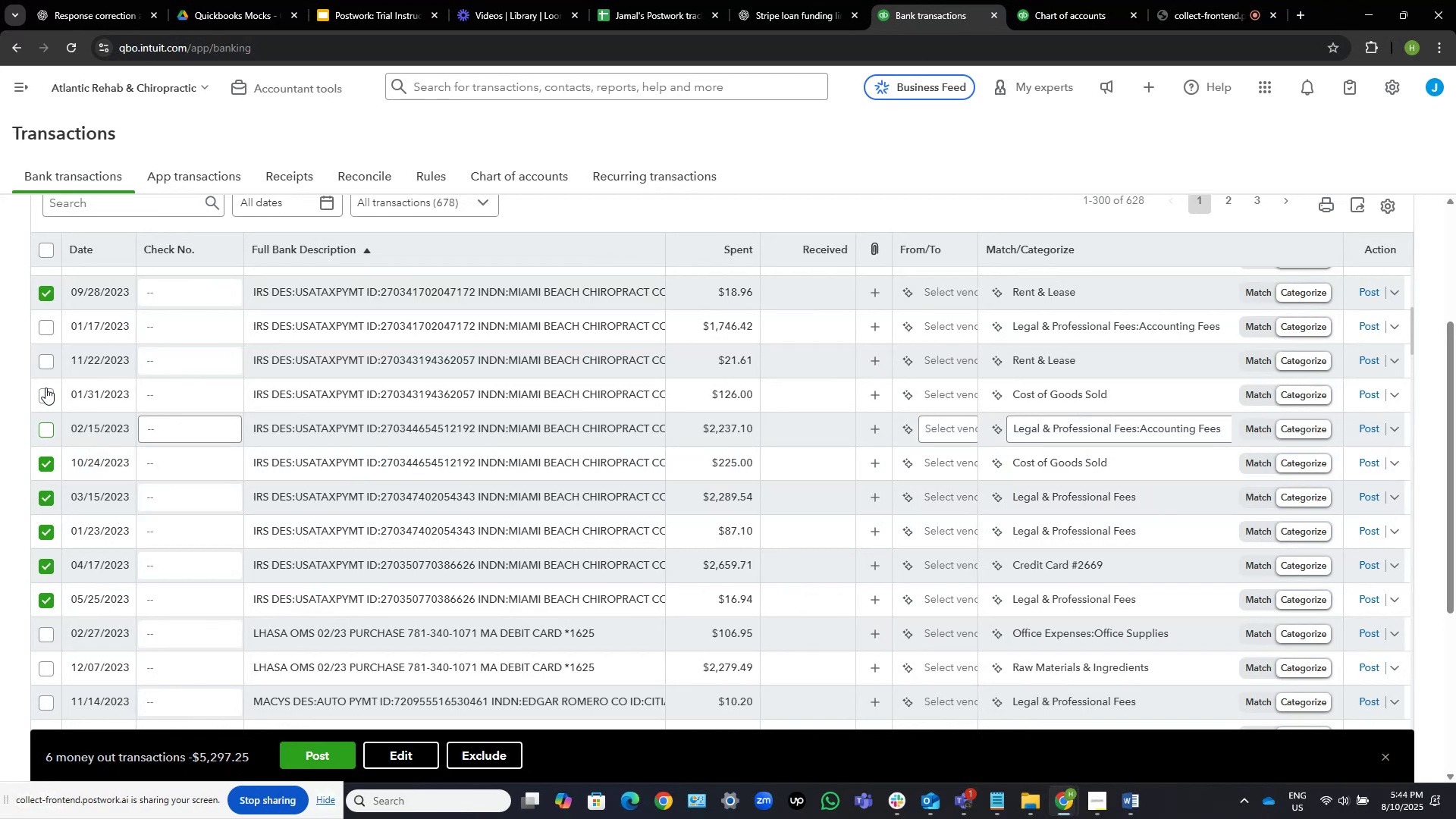 
left_click([45, 394])
 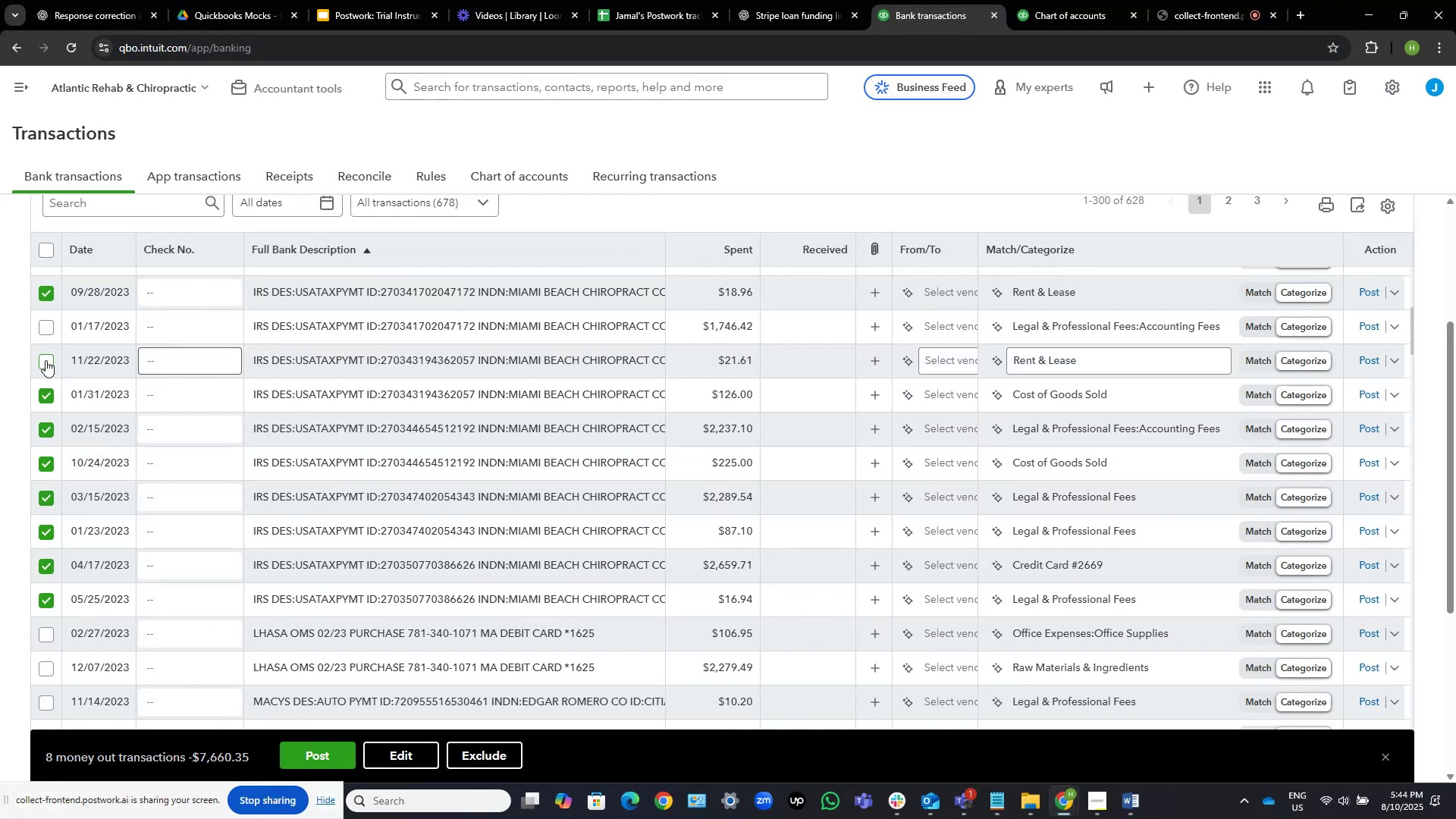 
left_click([46, 360])
 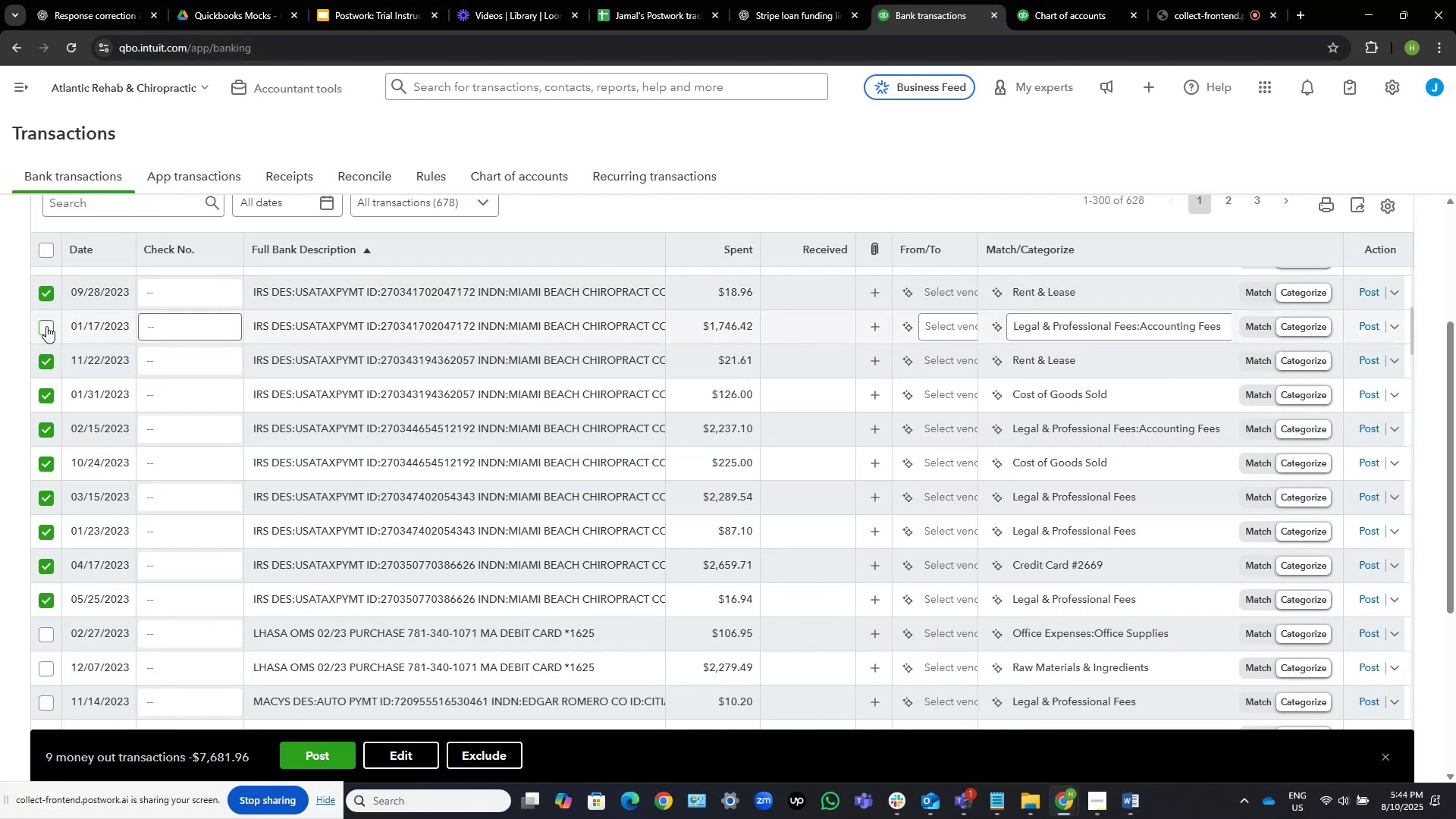 
left_click([46, 330])
 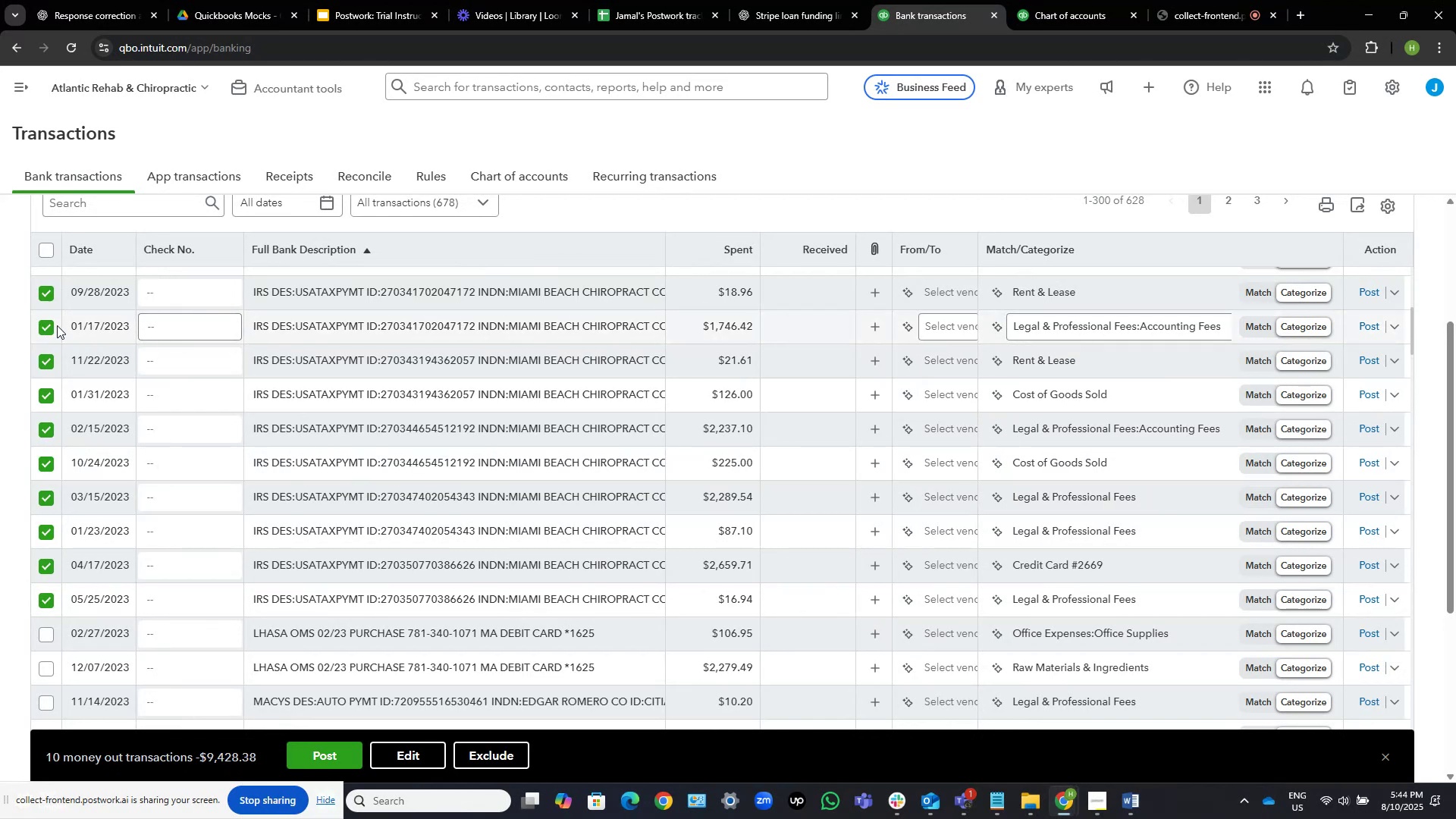 
scroll: coordinate [147, 366], scroll_direction: up, amount: 2.0
 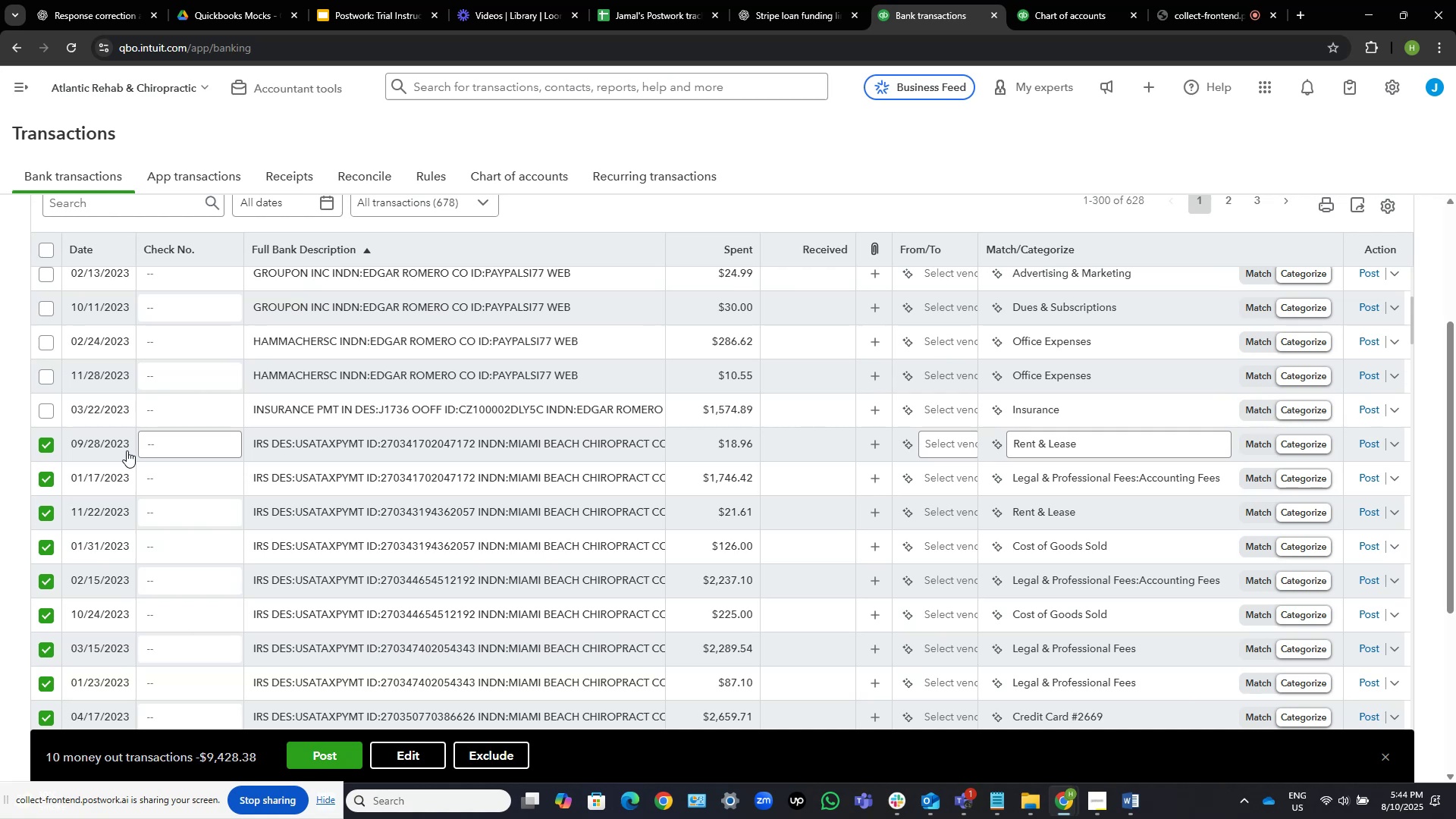 
wait(22.62)
 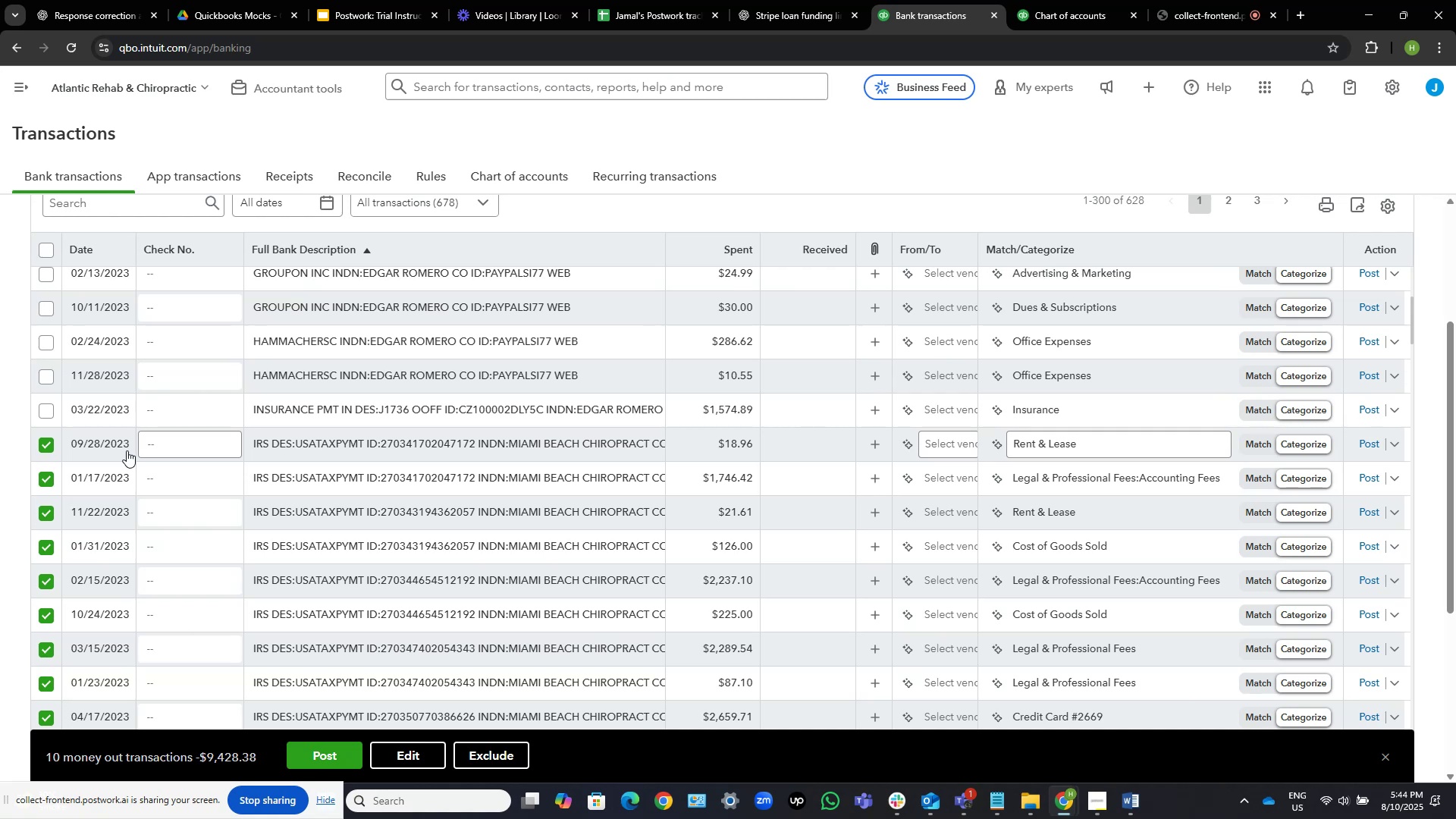 
scroll: coordinate [294, 444], scroll_direction: down, amount: 2.0
 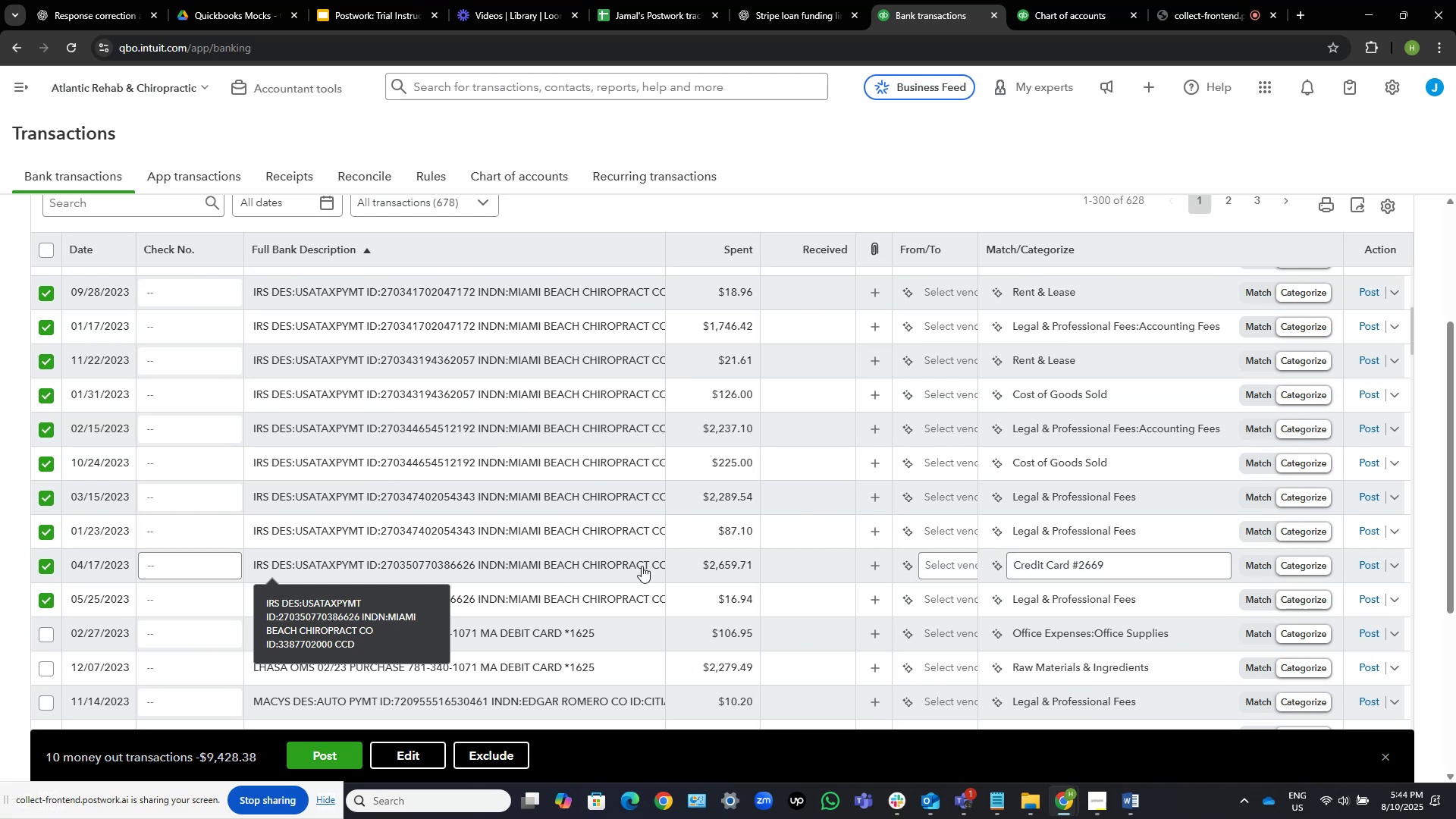 
wait(6.12)
 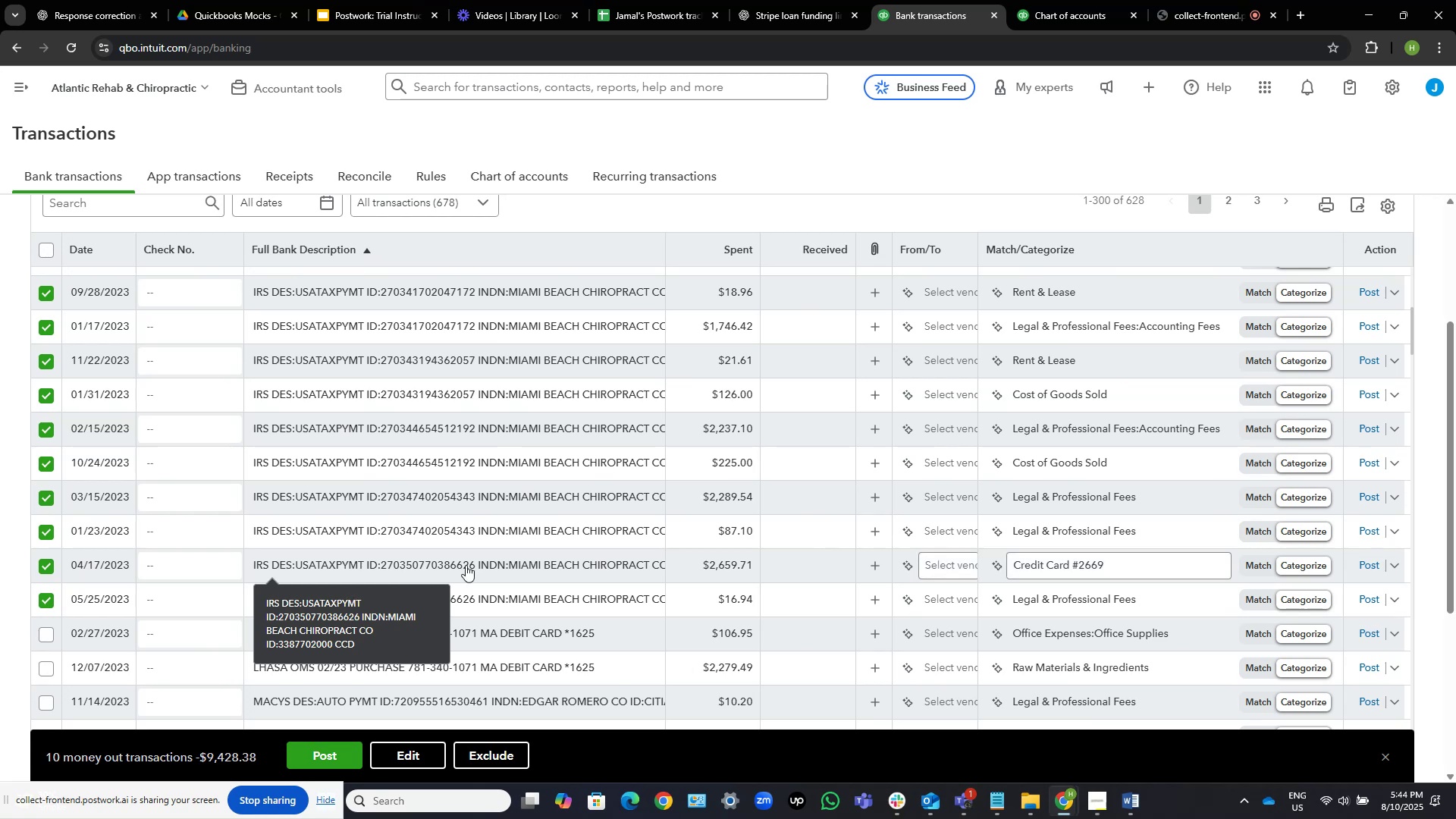 
left_click([428, 761])
 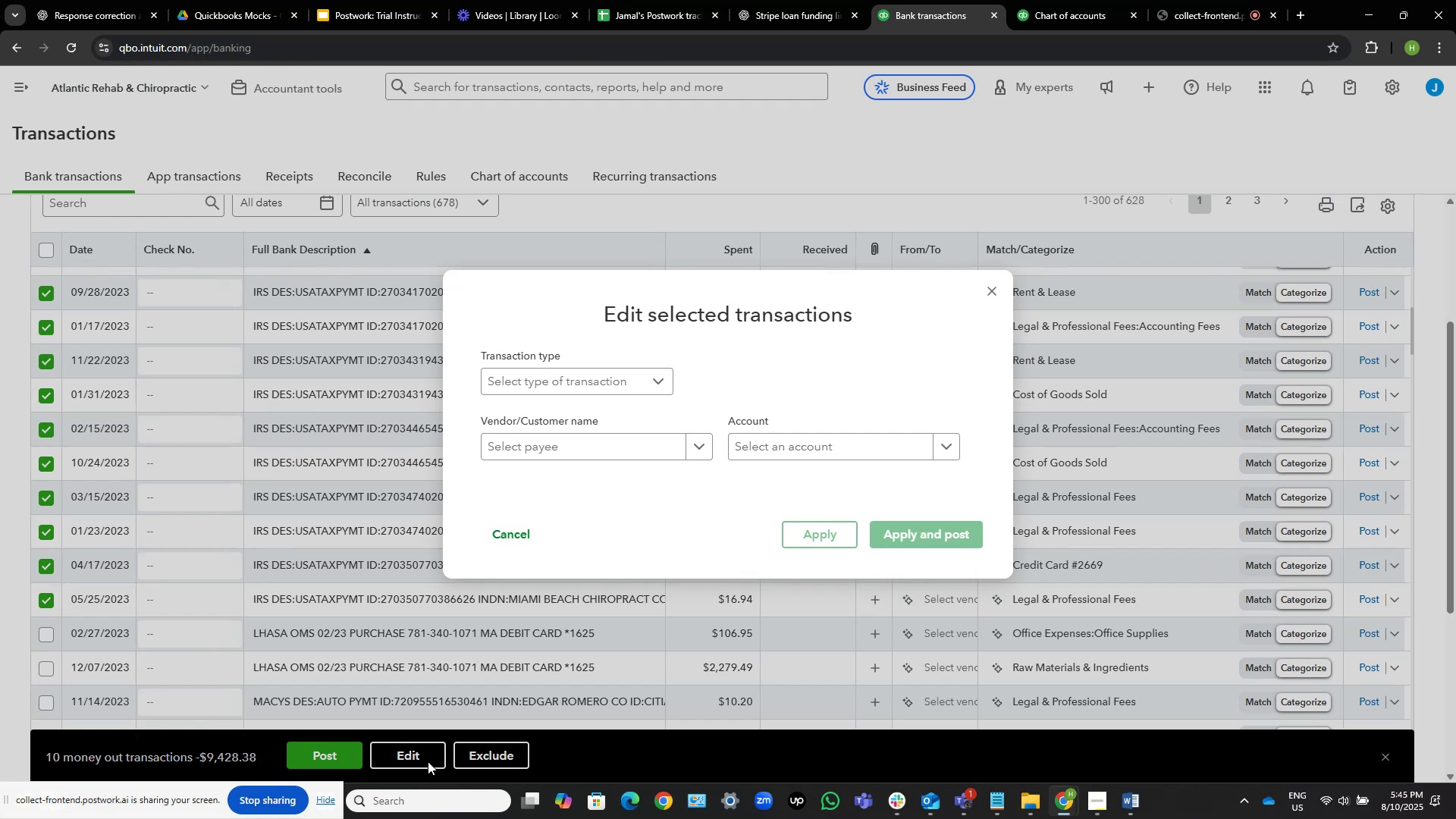 
wait(37.92)
 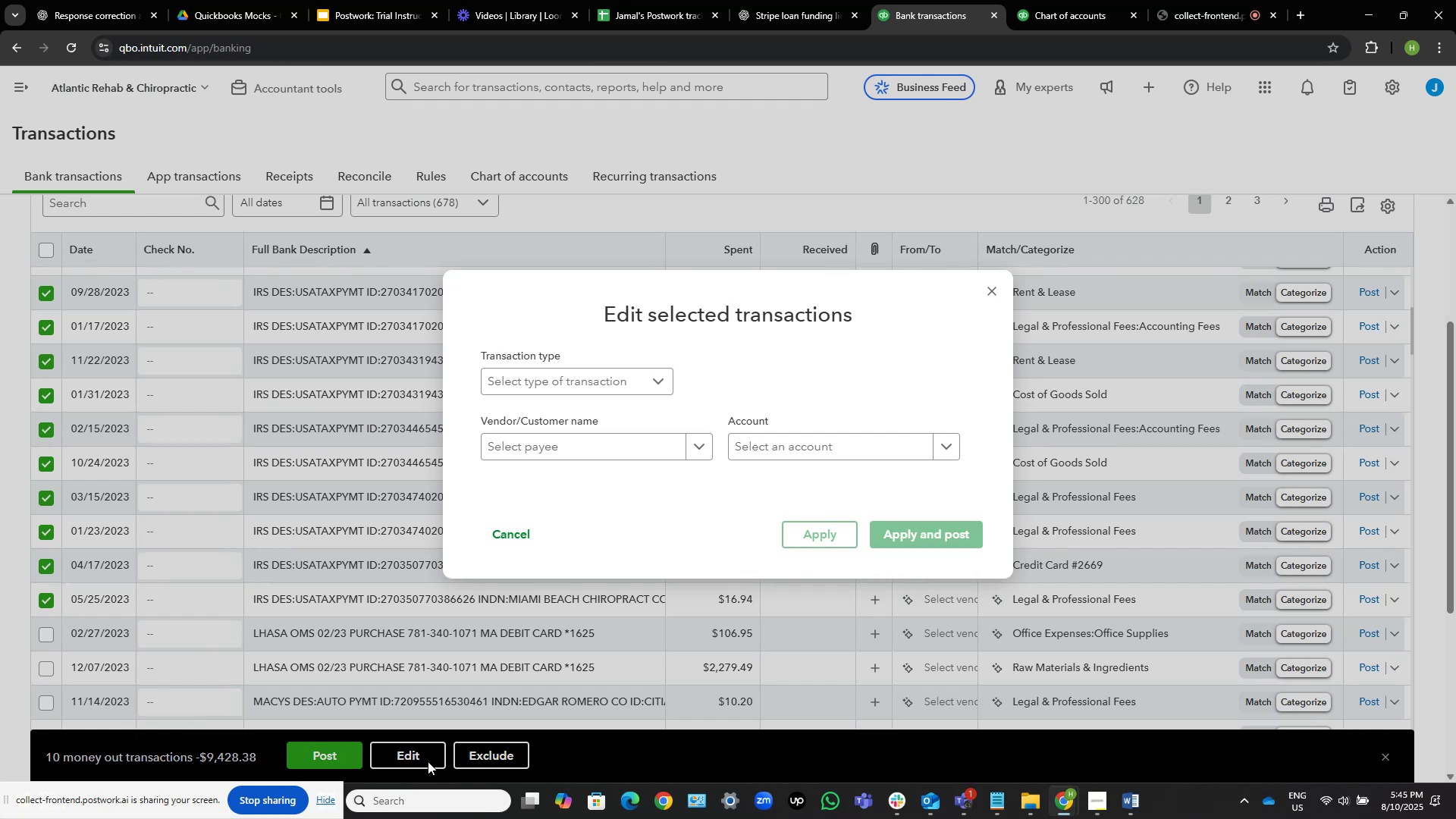 
left_click([623, 455])
 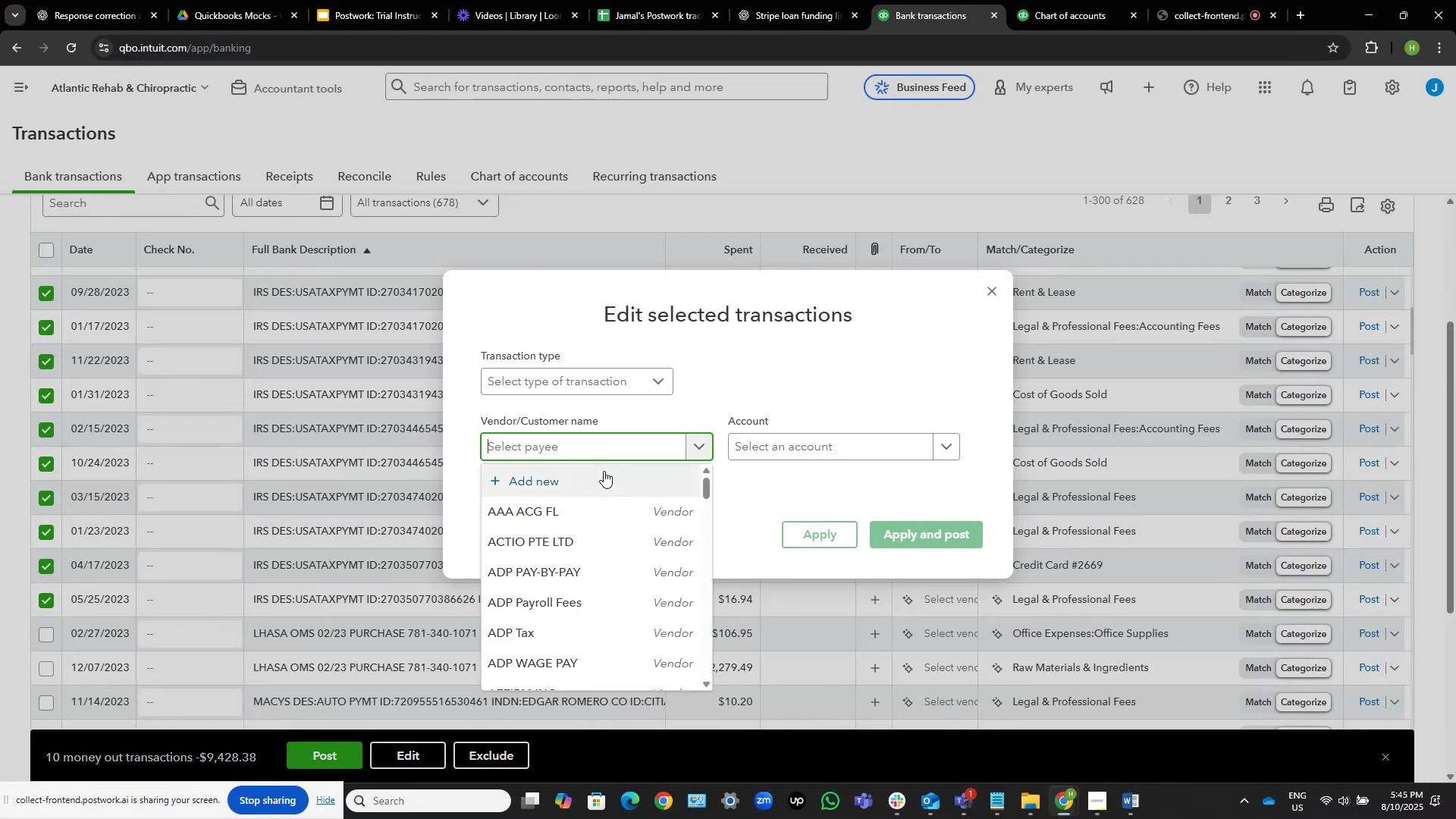 
left_click([604, 471])
 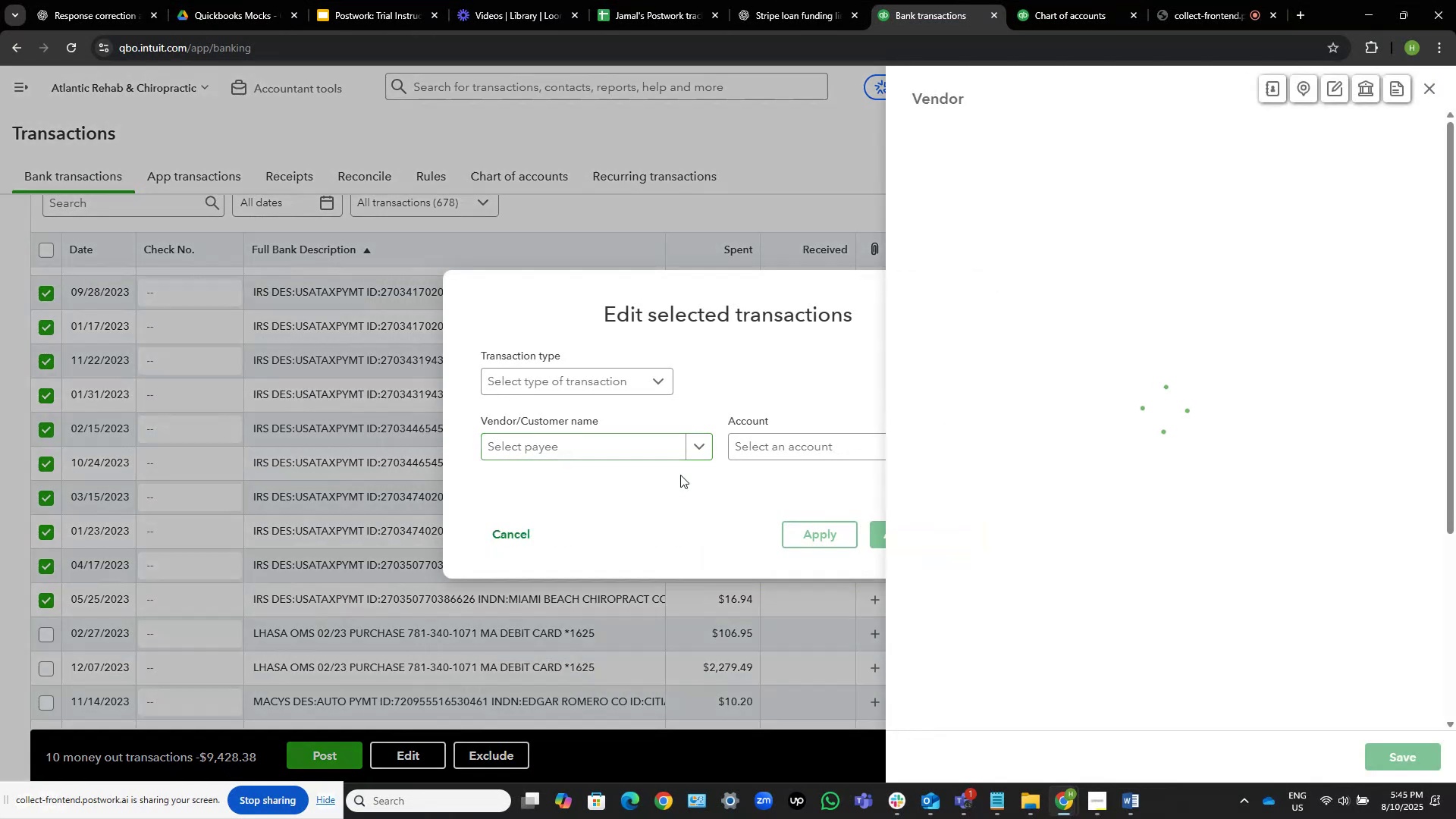 
mouse_move([920, 319])
 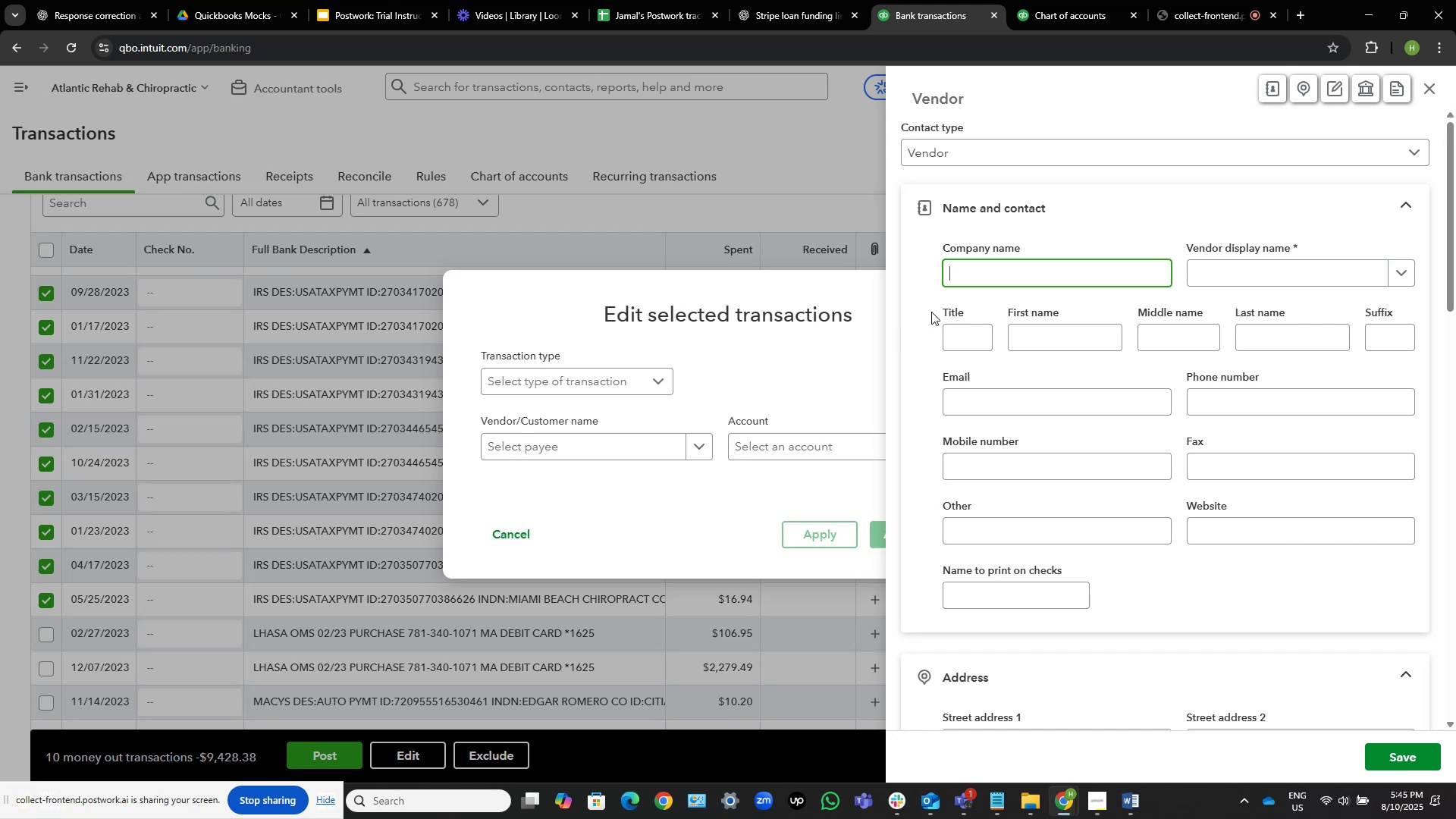 
type(IRS)
 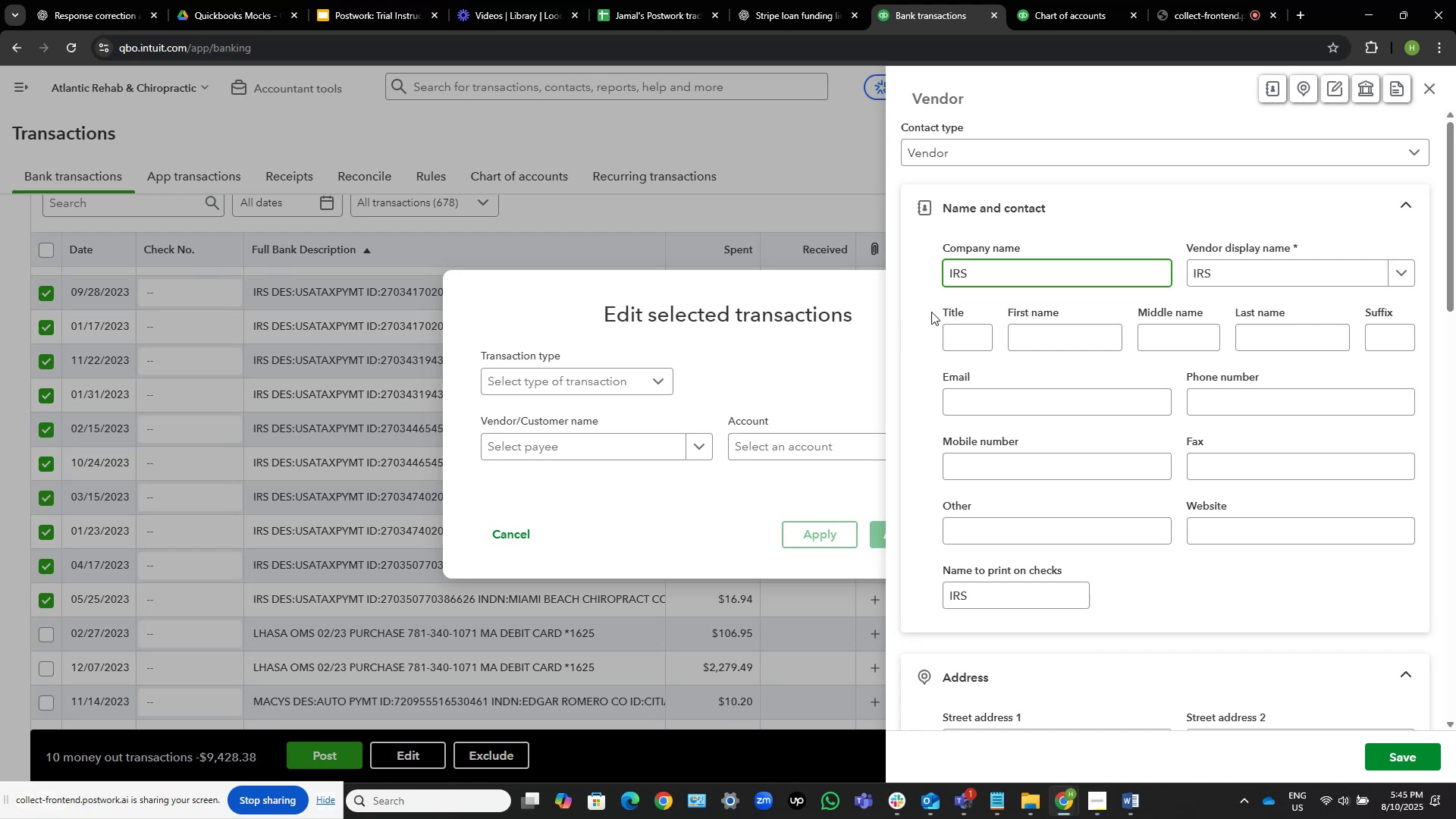 
wait(6.65)
 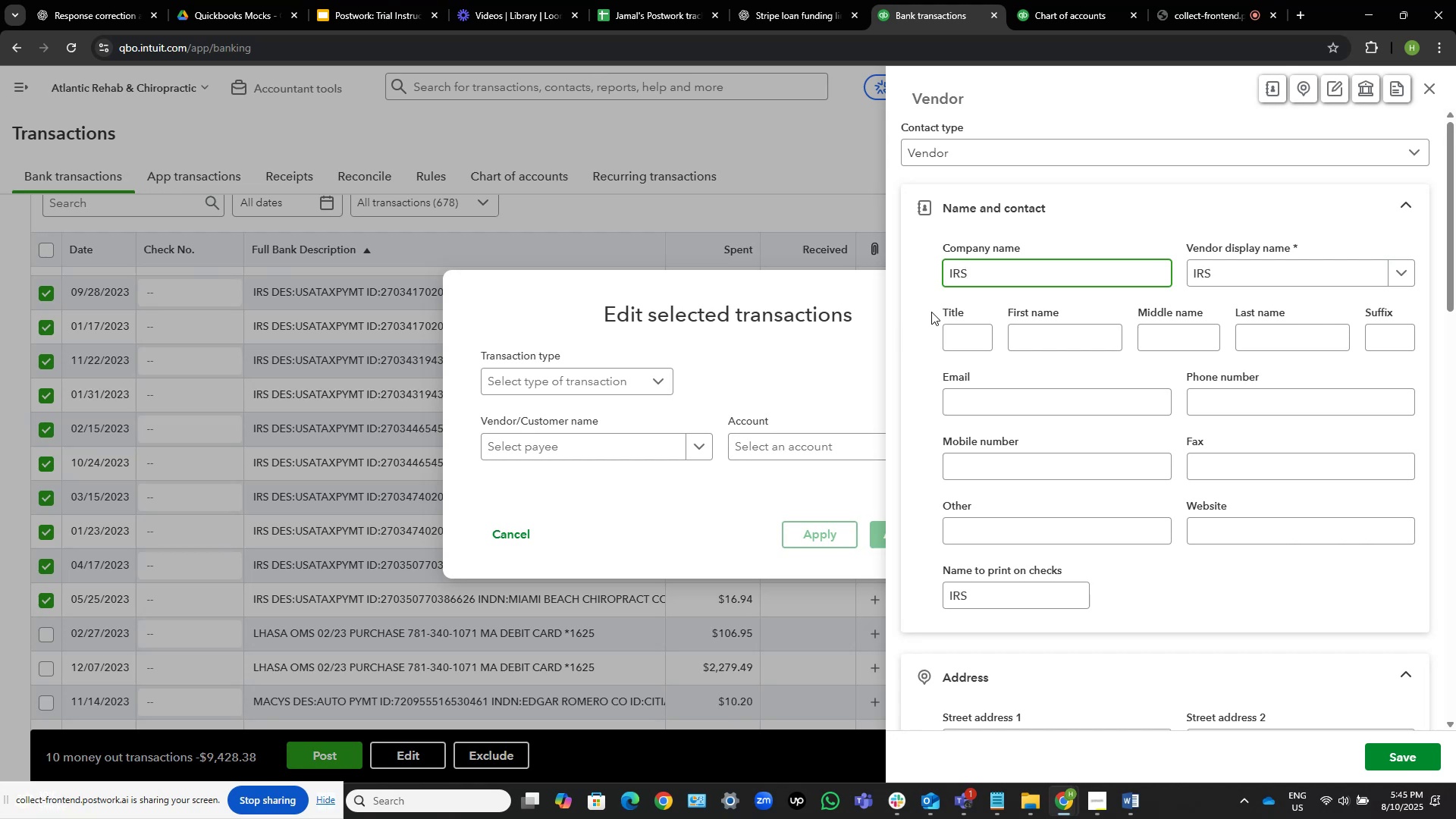 
left_click([1404, 758])
 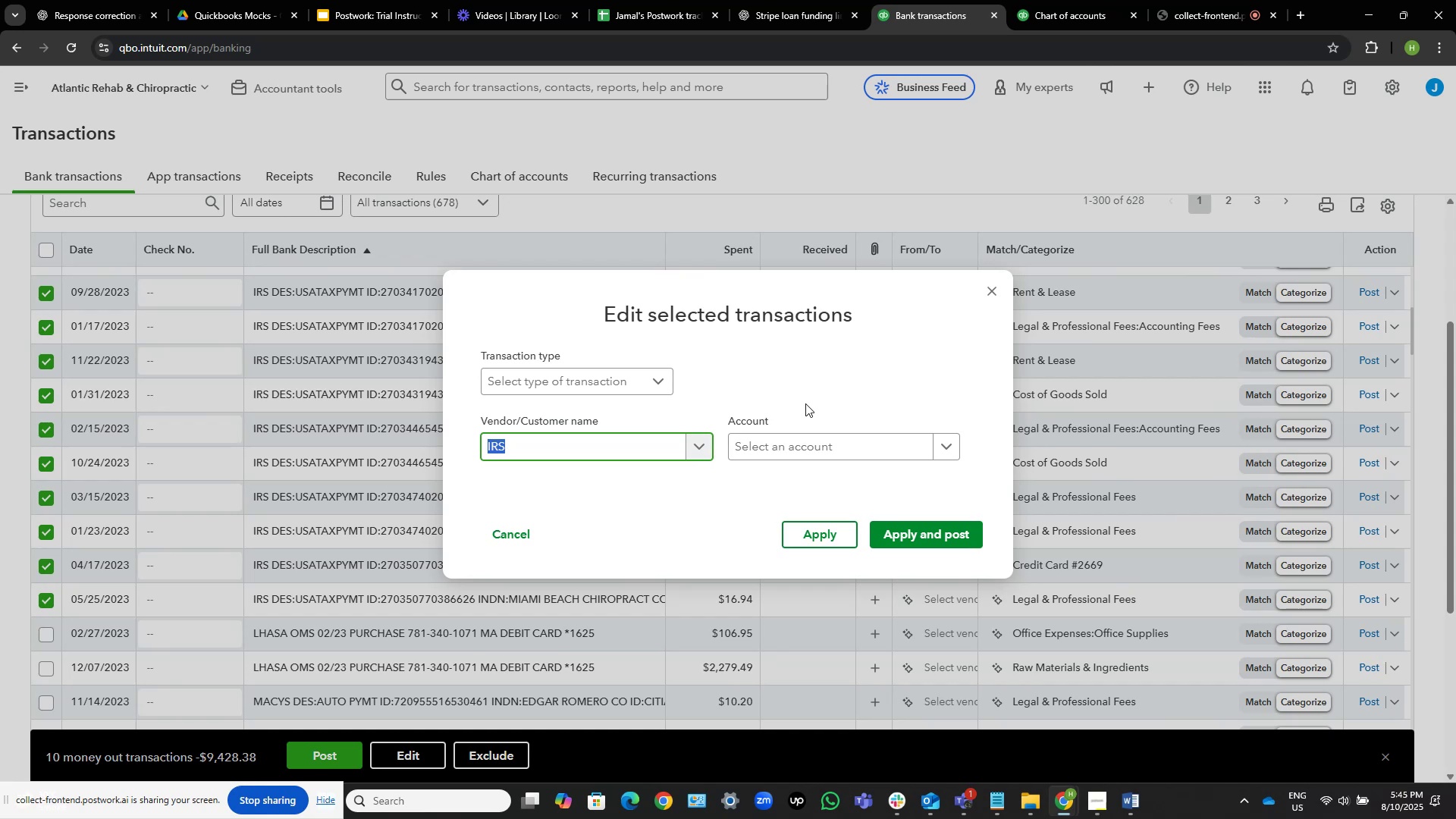 
wait(19.79)
 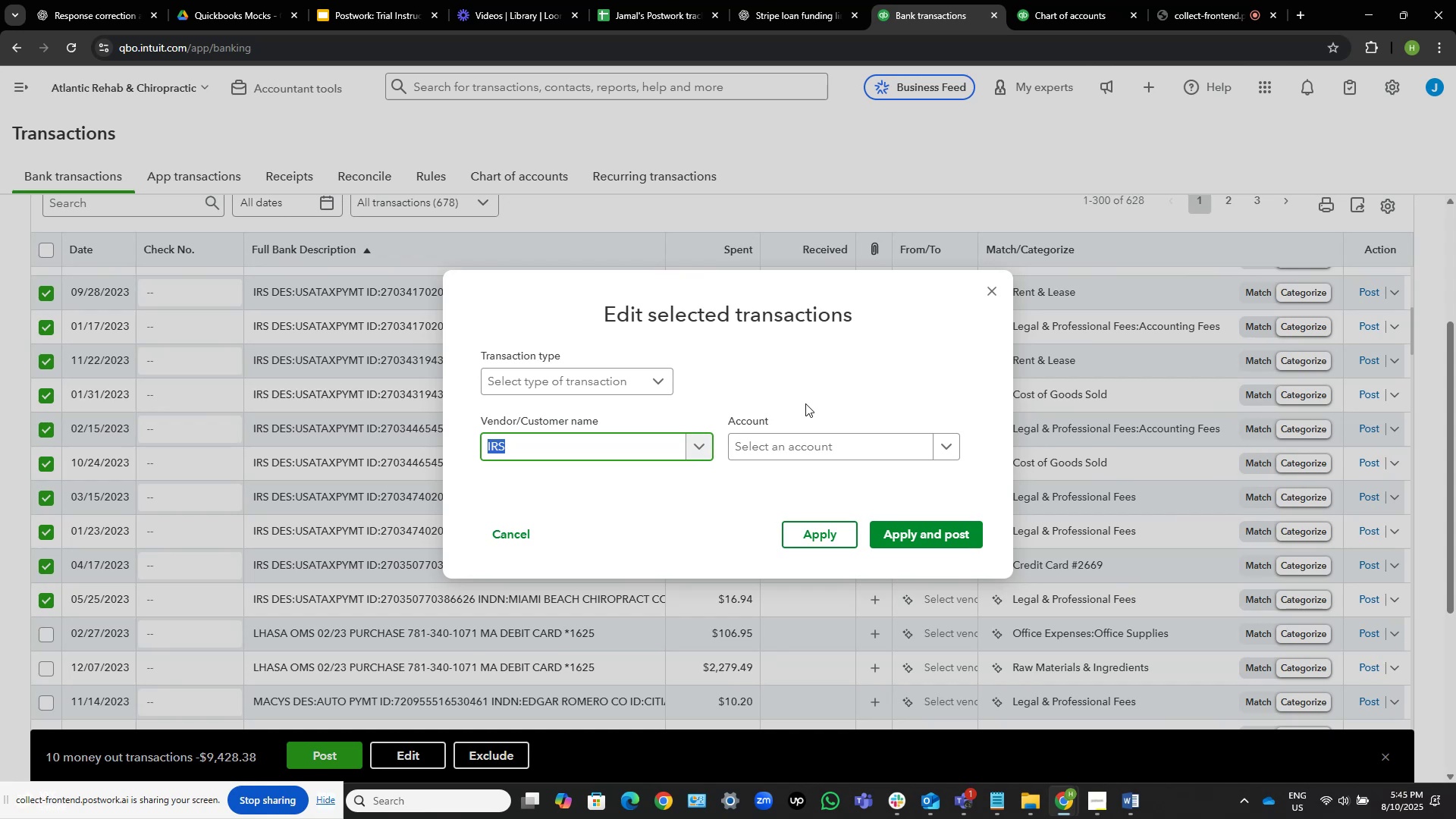 
left_click([840, 448])
 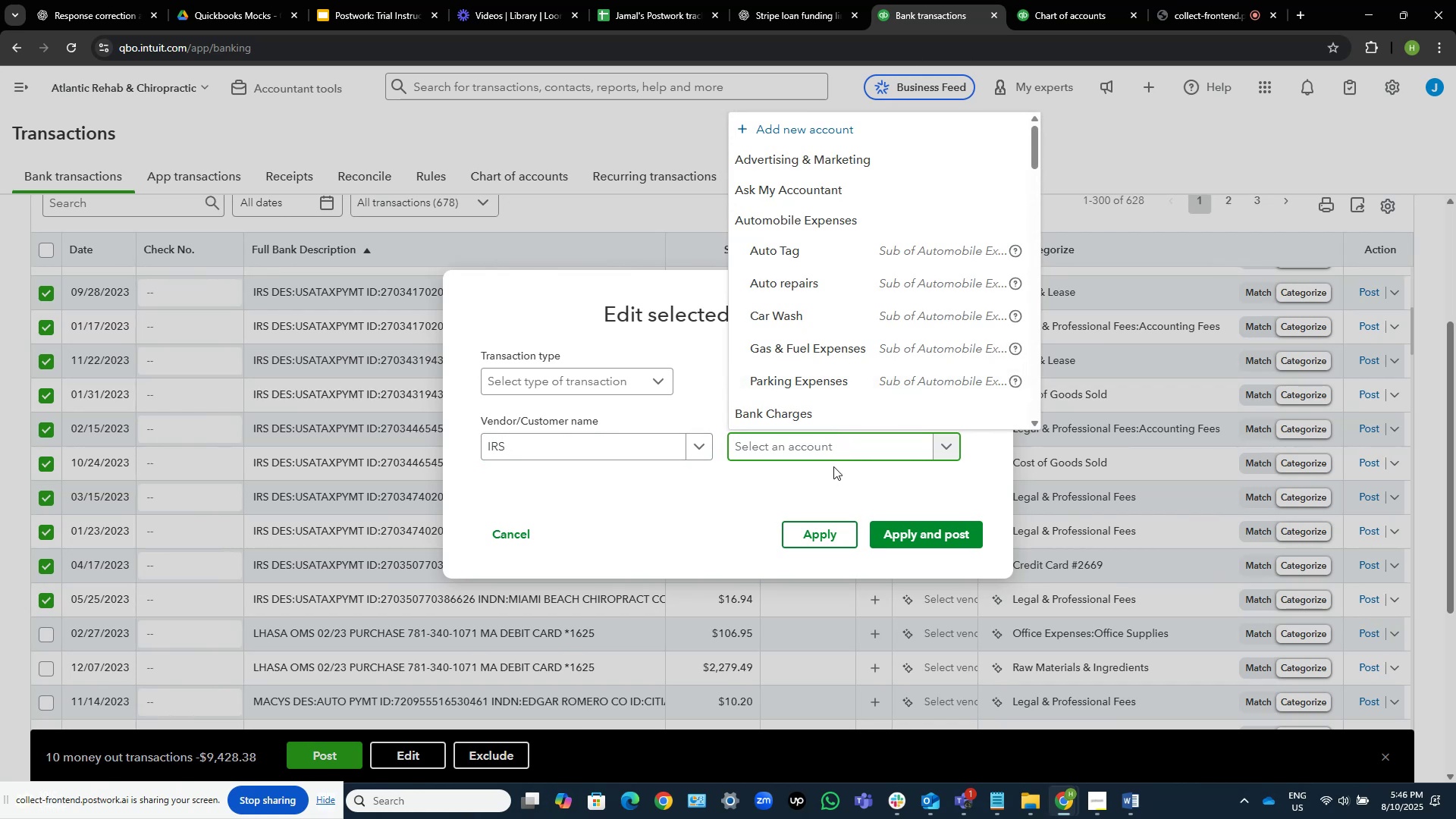 
type(owner)
 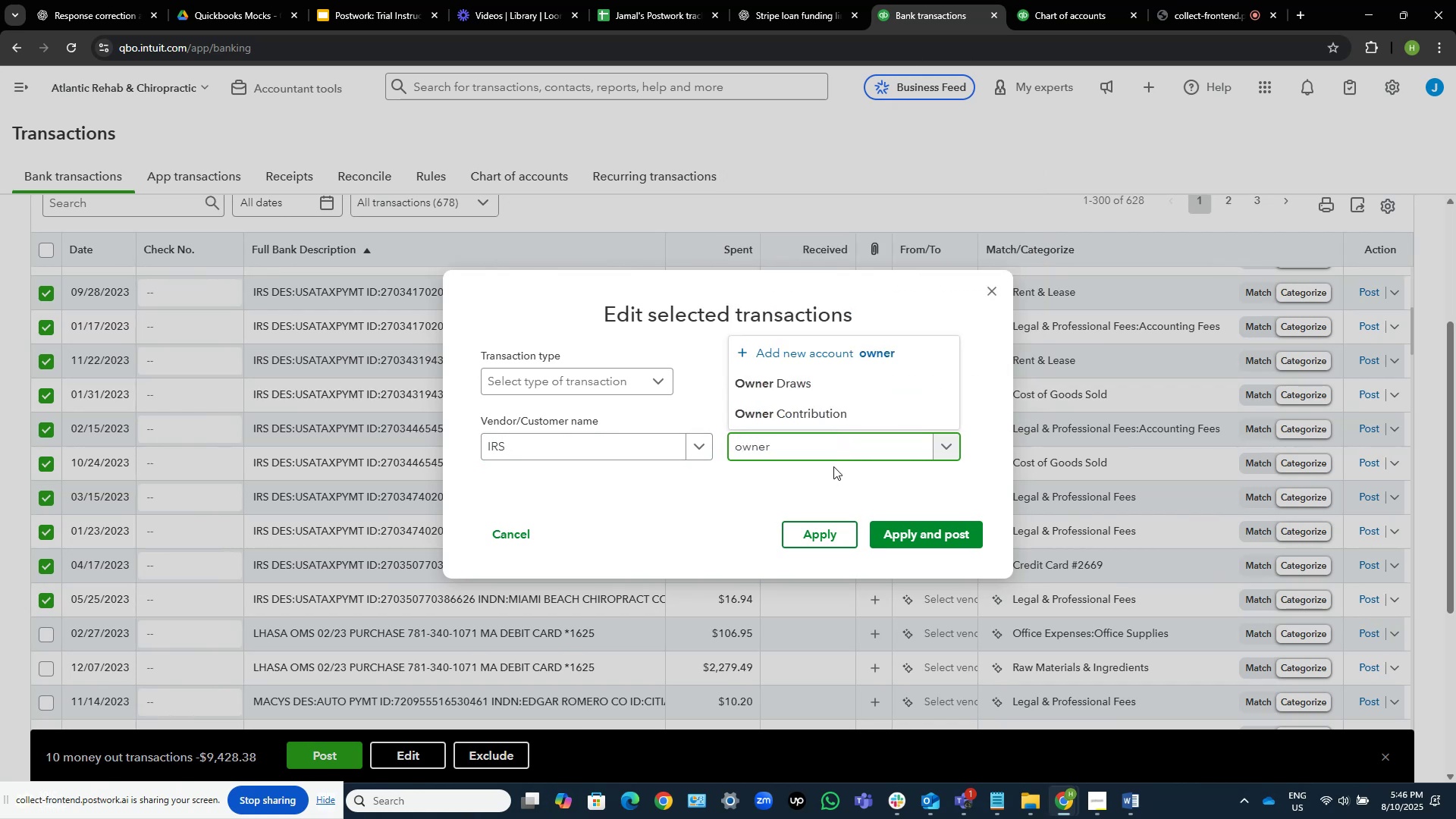 
left_click([817, 385])
 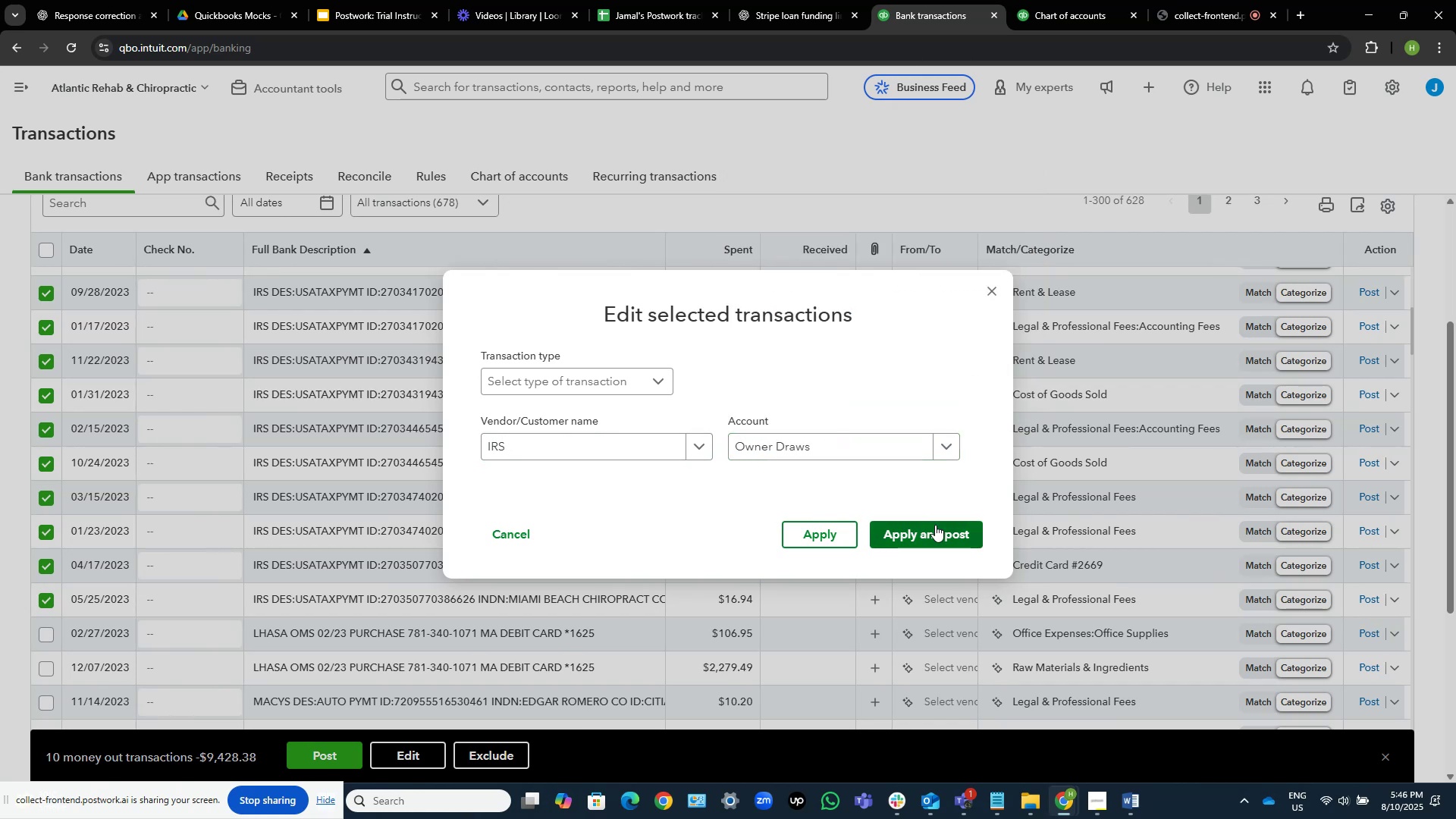 
left_click([933, 532])
 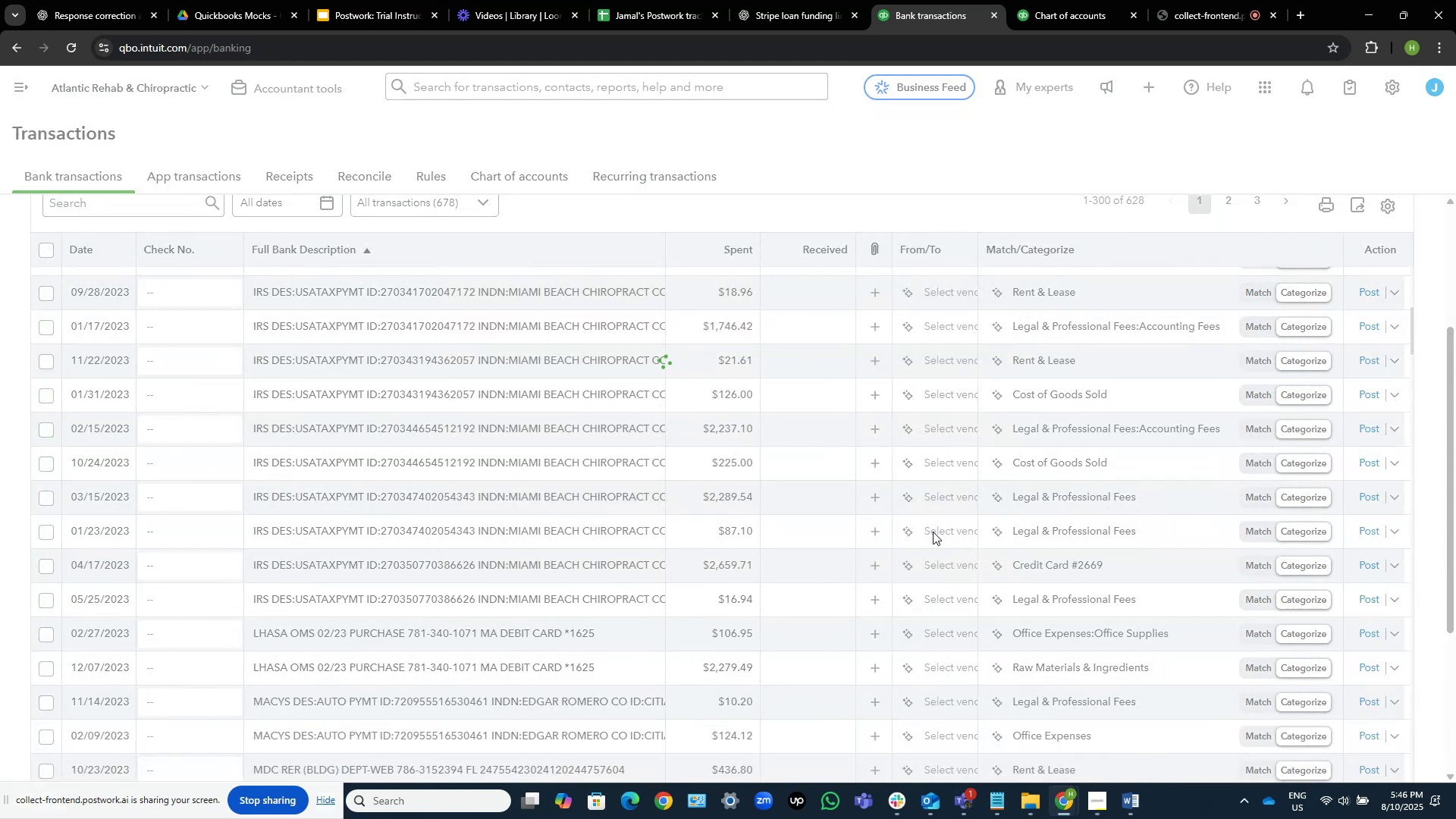 
left_click([1118, 806])
 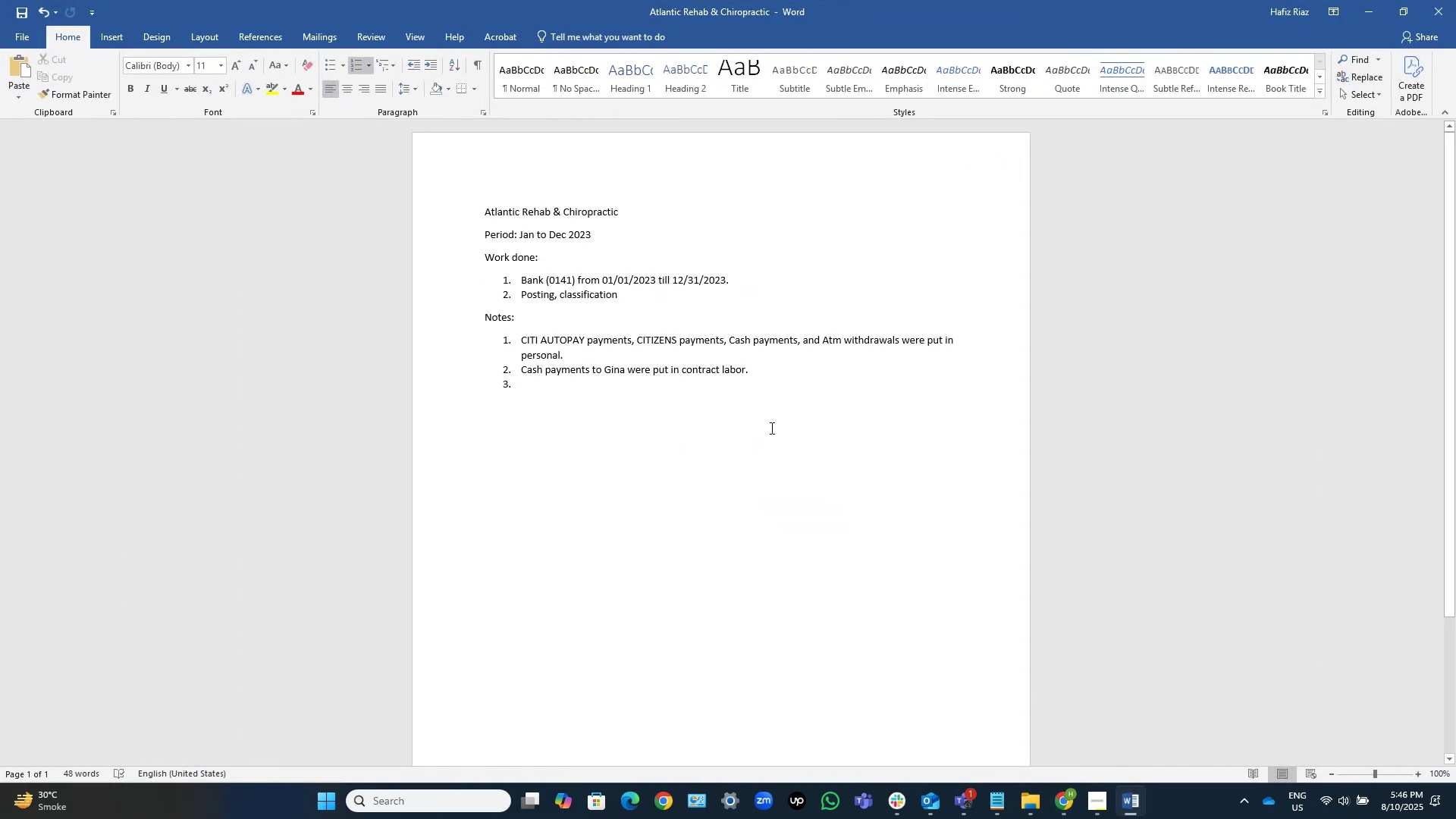 
type([Home]IRS pyments, )
 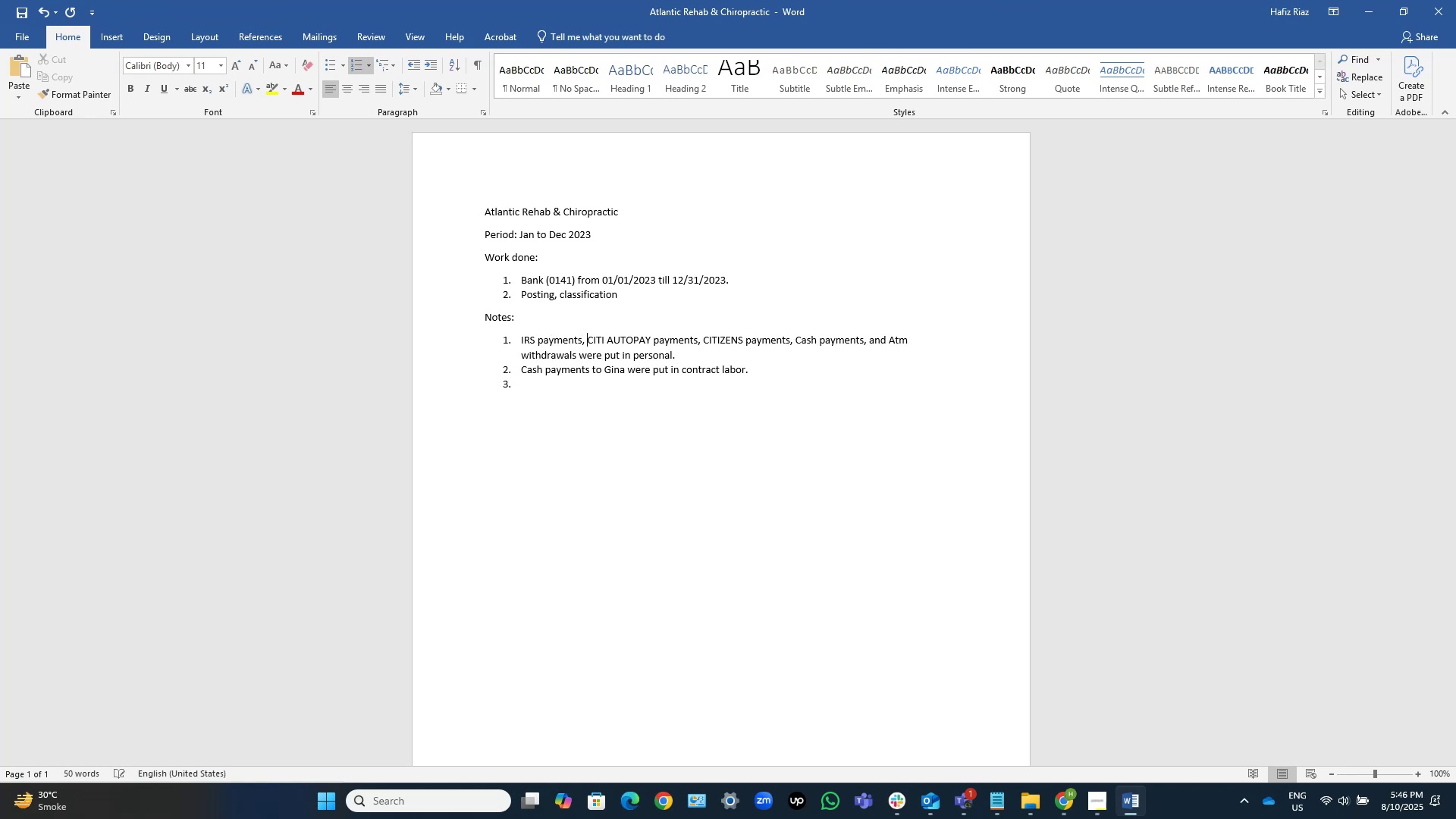 
 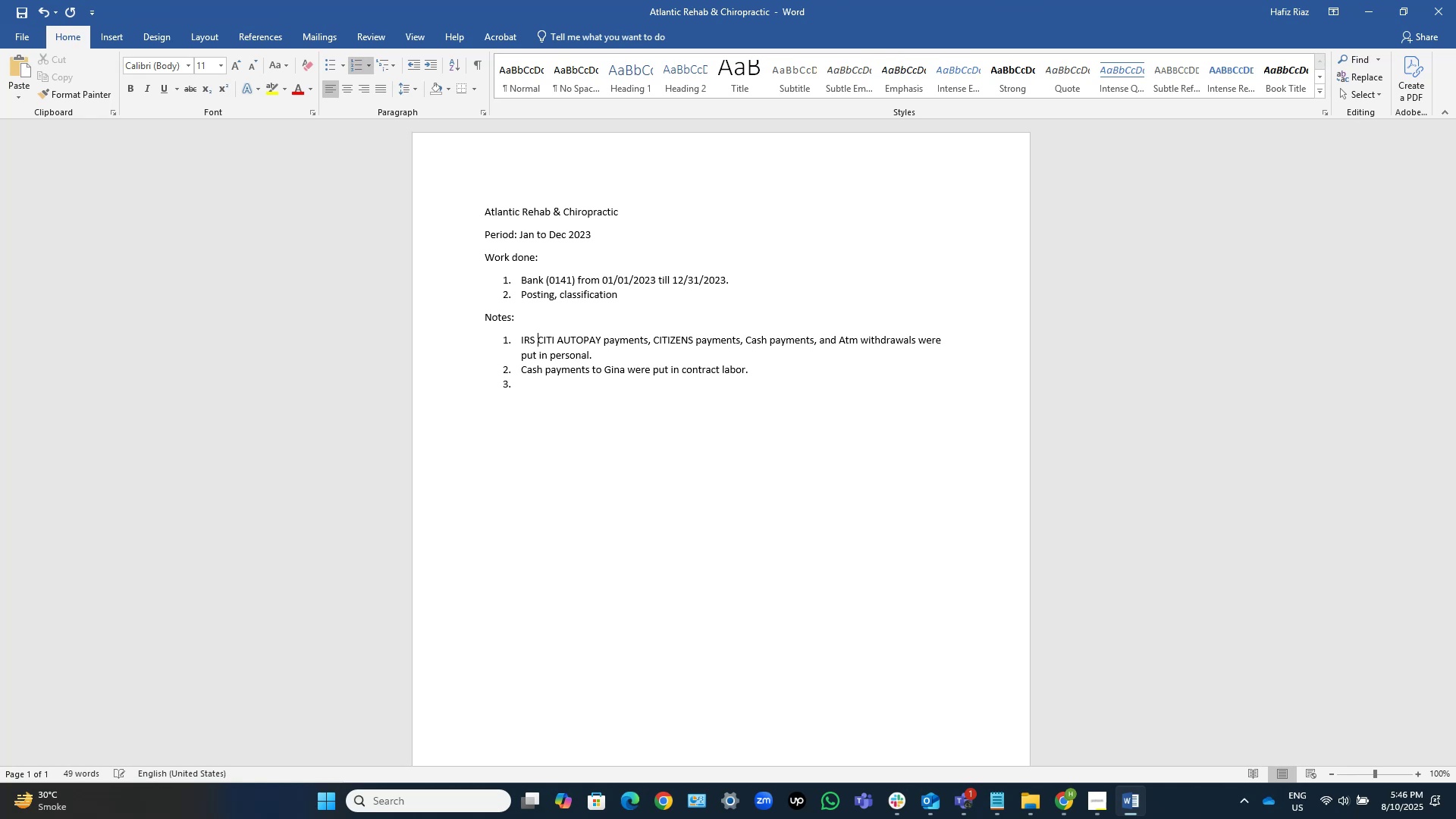 
hold_key(key=A, duration=0.31)
 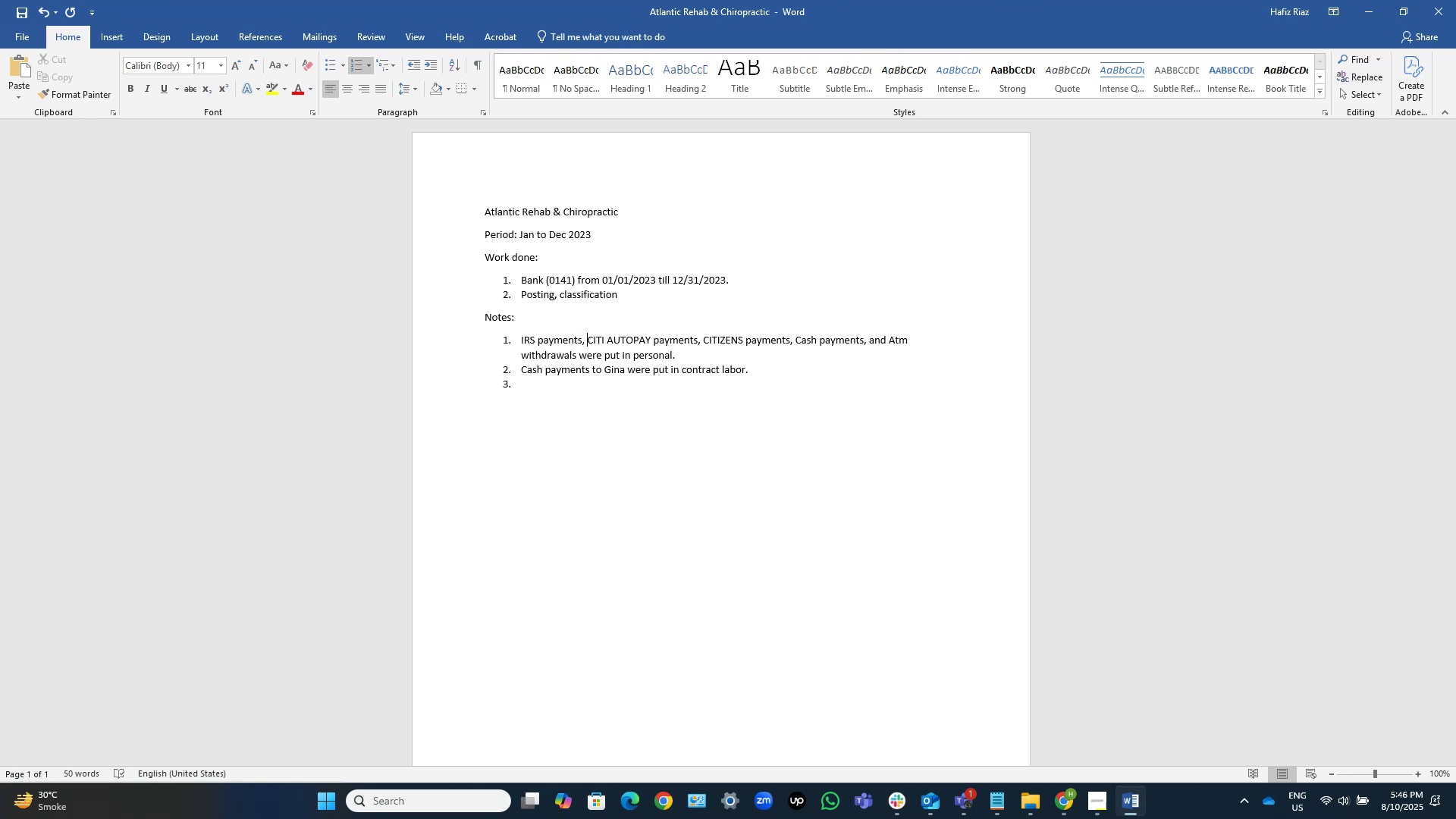 
left_click([1363, 6])
 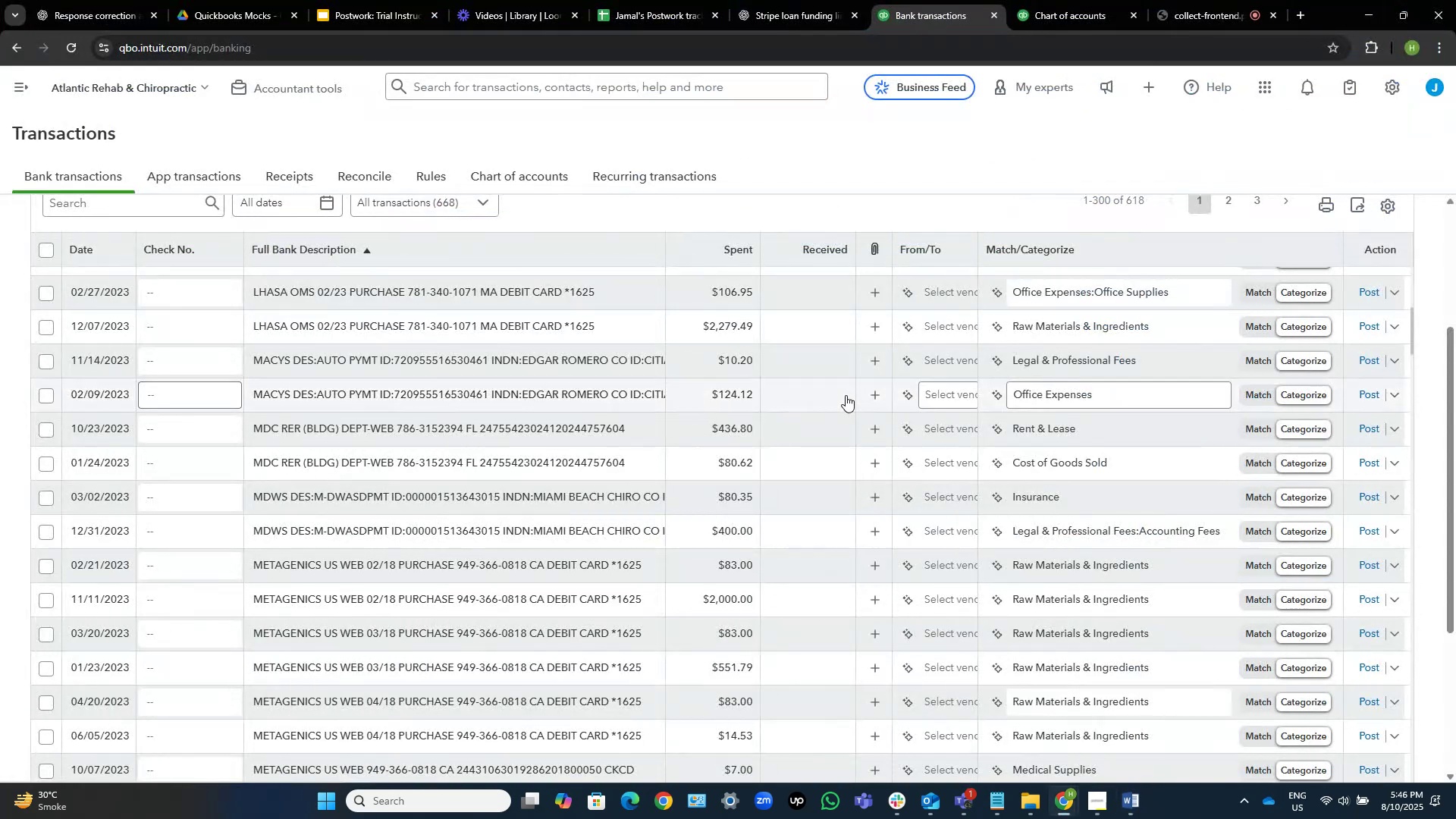 
scroll: coordinate [695, 514], scroll_direction: down, amount: 1.0
 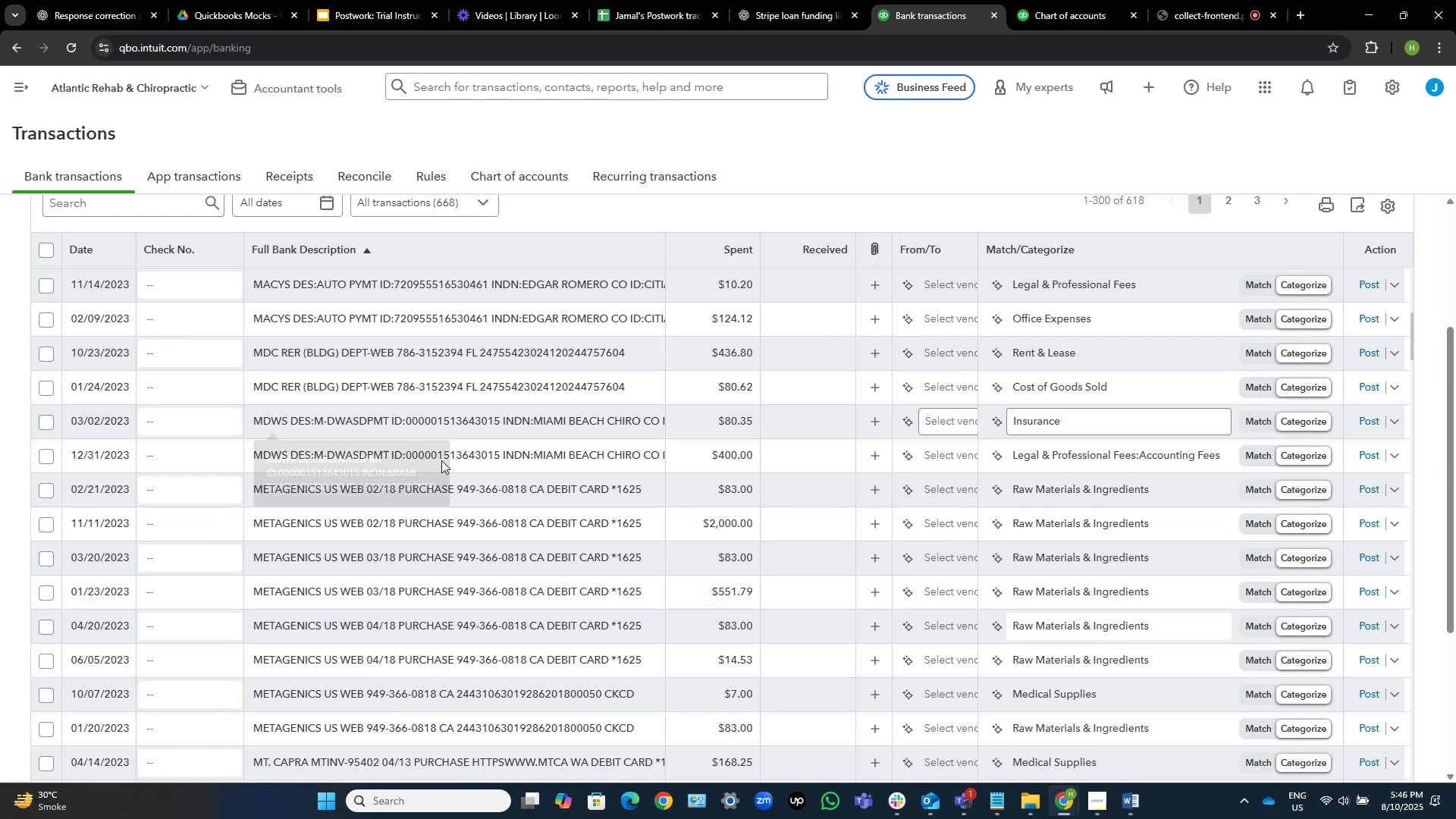 
wait(5.77)
 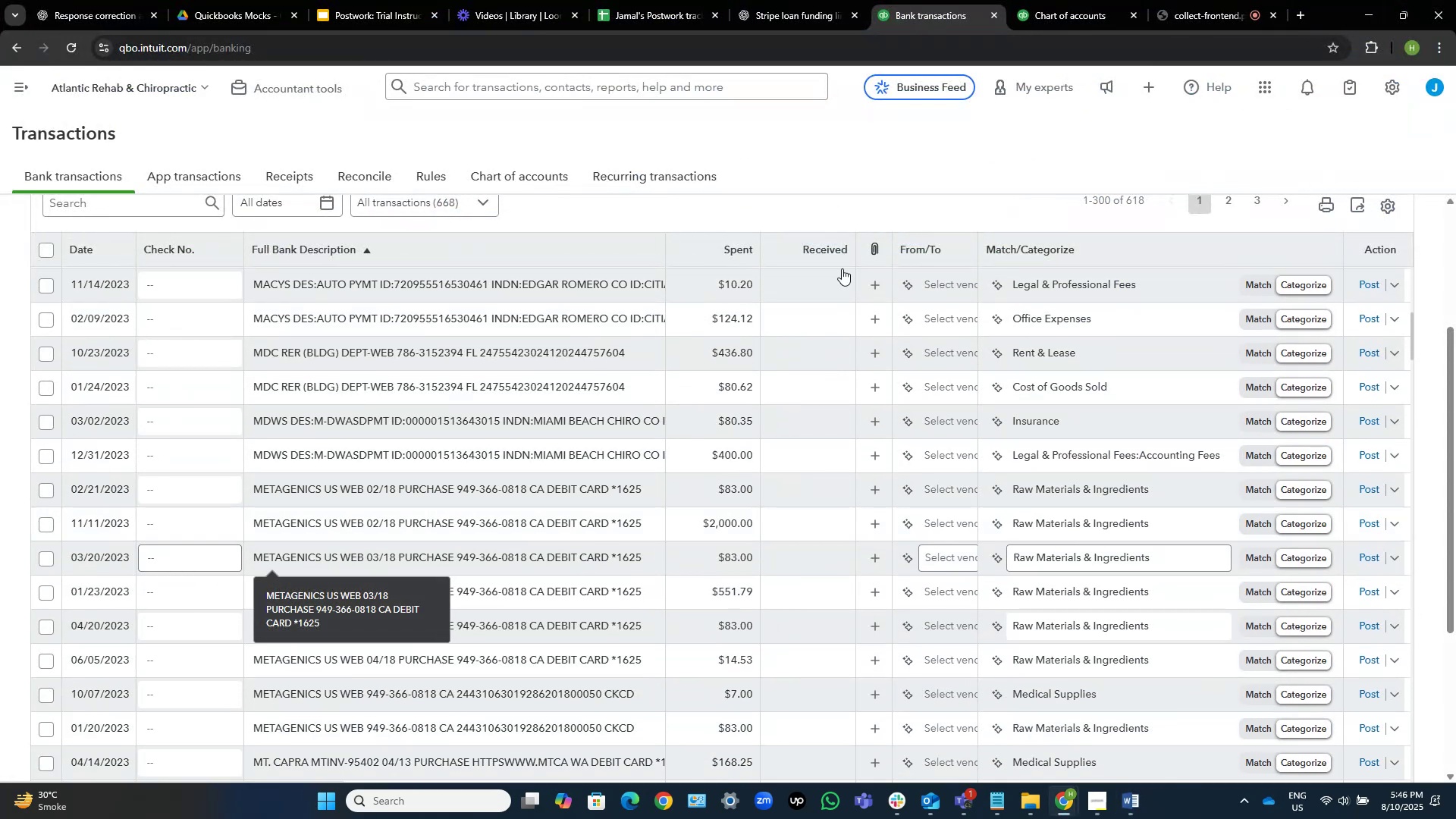 
left_click([613, 486])
 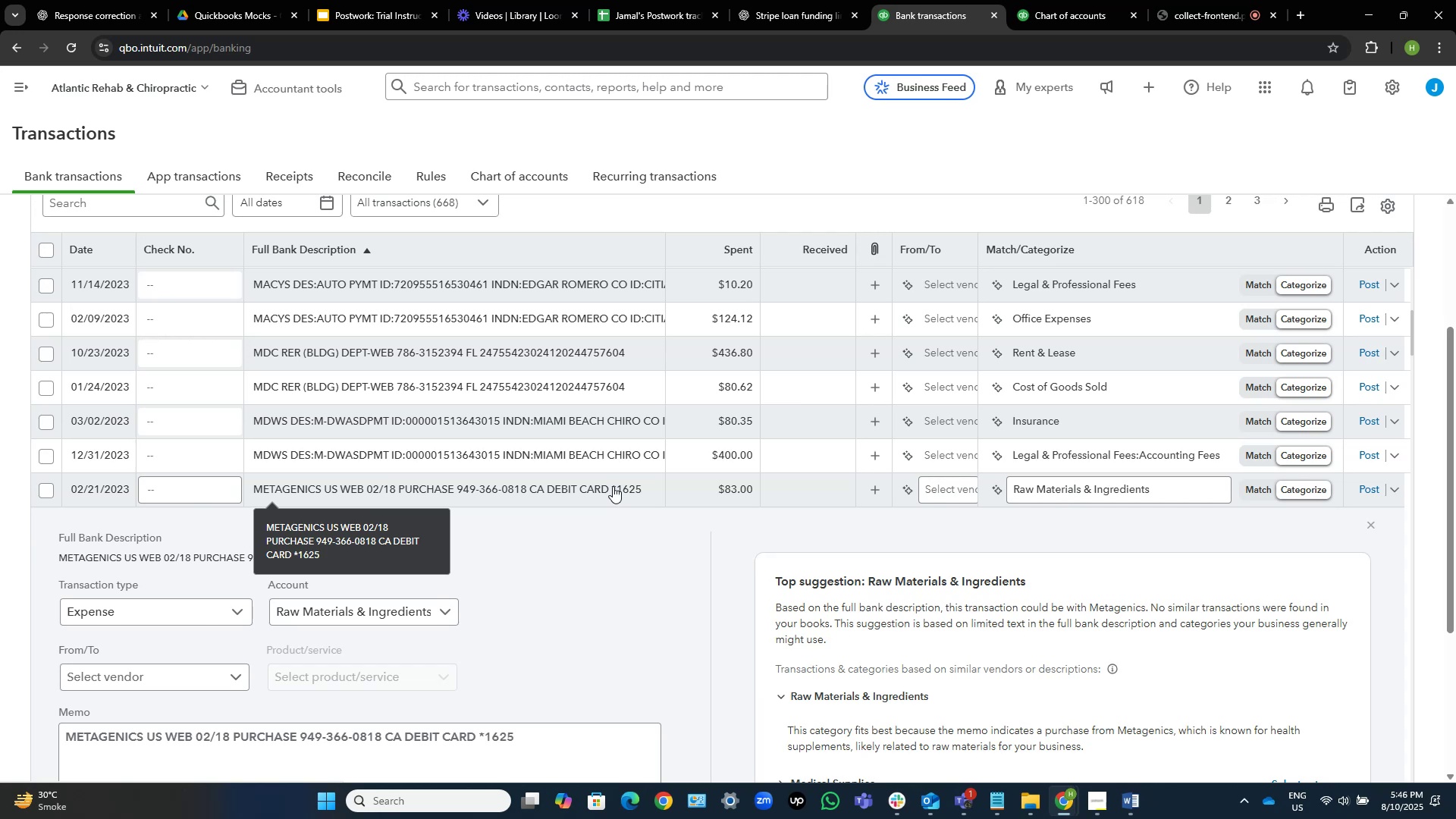 
wait(29.86)
 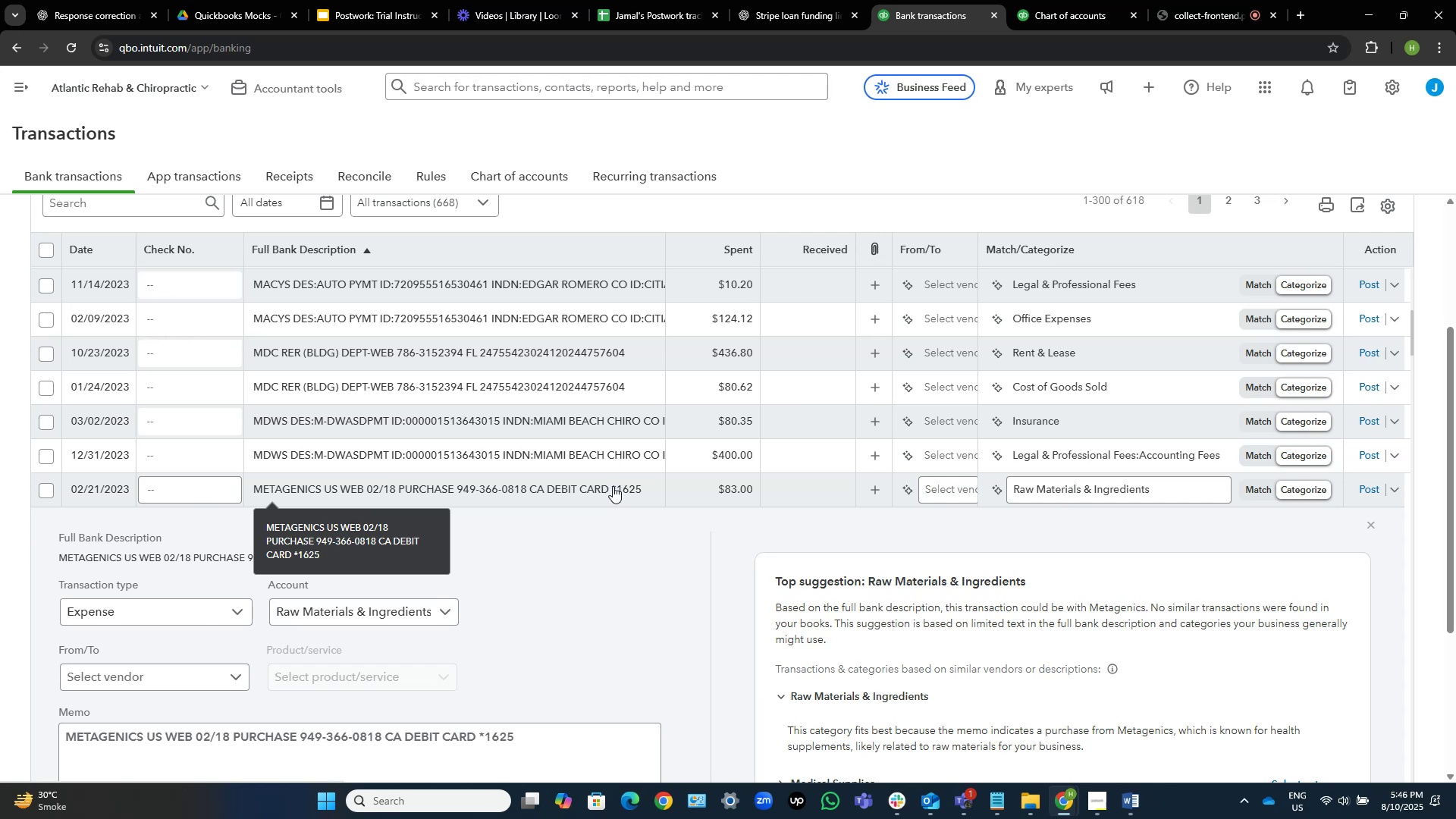 
scroll: coordinate [743, 639], scroll_direction: down, amount: 3.0
 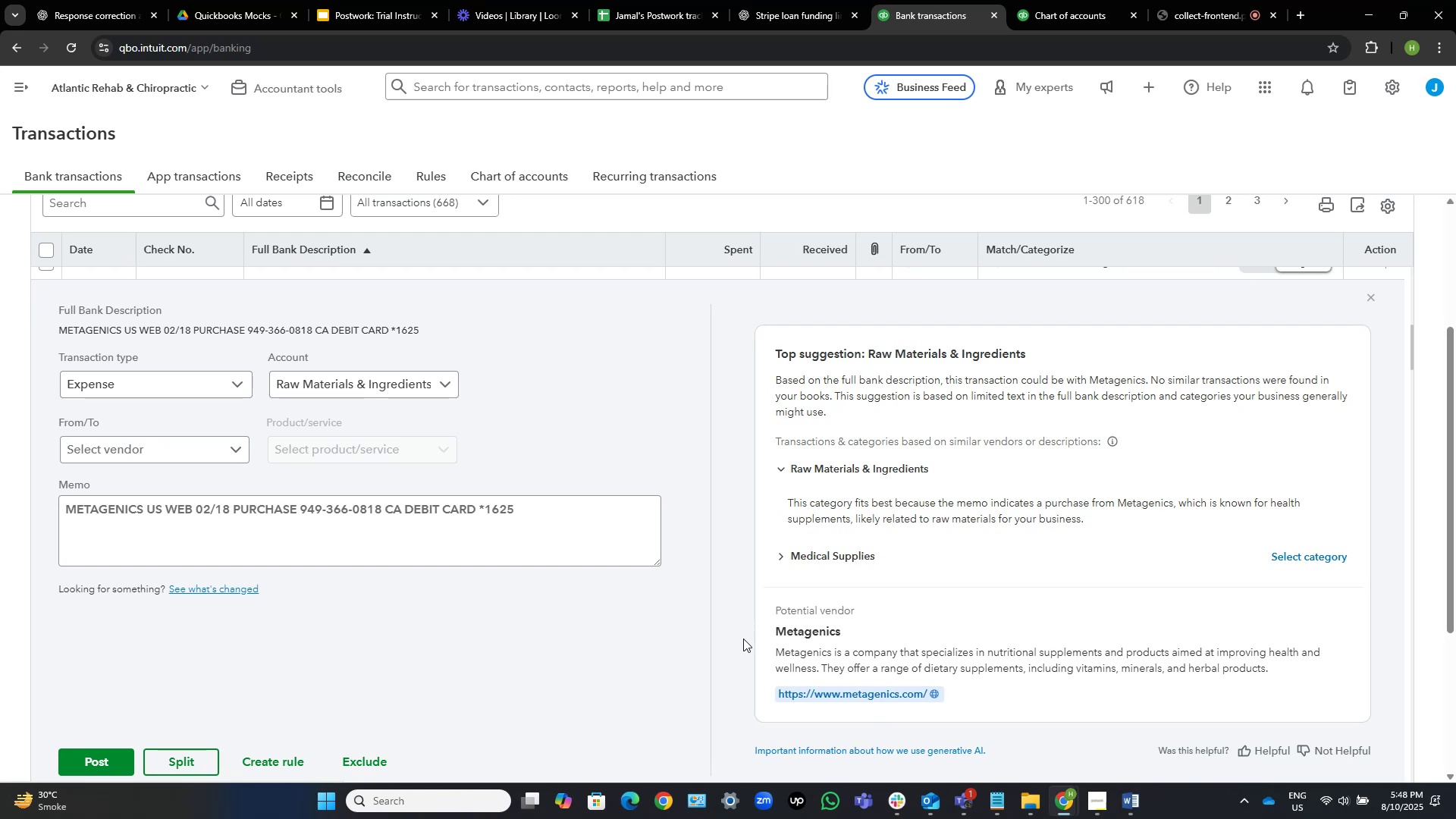 
wait(70.94)
 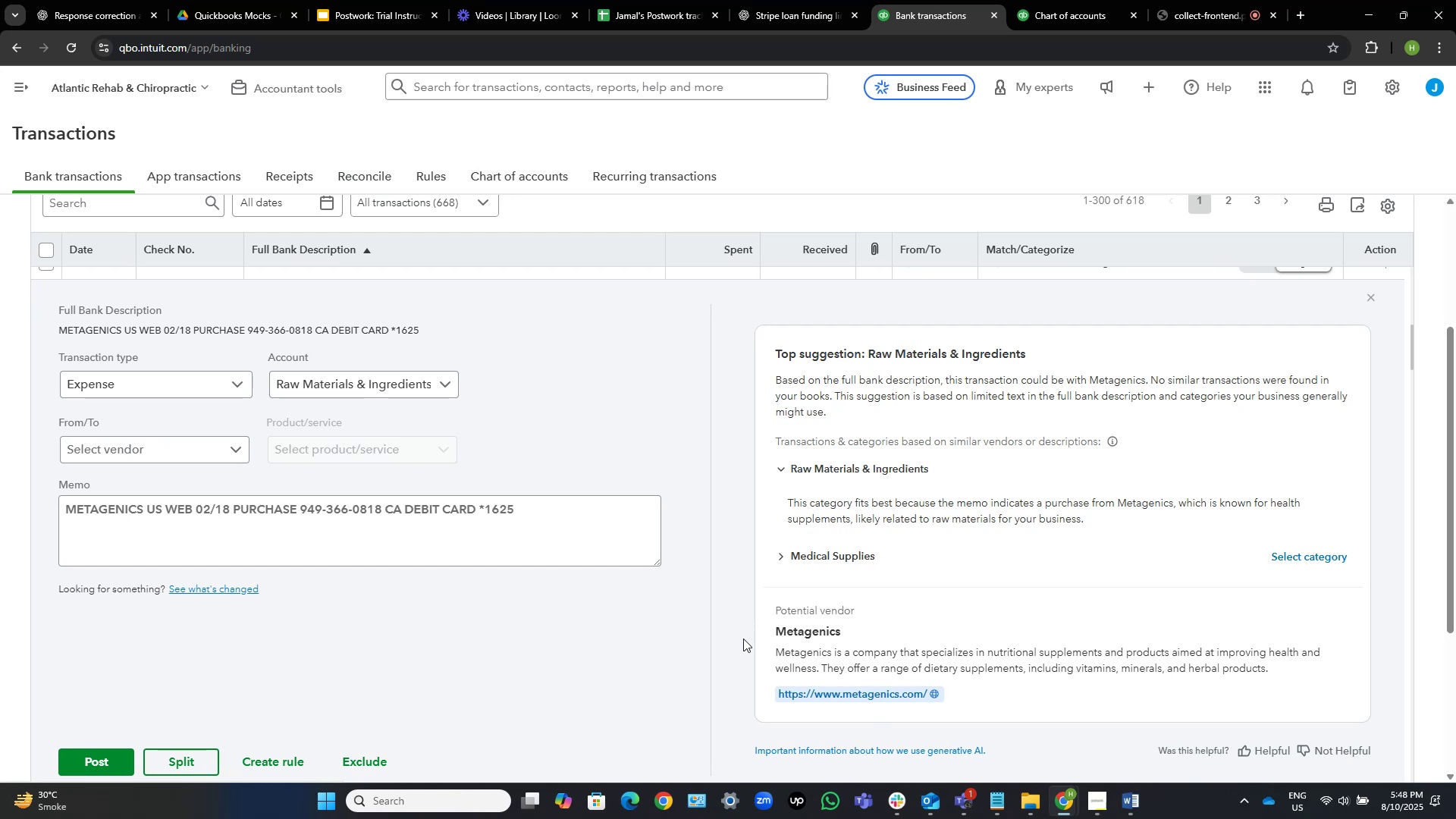 
scroll: coordinate [322, 472], scroll_direction: down, amount: 4.0
 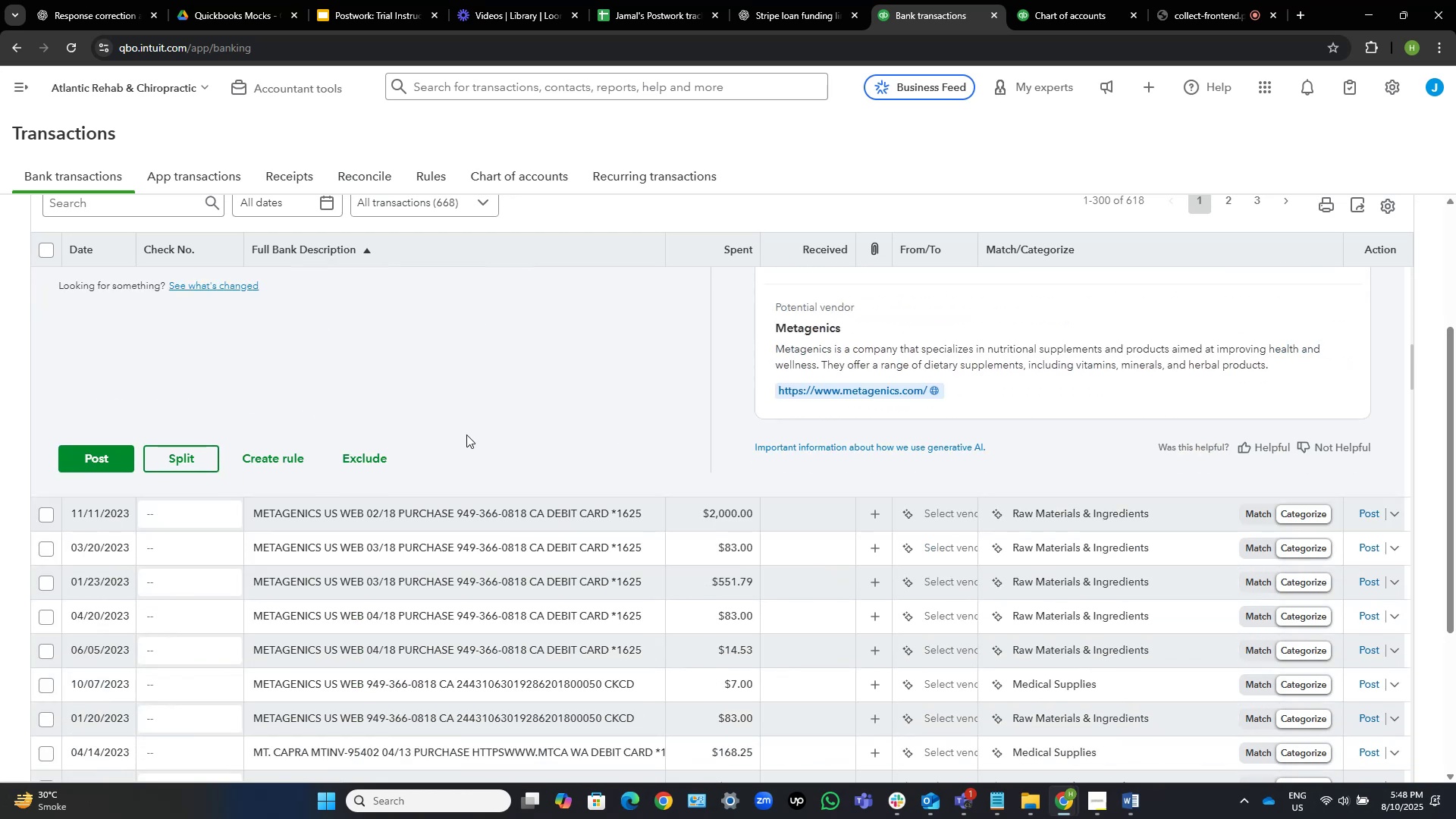 
scroll: coordinate [466, 435], scroll_direction: up, amount: 3.0
 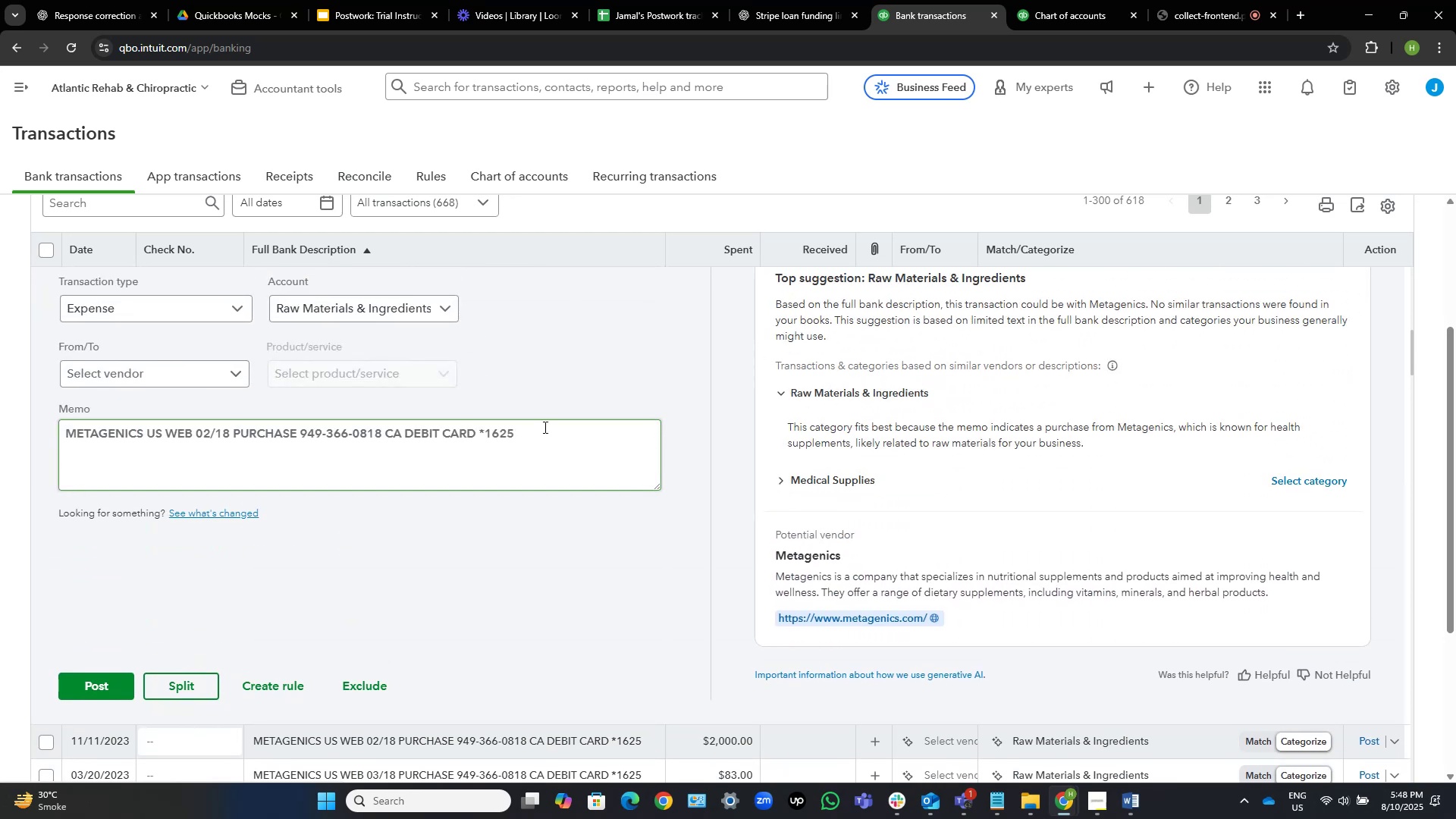 
scroll: coordinate [789, 492], scroll_direction: down, amount: 3.0
 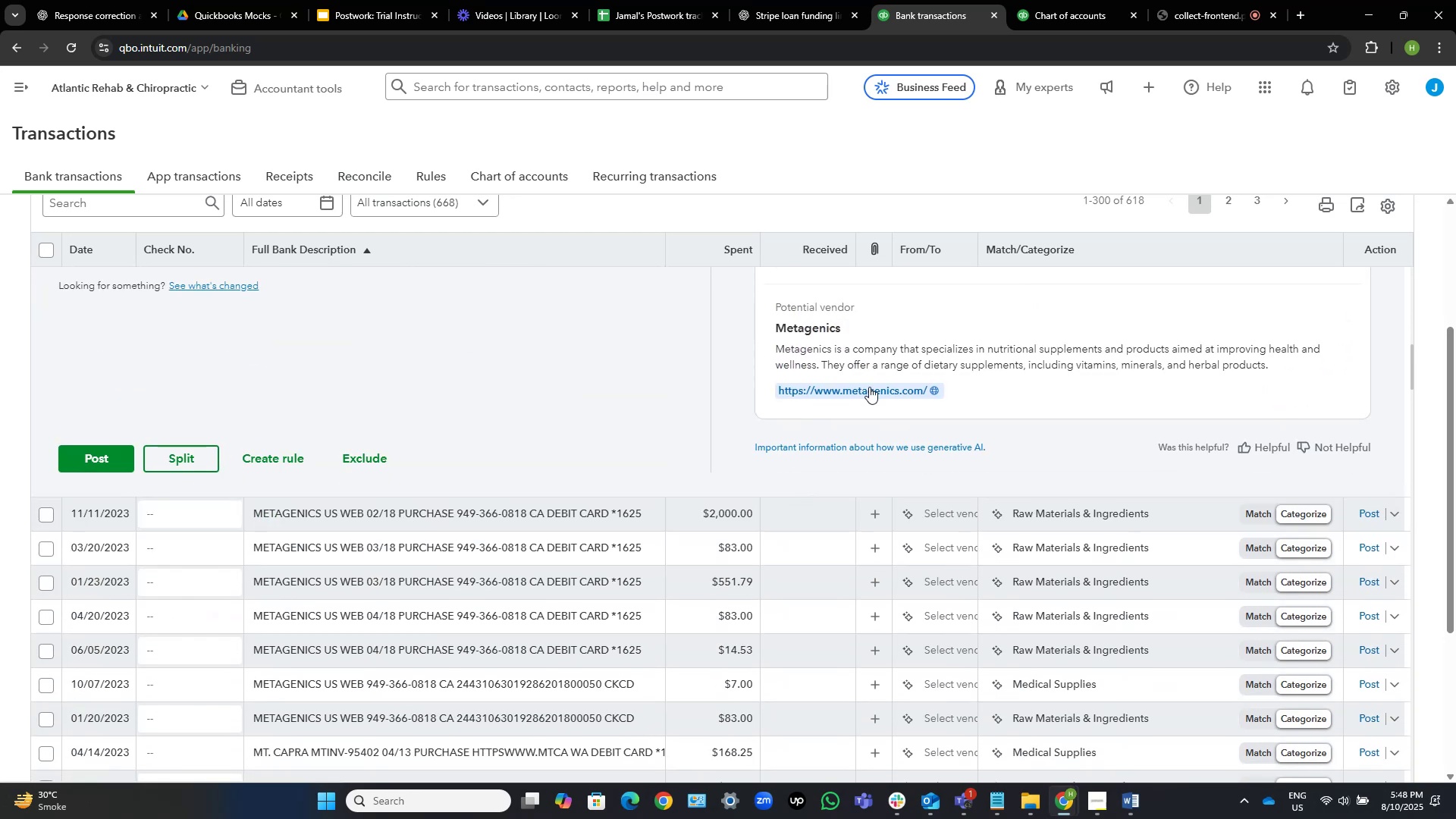 
left_click([869, 388])
 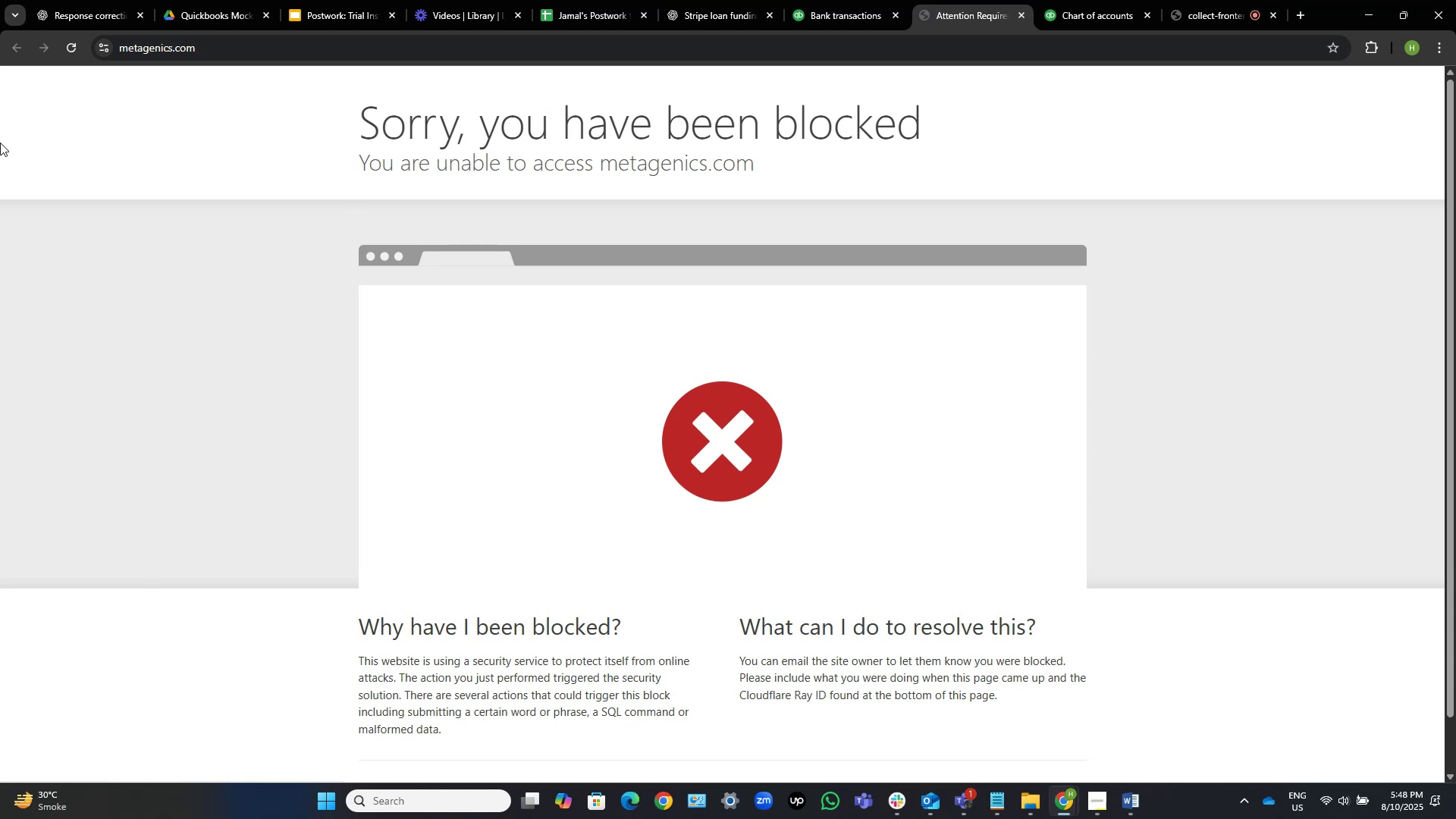 
wait(31.91)
 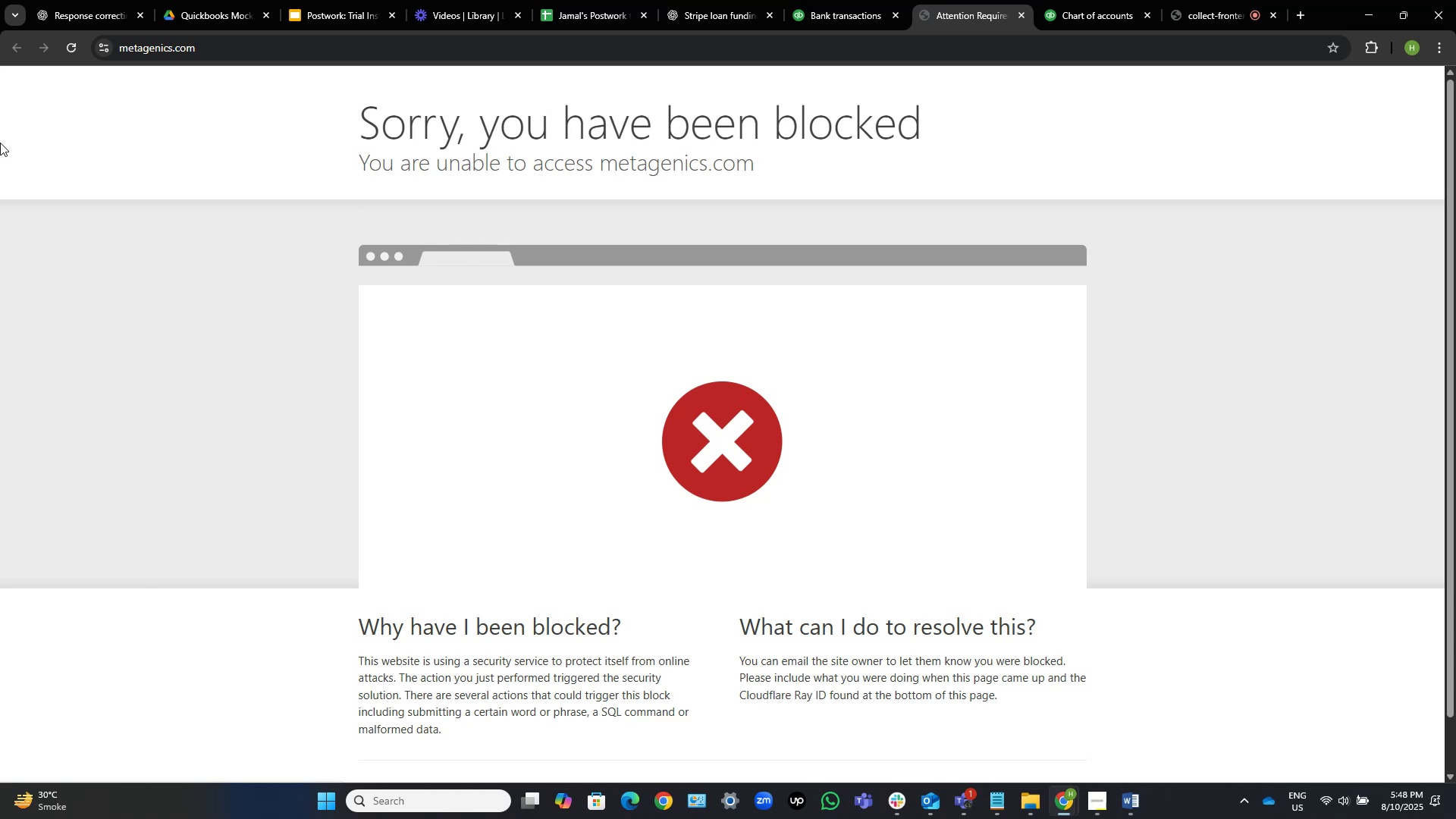 
left_click([1017, 14])
 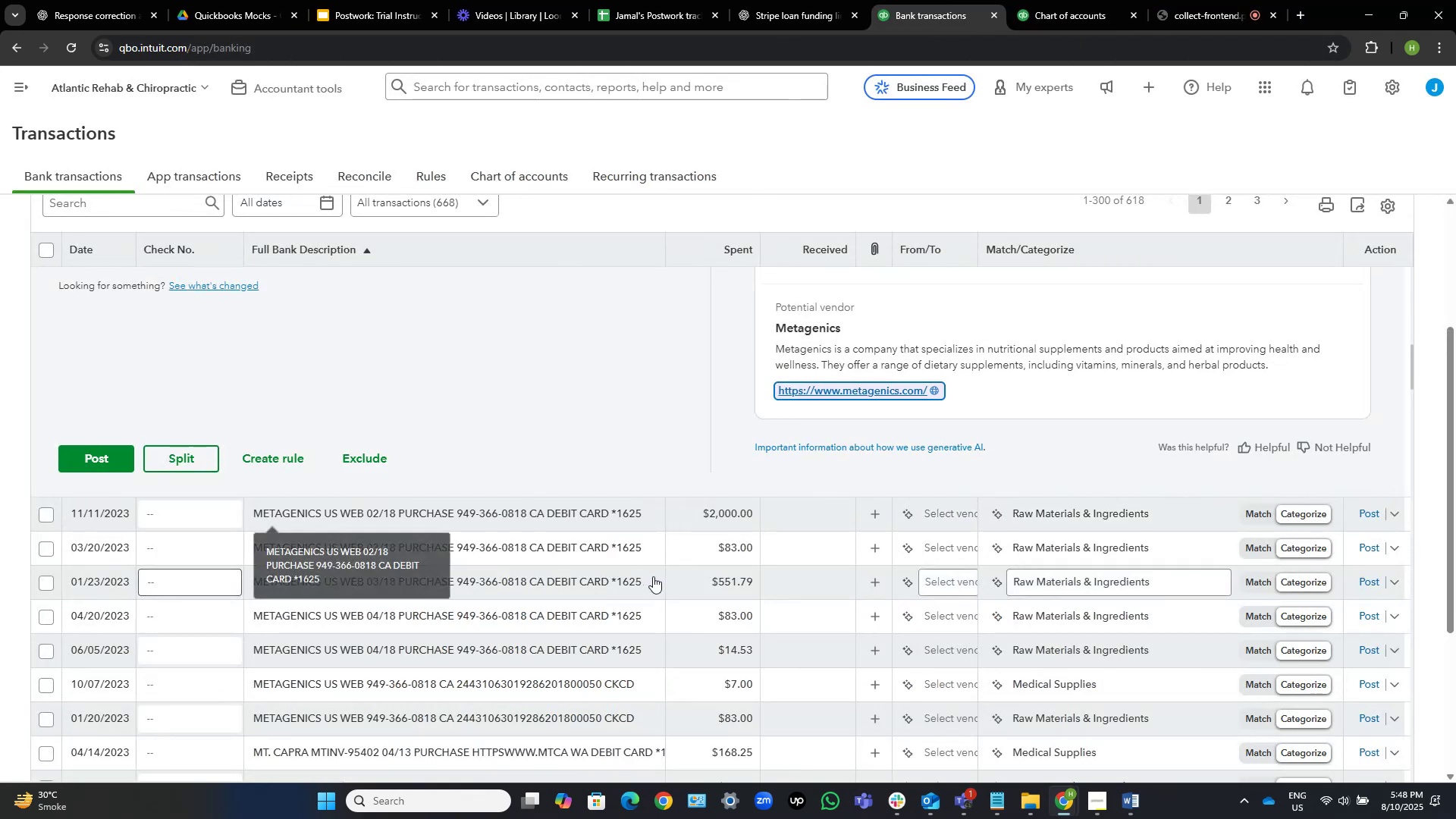 
wait(5.46)
 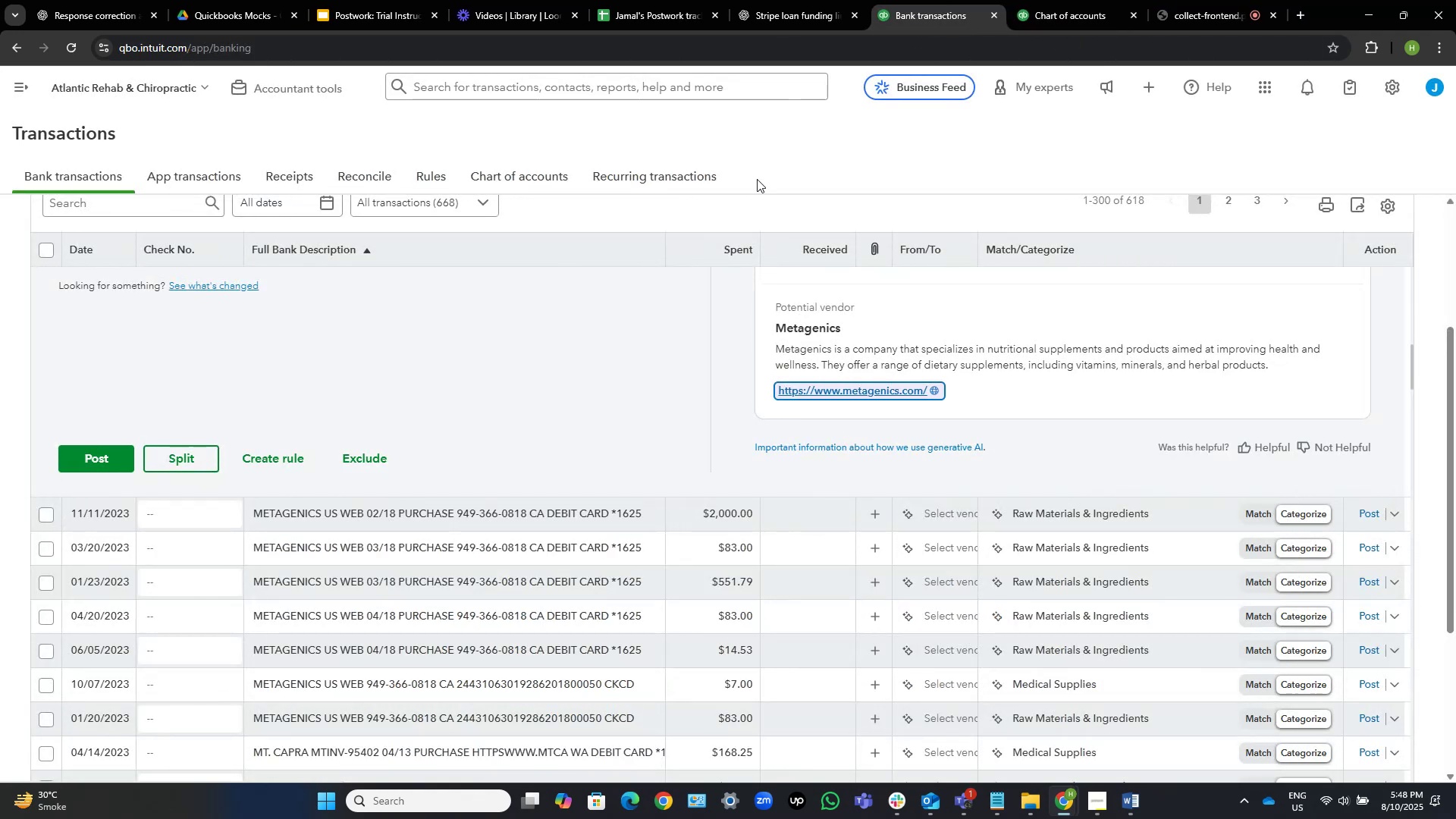 
left_click([504, 551])
 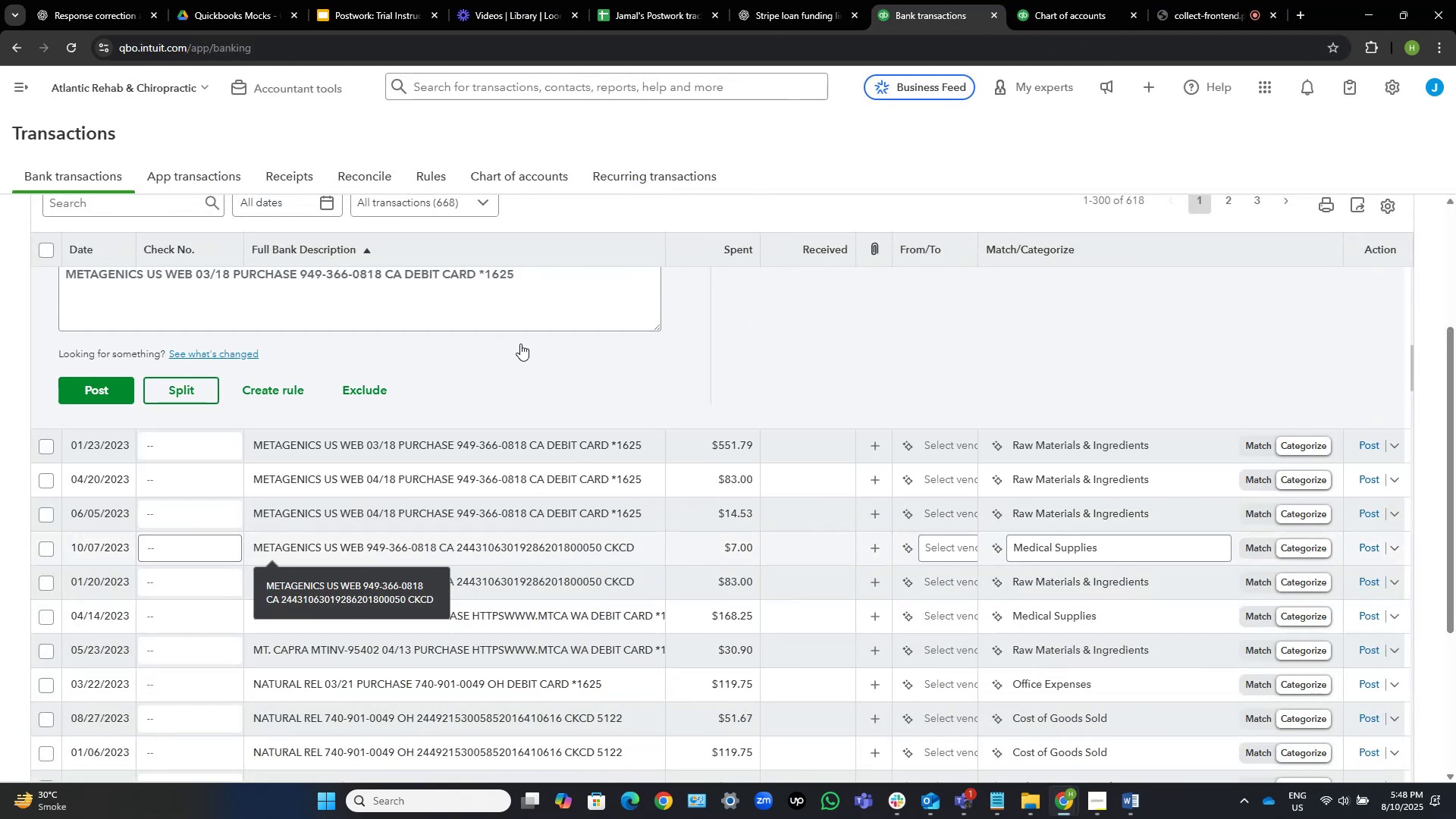 
scroll: coordinate [519, 379], scroll_direction: up, amount: 5.0
 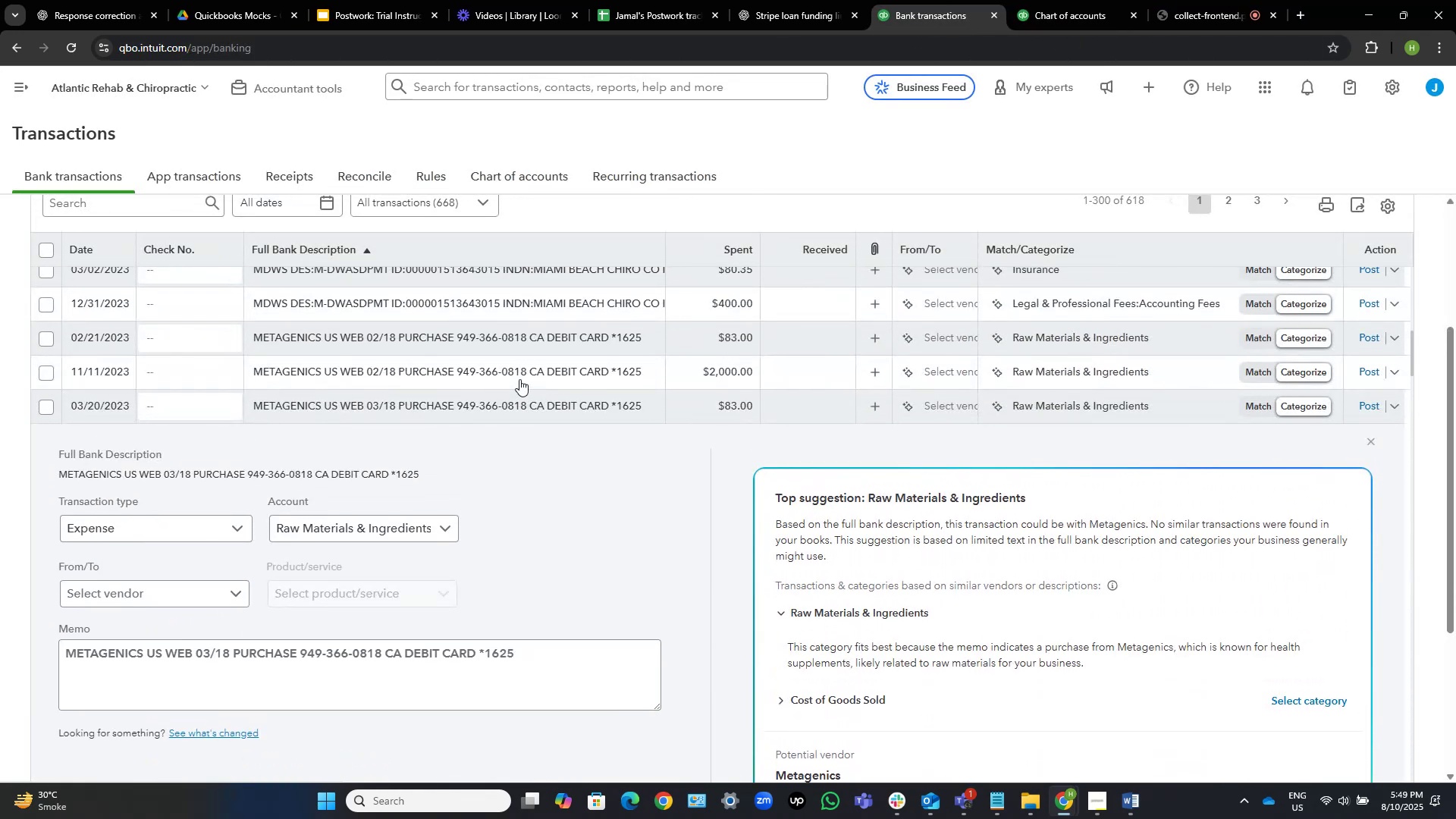 
scroll: coordinate [519, 379], scroll_direction: down, amount: 2.0
 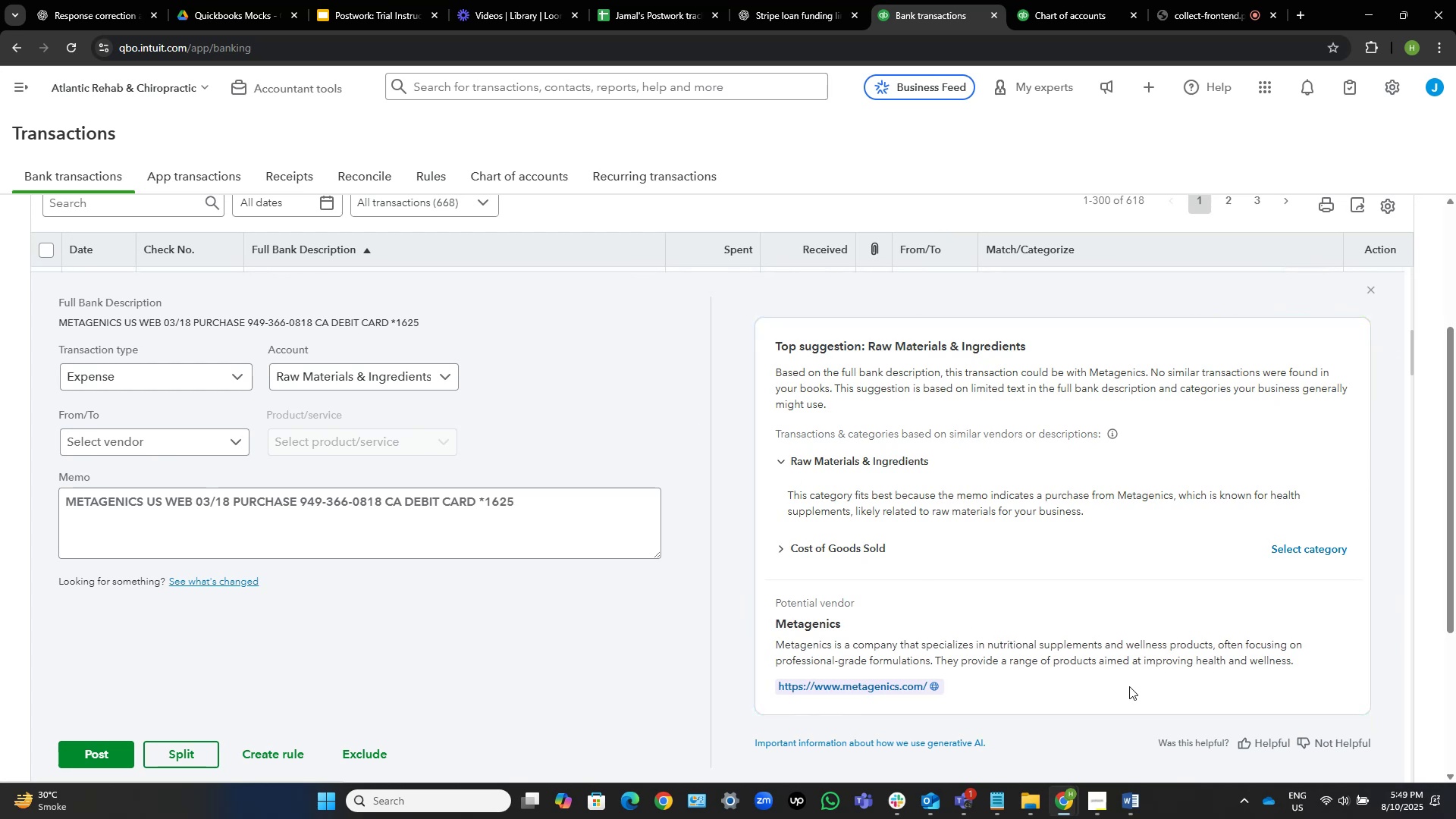 
left_click_drag(start_coordinate=[1288, 664], to_coordinate=[764, 616])
 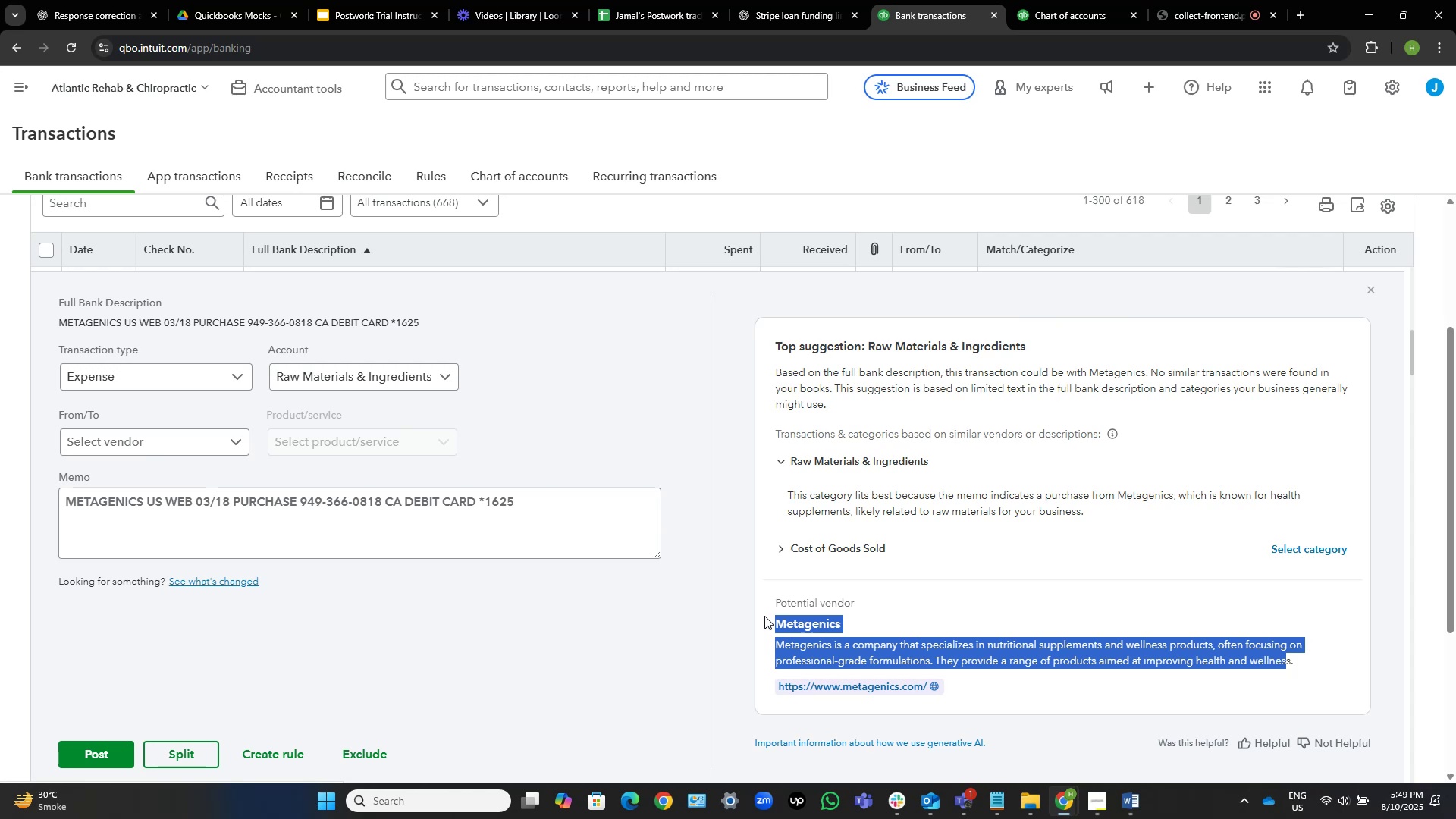 
wait(49.89)
 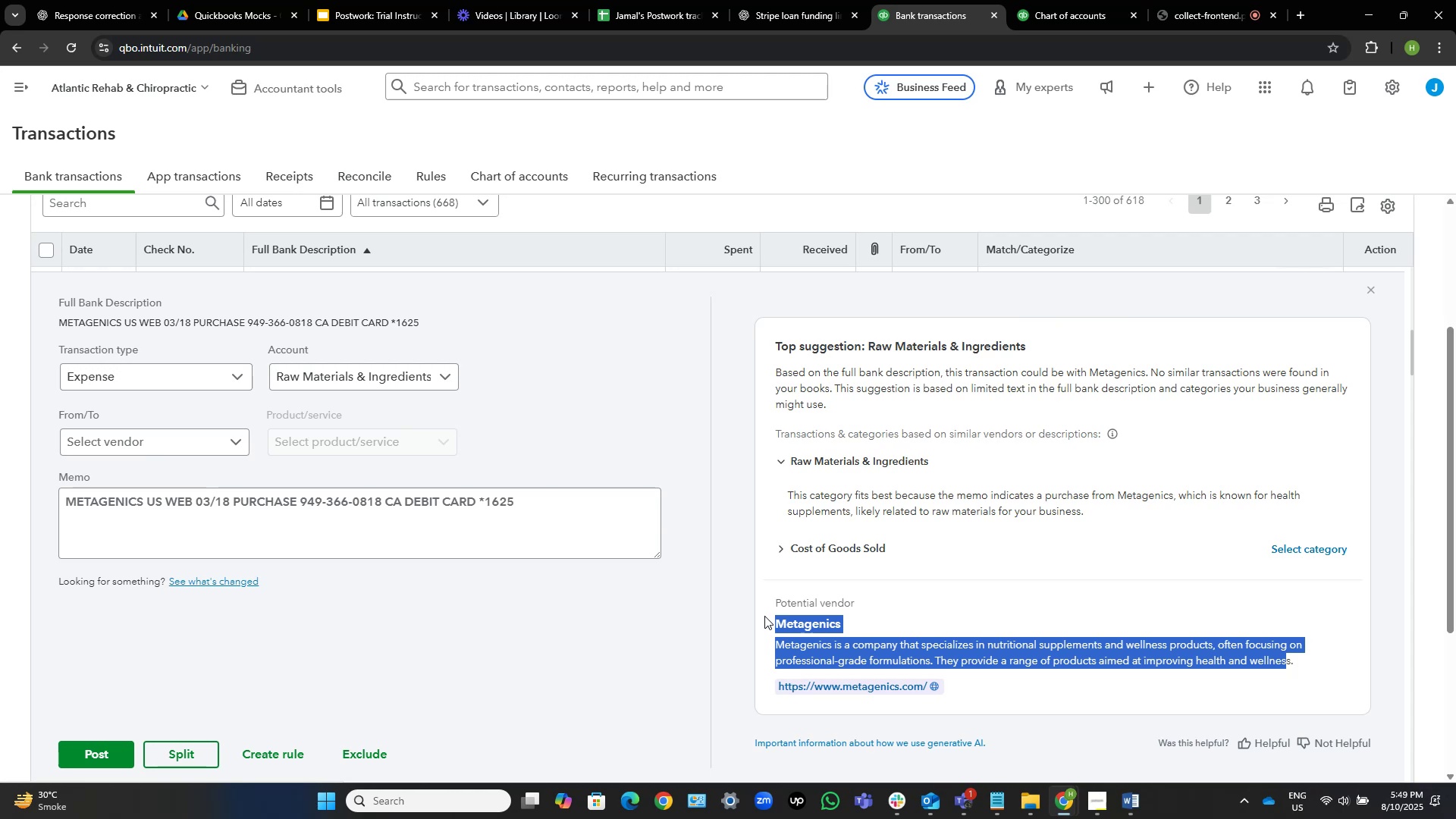 
scroll: coordinate [694, 712], scroll_direction: down, amount: 3.0
 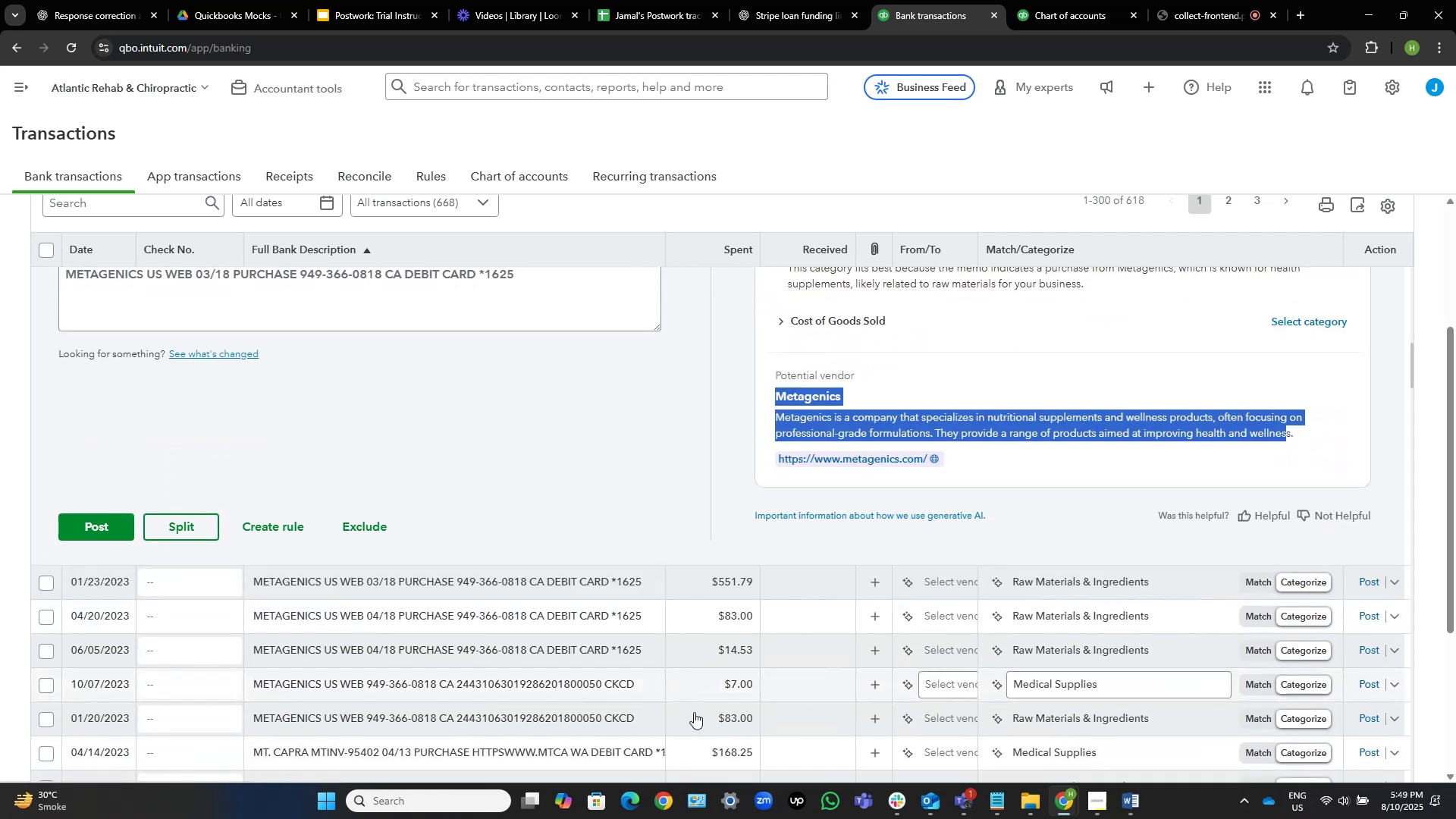 
scroll: coordinate [310, 543], scroll_direction: up, amount: 8.0
 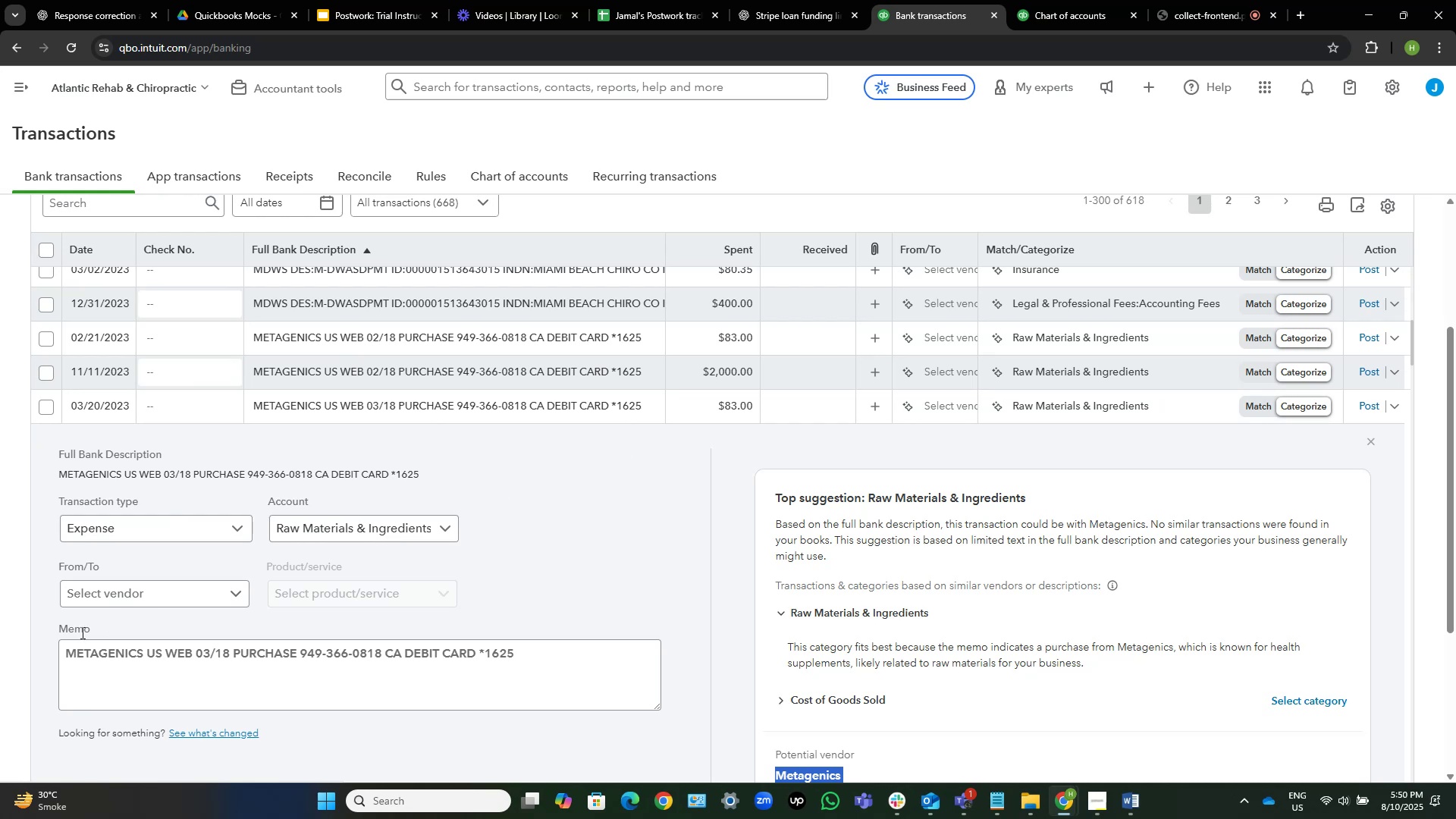 
left_click_drag(start_coordinate=[143, 649], to_coordinate=[0, 635])
 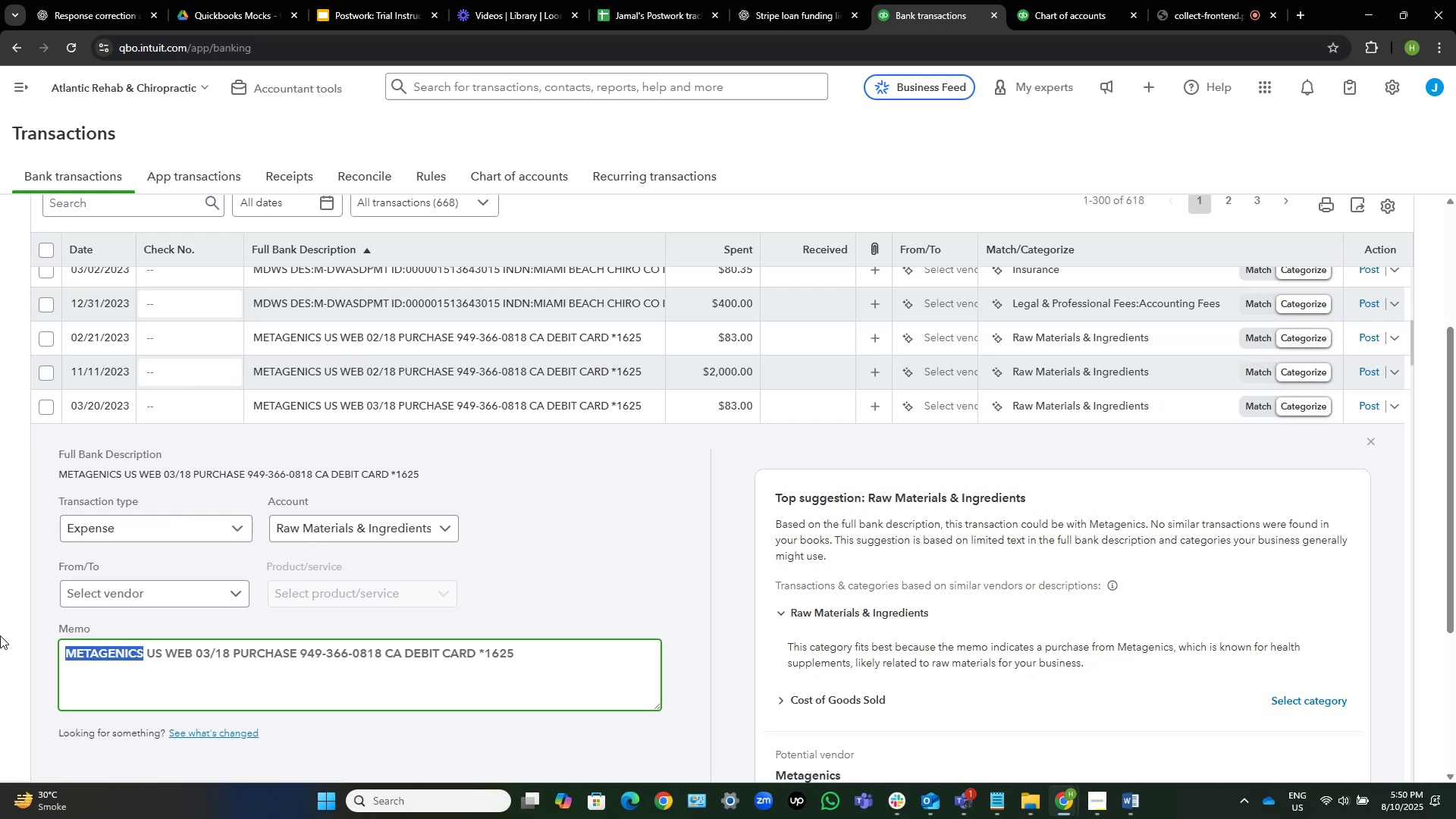 
wait(5.22)
 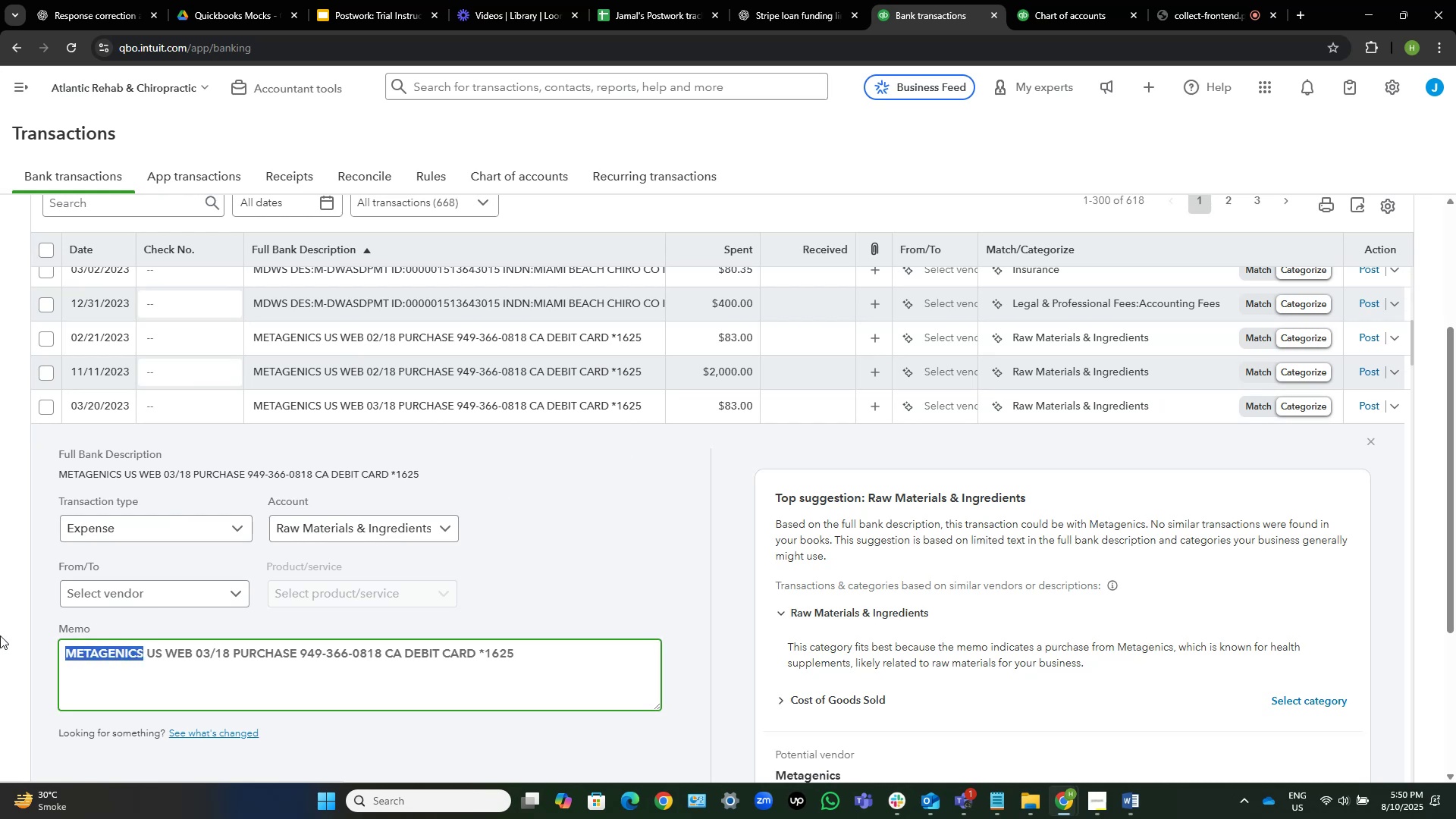 
key(Control+C)
 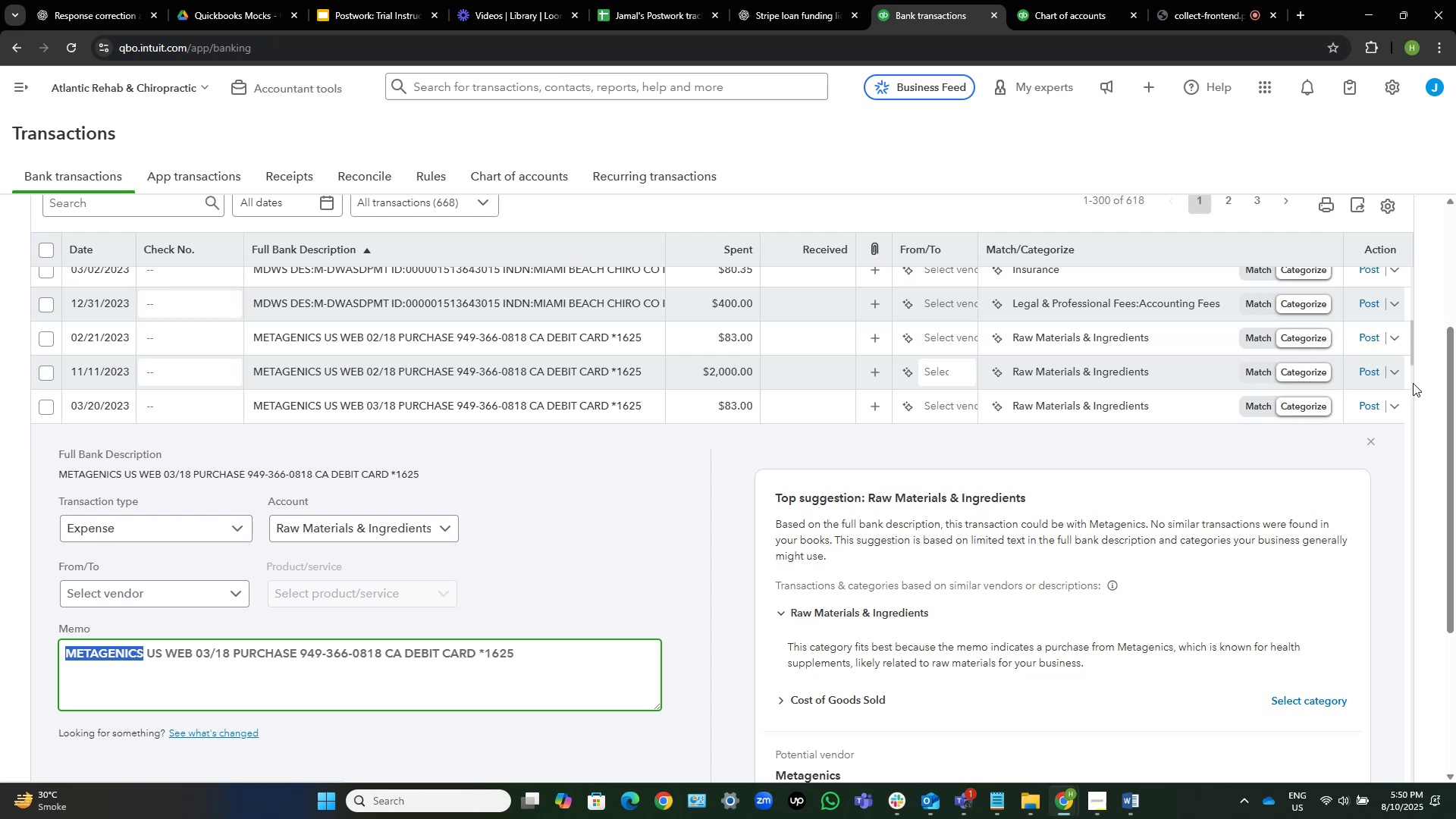 
wait(17.6)
 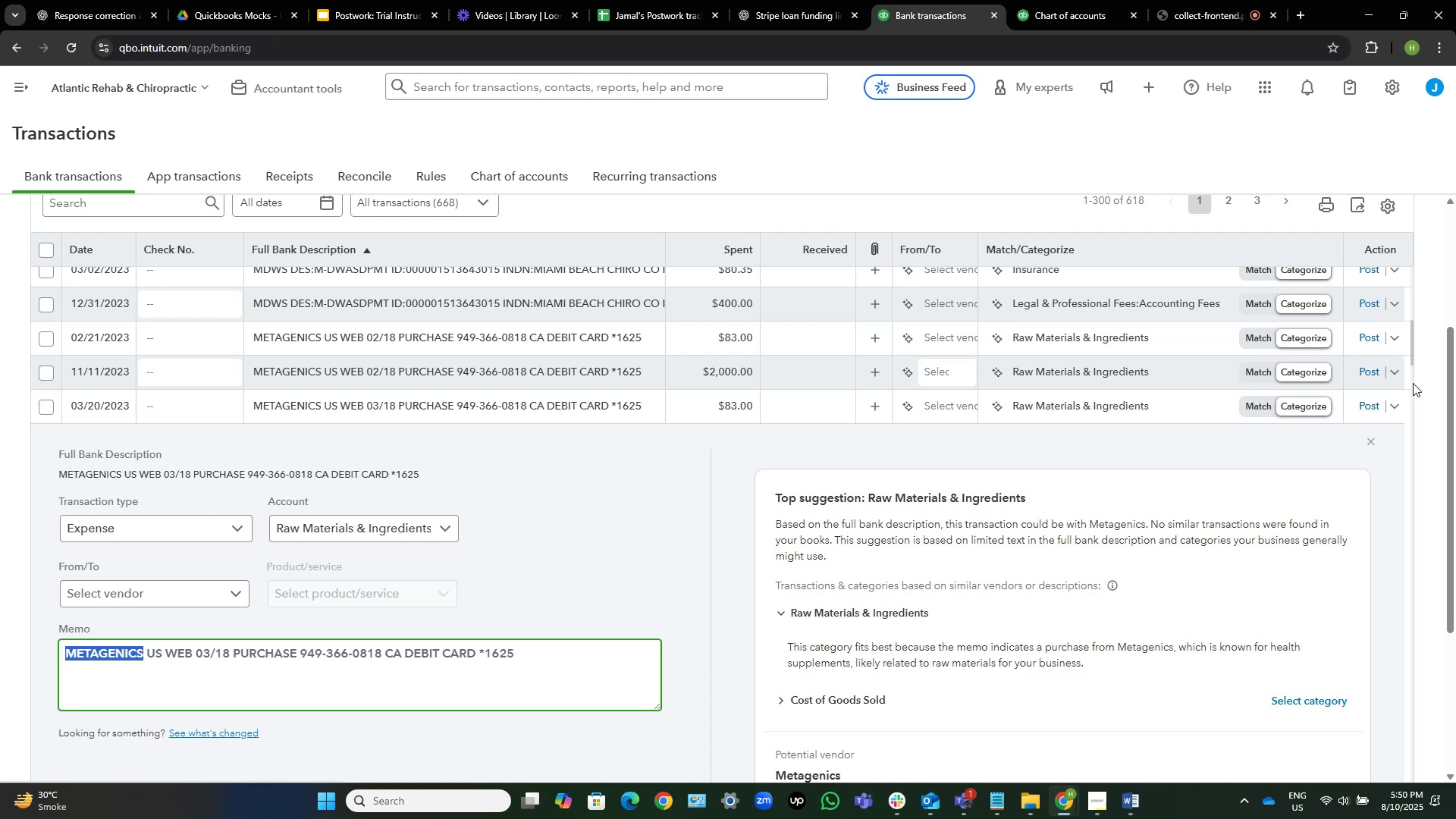 
key(Control+C)
 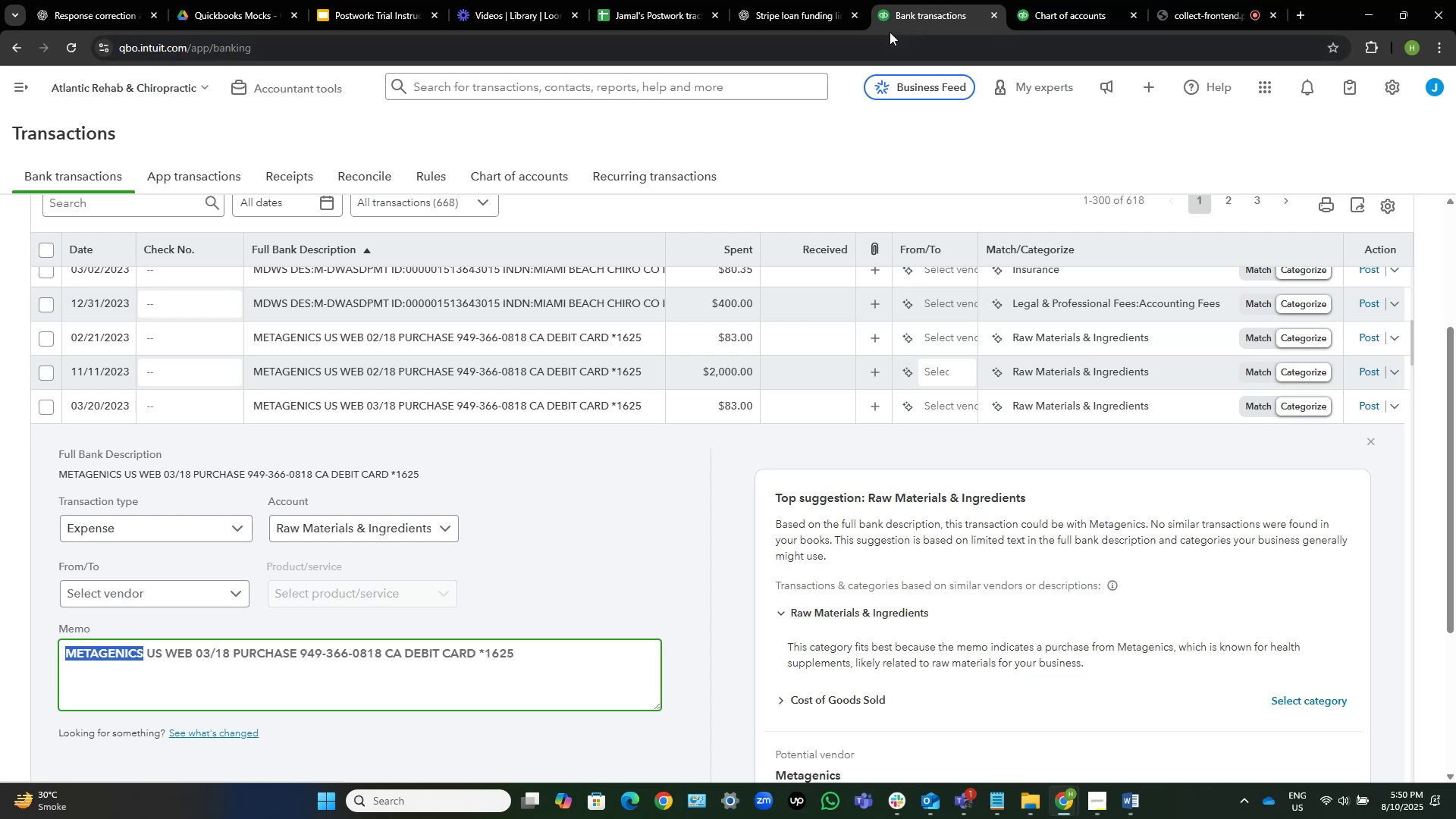 
mouse_move([781, -5])
 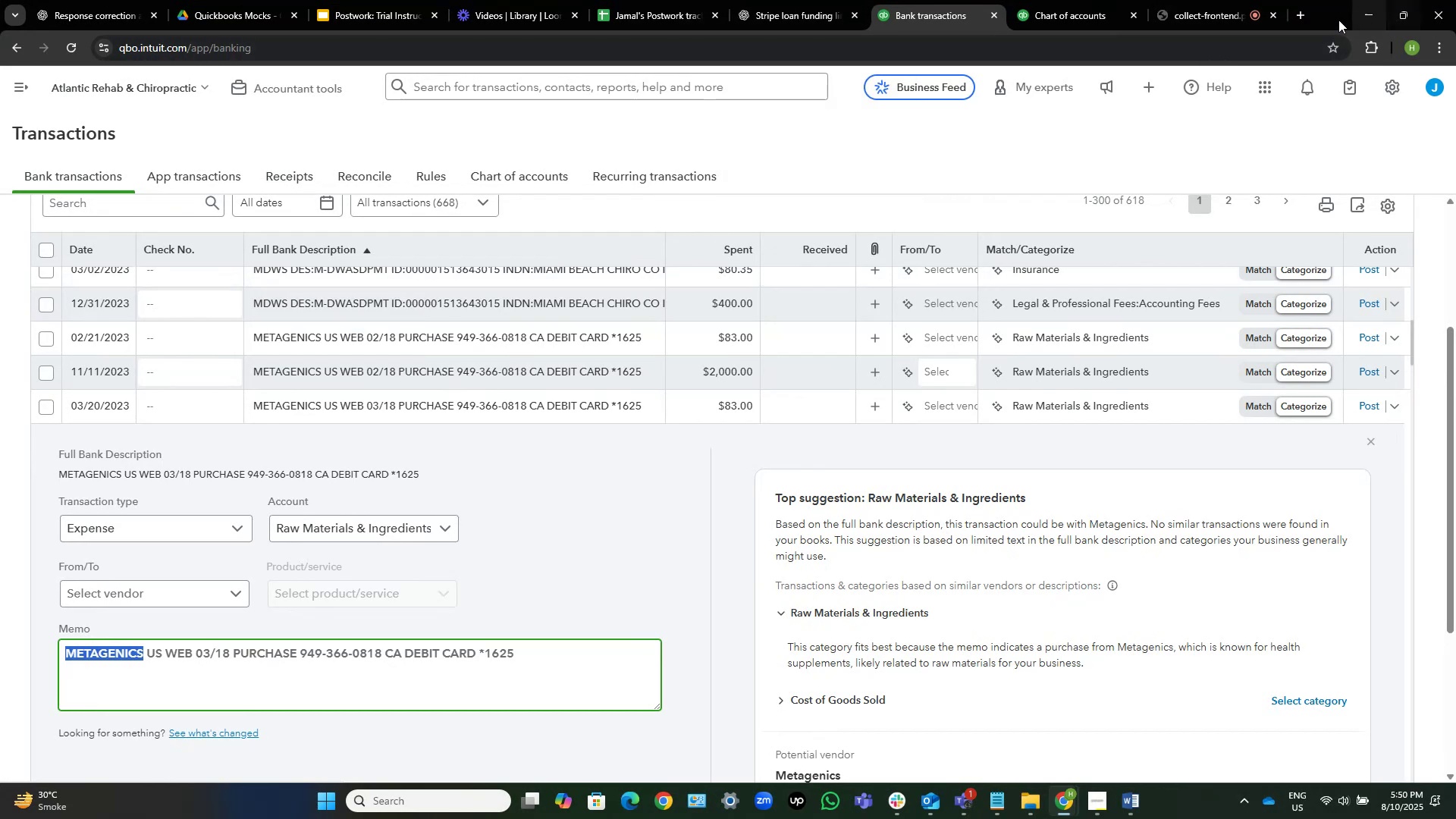 
left_click([1298, 24])
 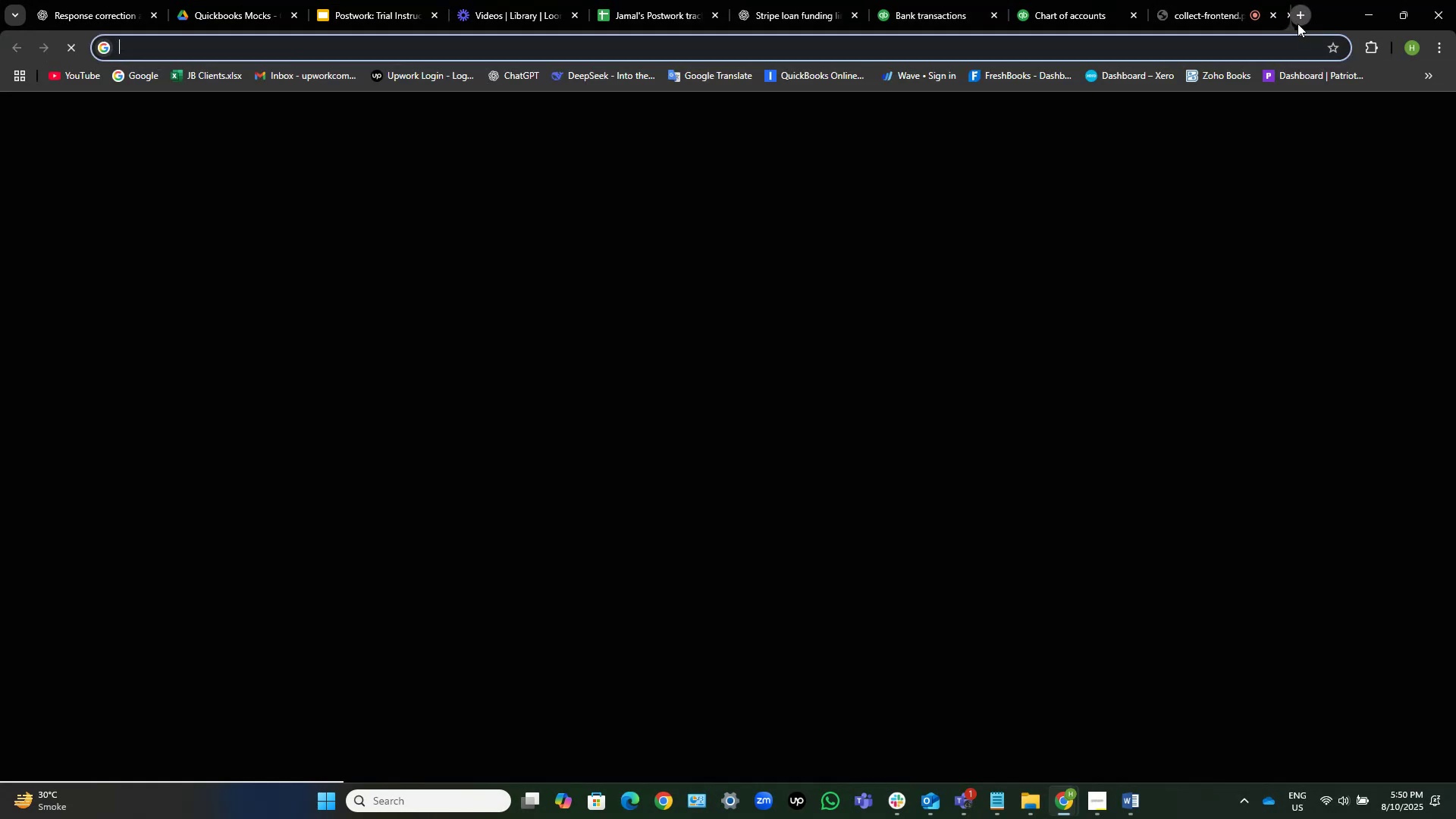 
key(Control+V)
 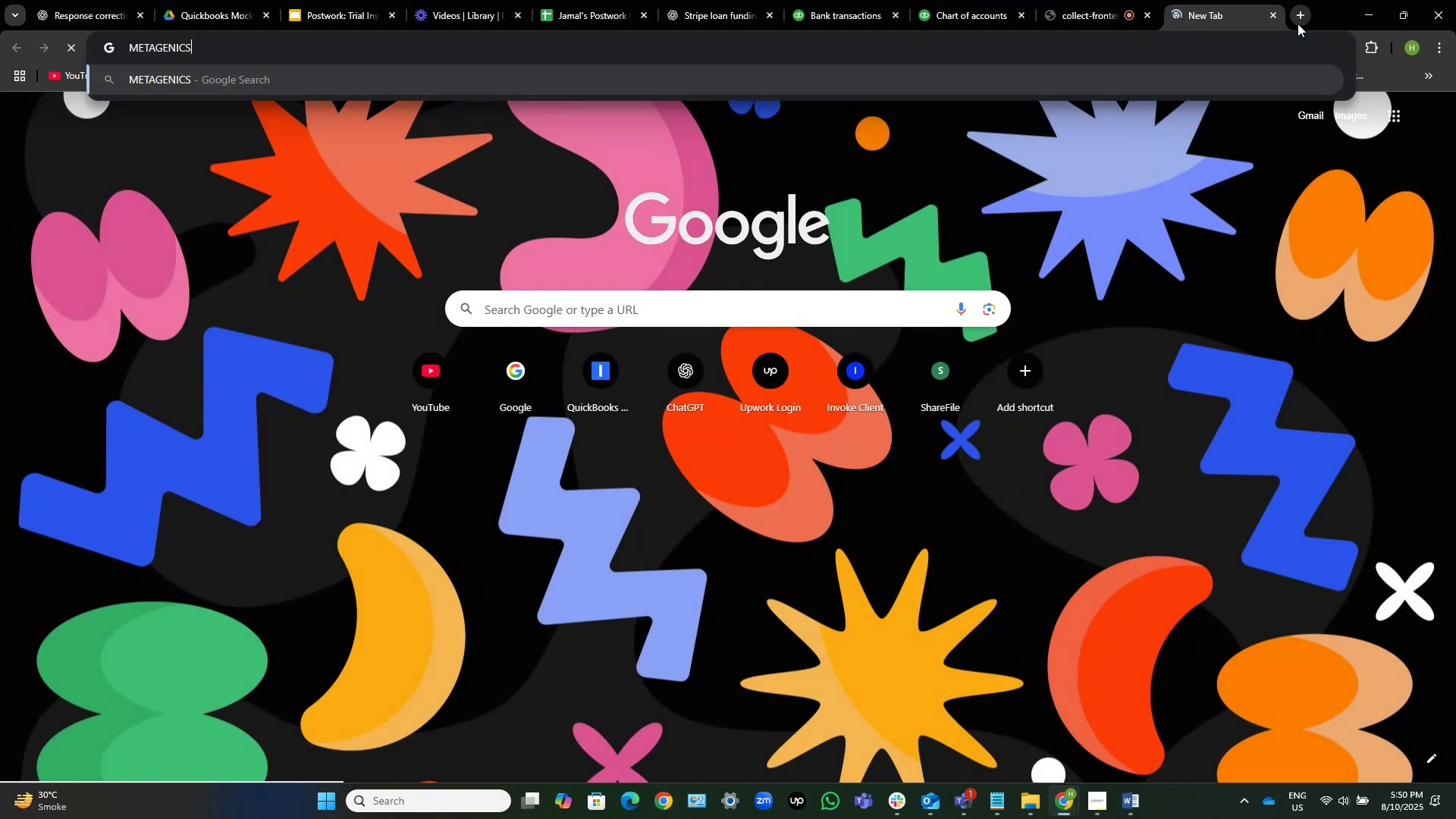 
key(NumpadEnter)
 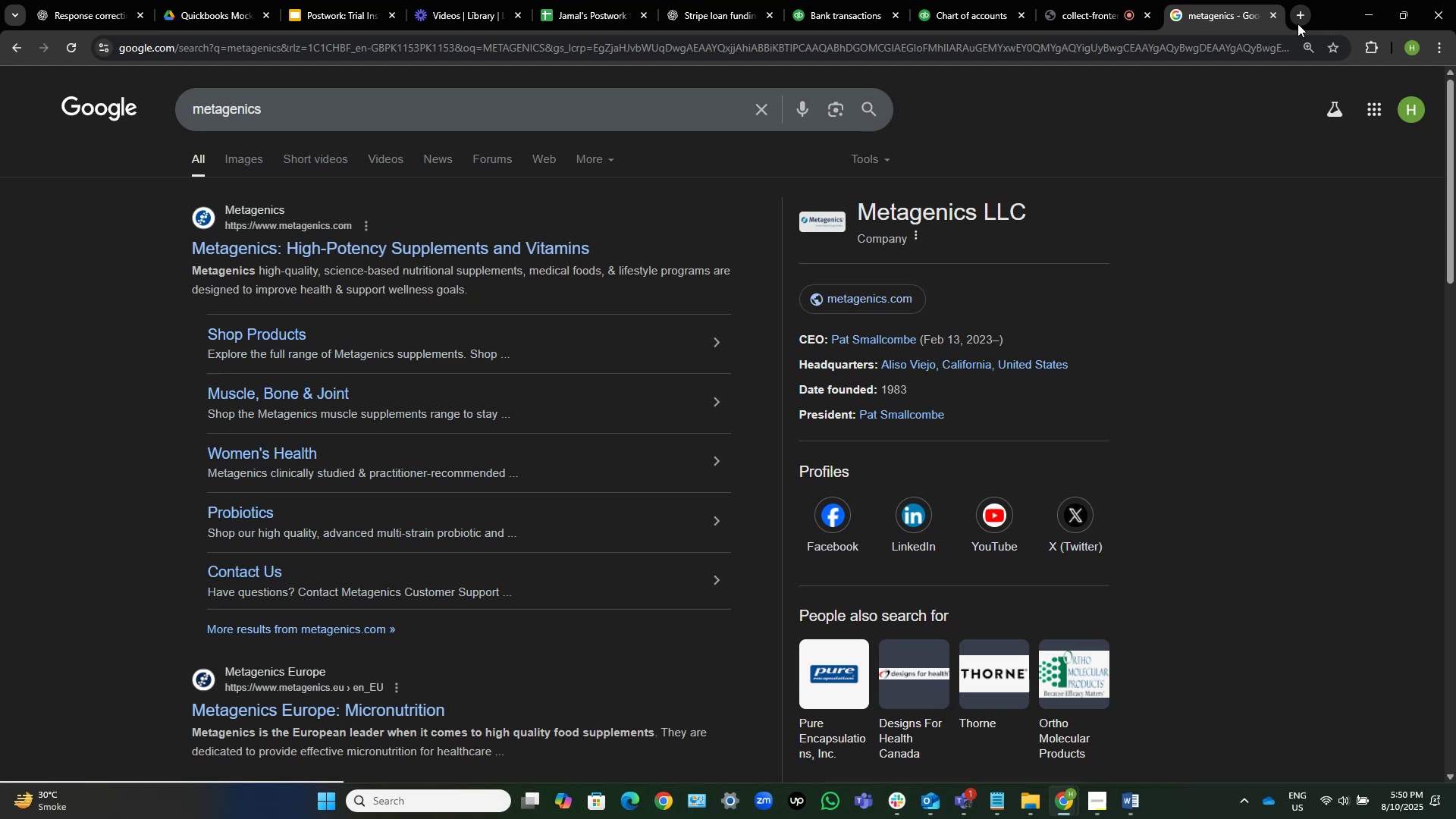 
wait(15.69)
 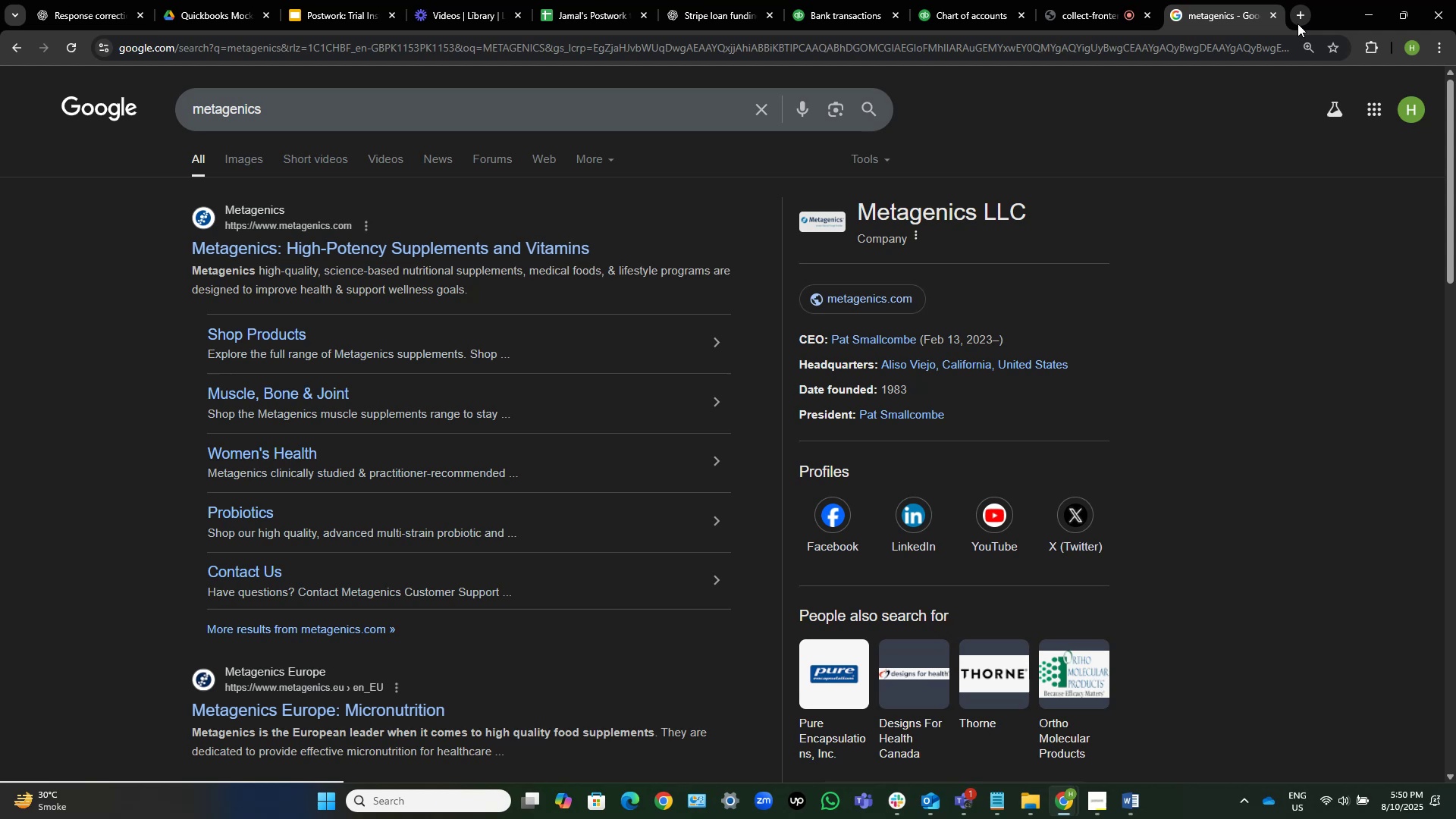 
mouse_move([1086, 18])
 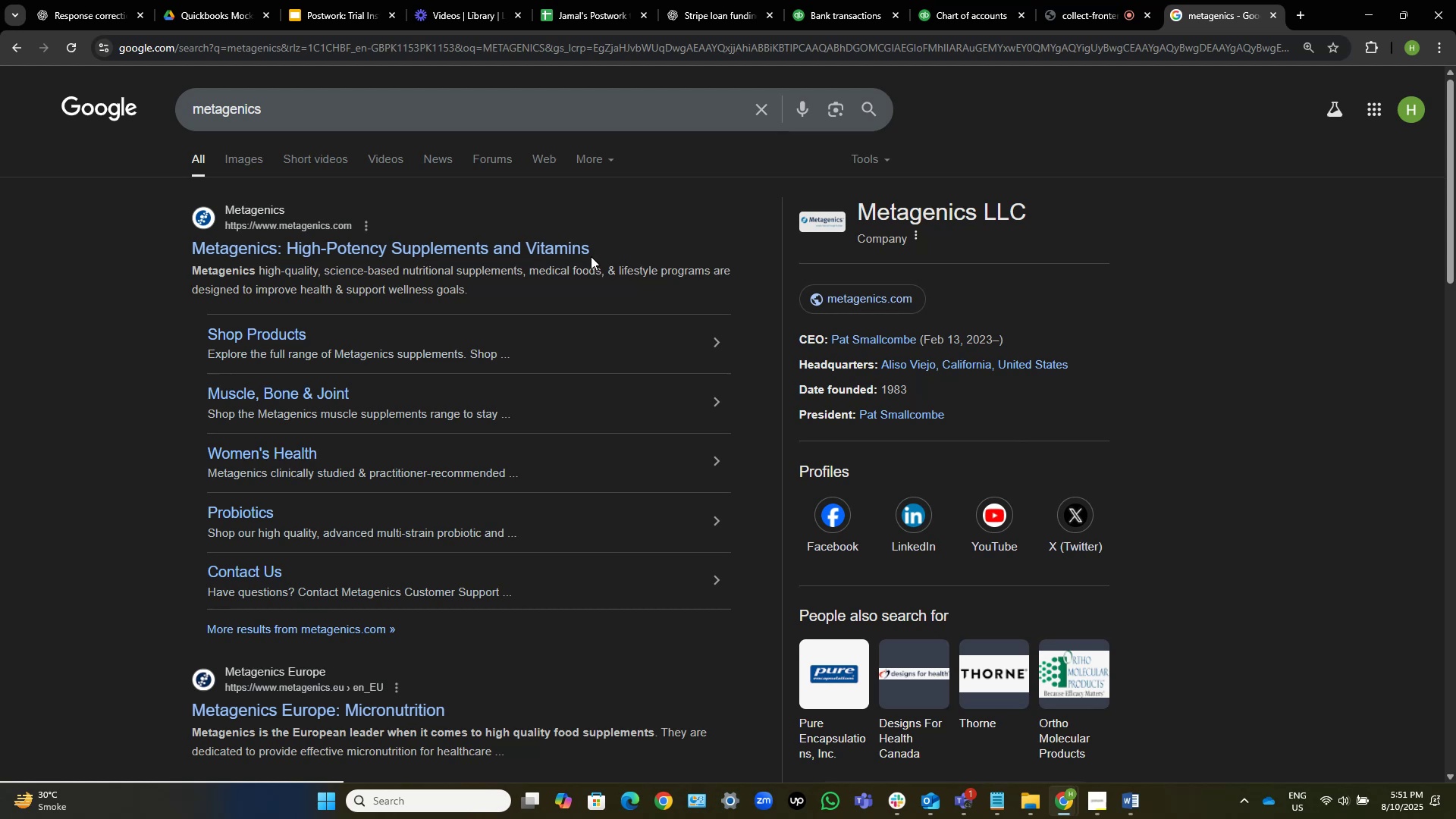 
left_click([572, 243])
 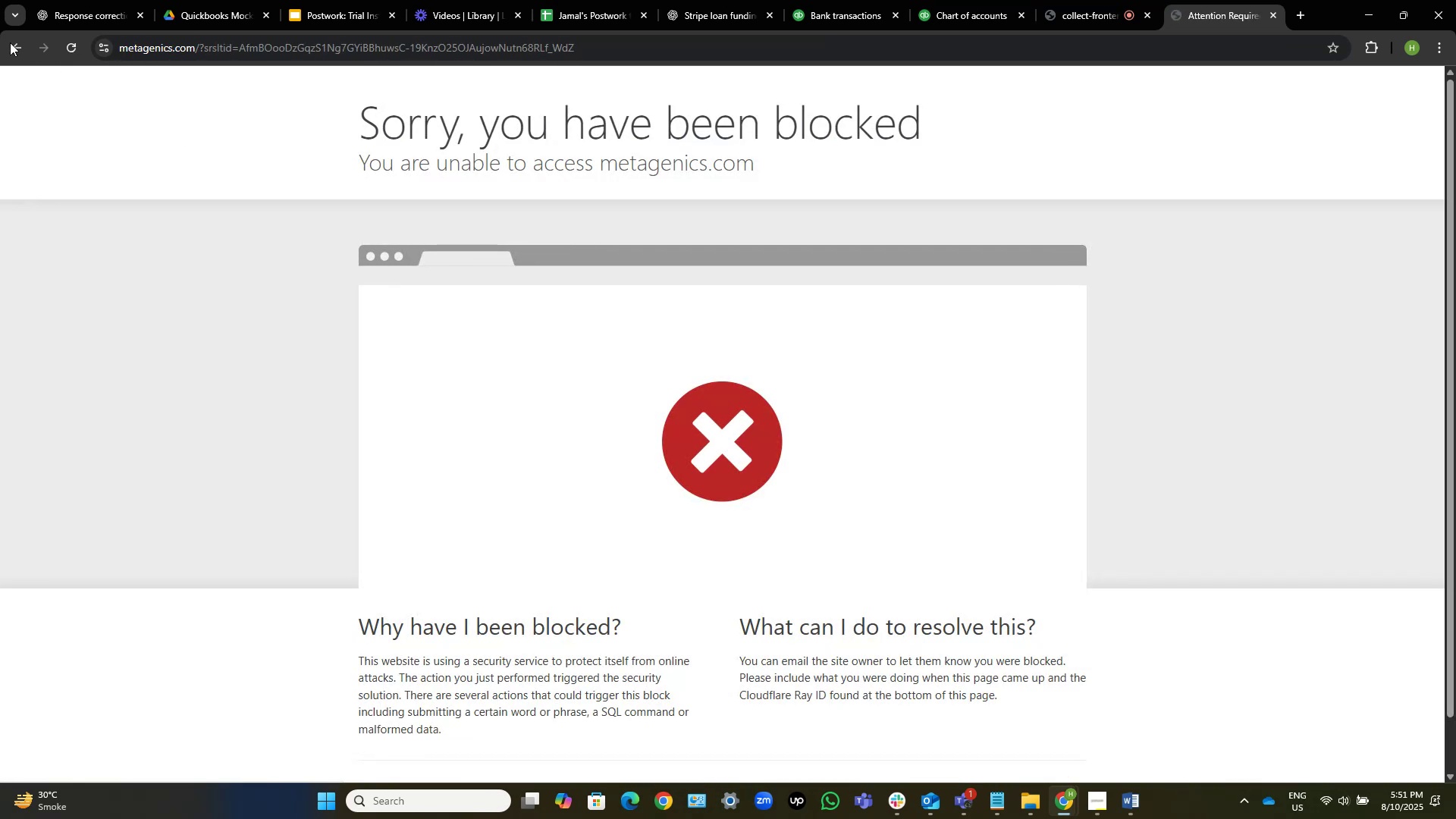 
left_click([20, 51])
 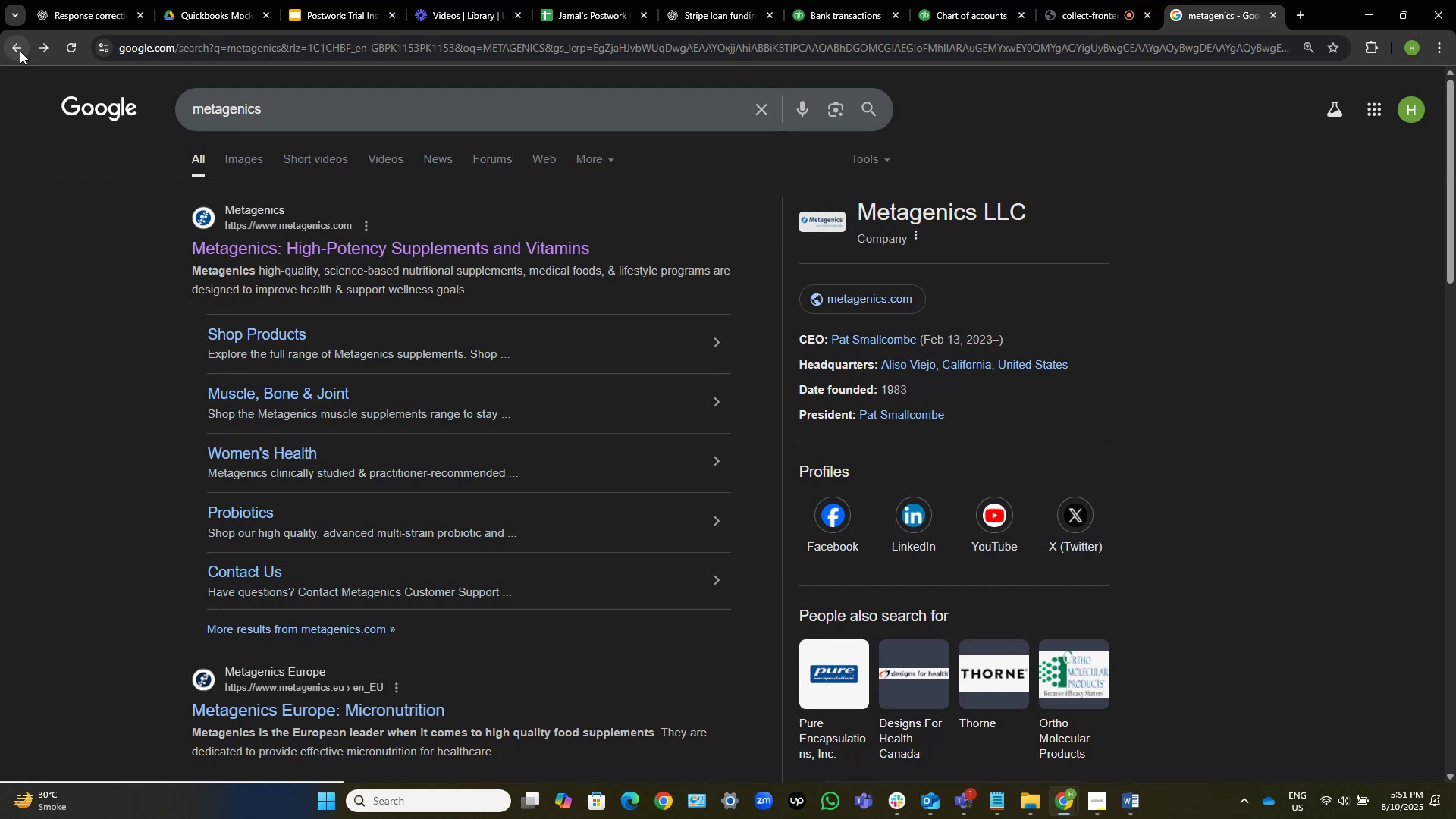 
wait(10.08)
 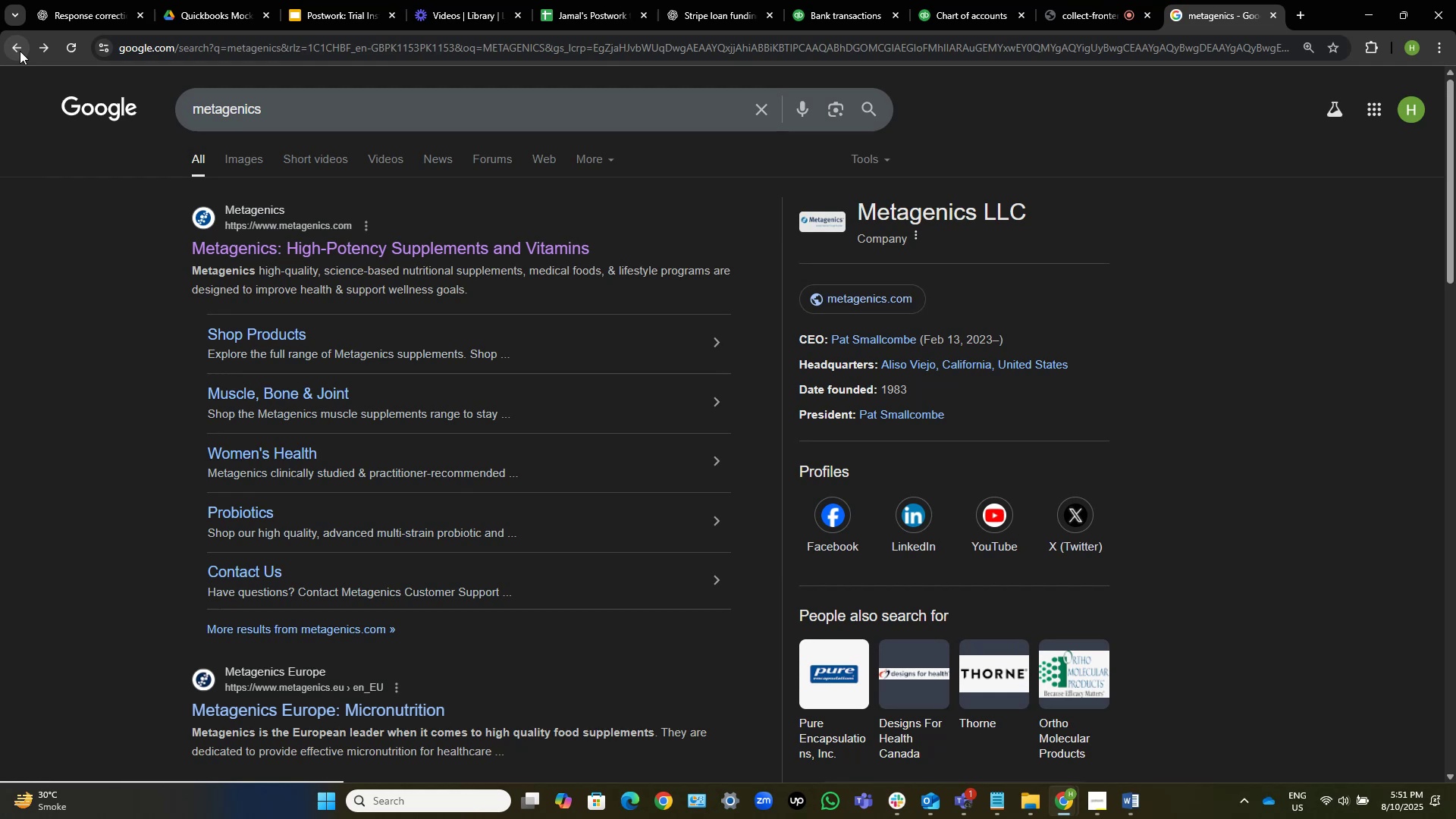 
left_click([866, 2])
 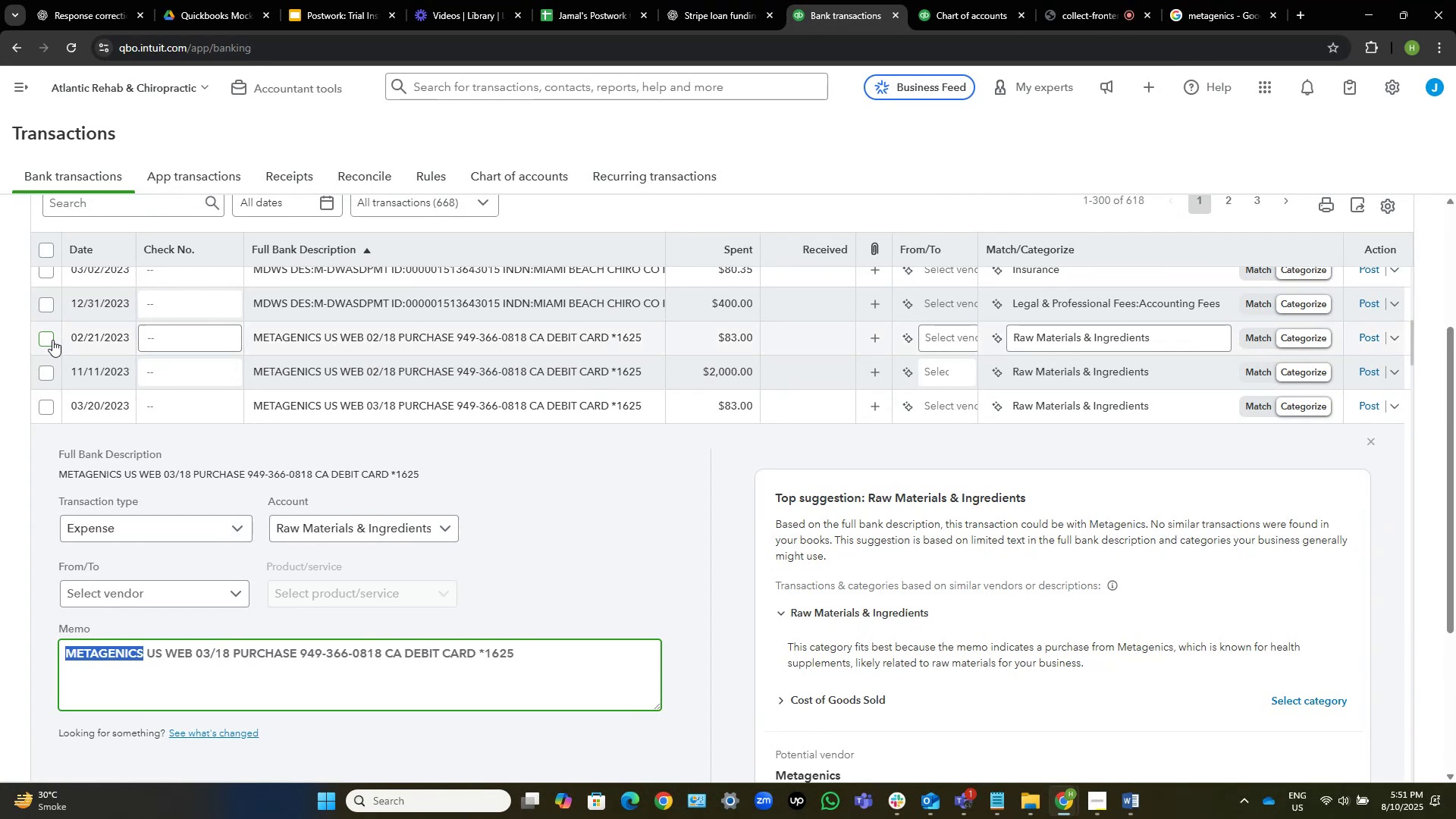 
wait(7.65)
 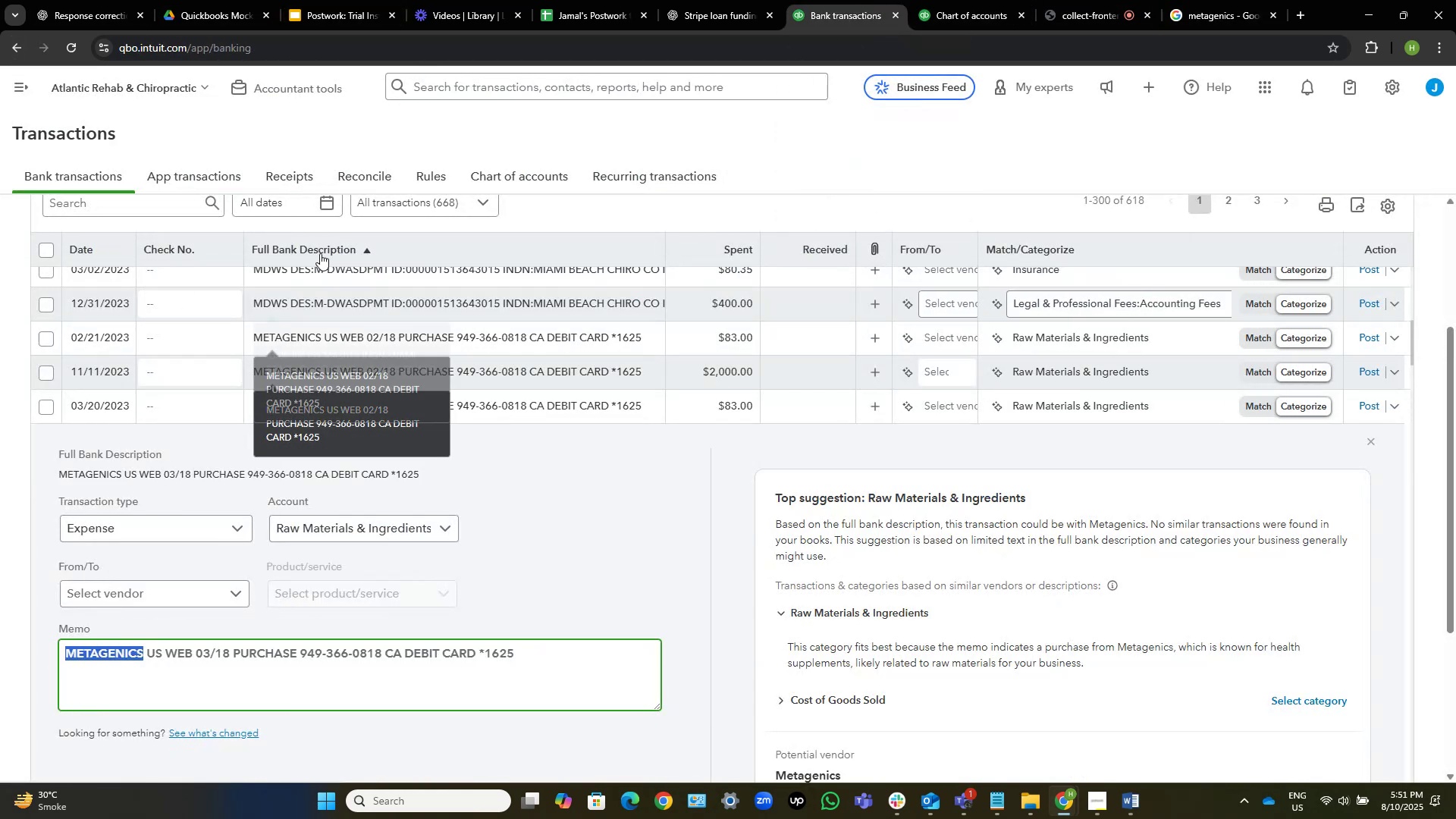 
left_click([45, 340])
 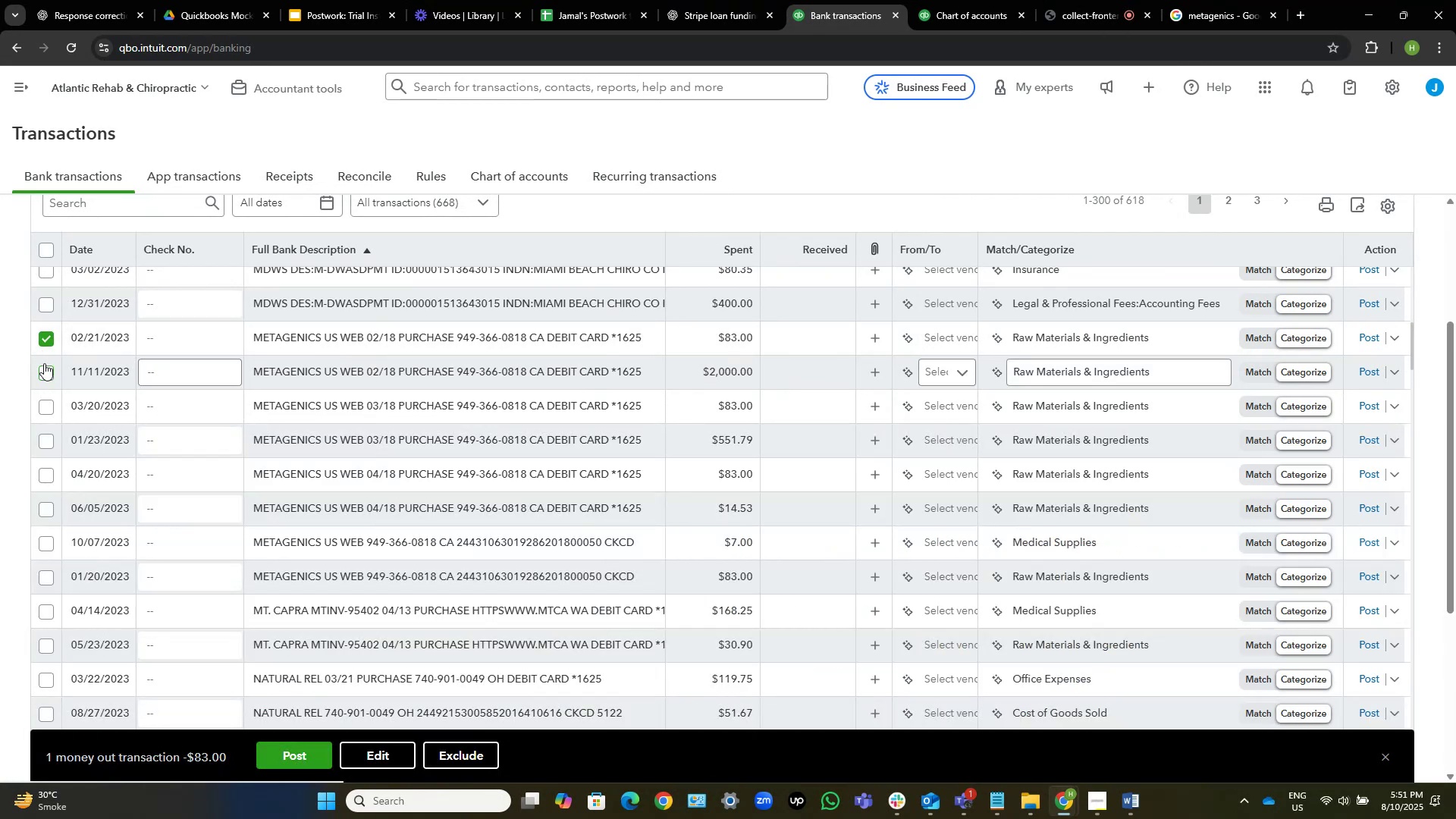 
left_click([46, 340])
 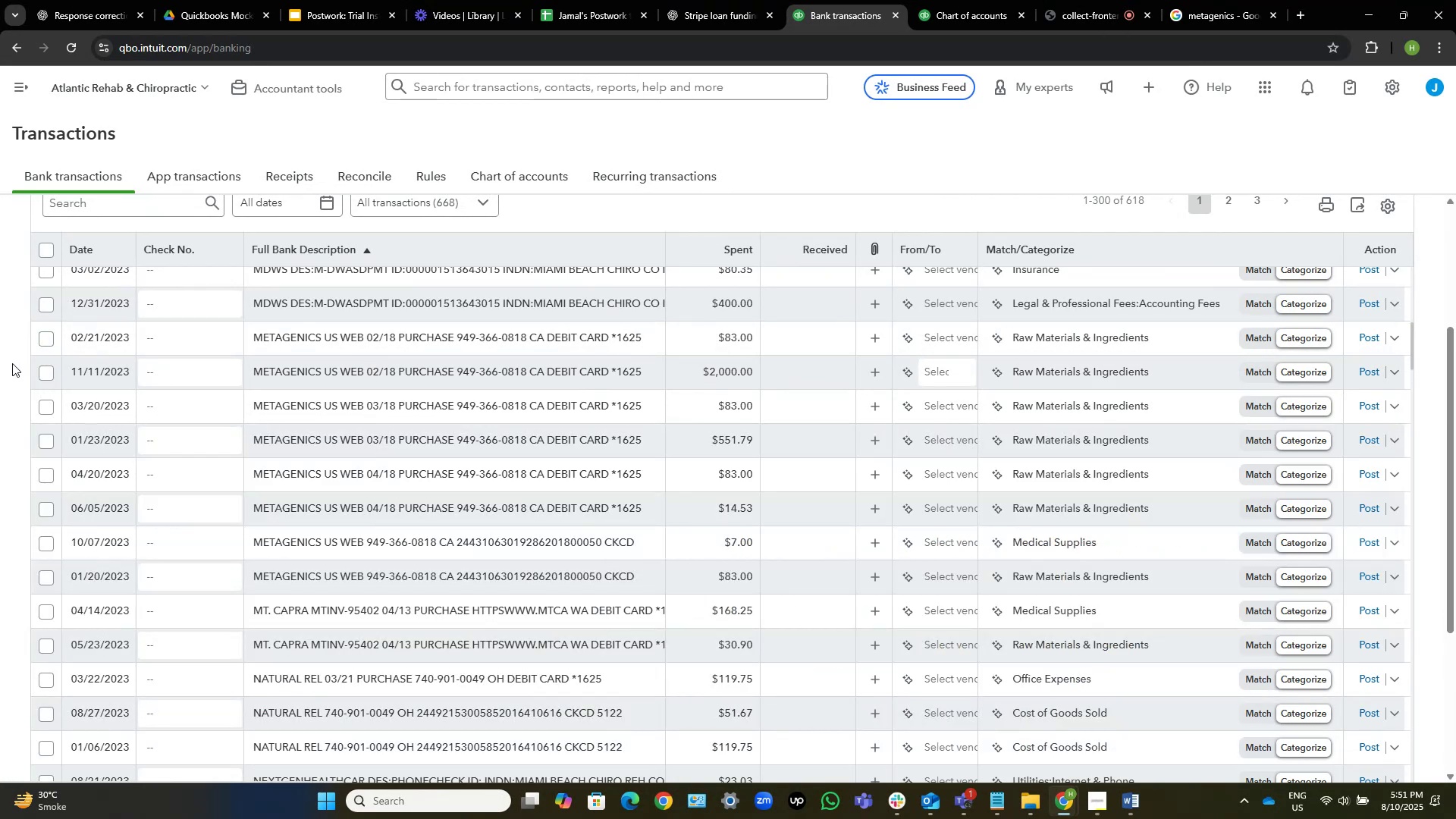 
scroll: coordinate [8, 371], scroll_direction: up, amount: 7.0
 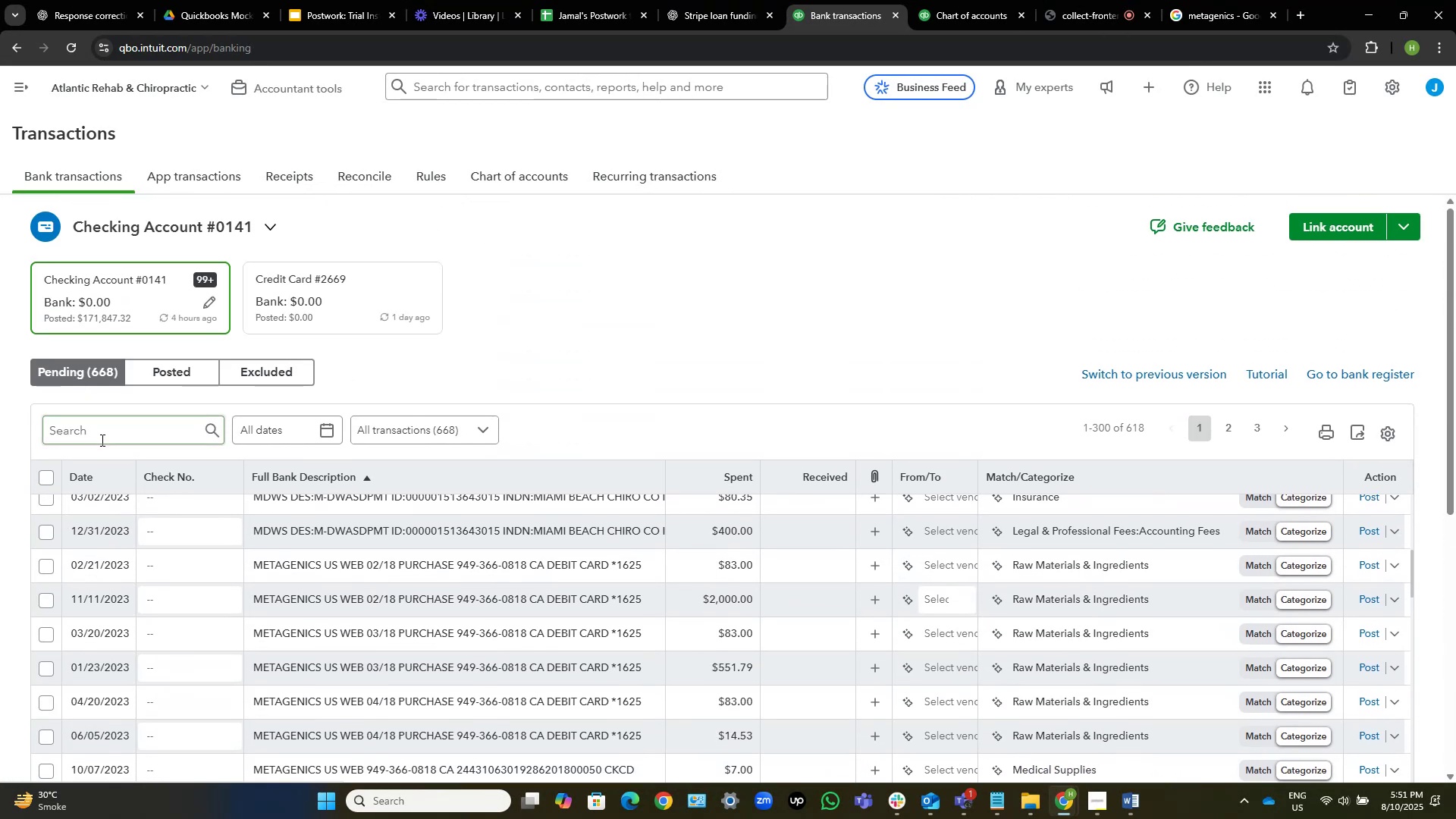 
left_click([101, 440])
 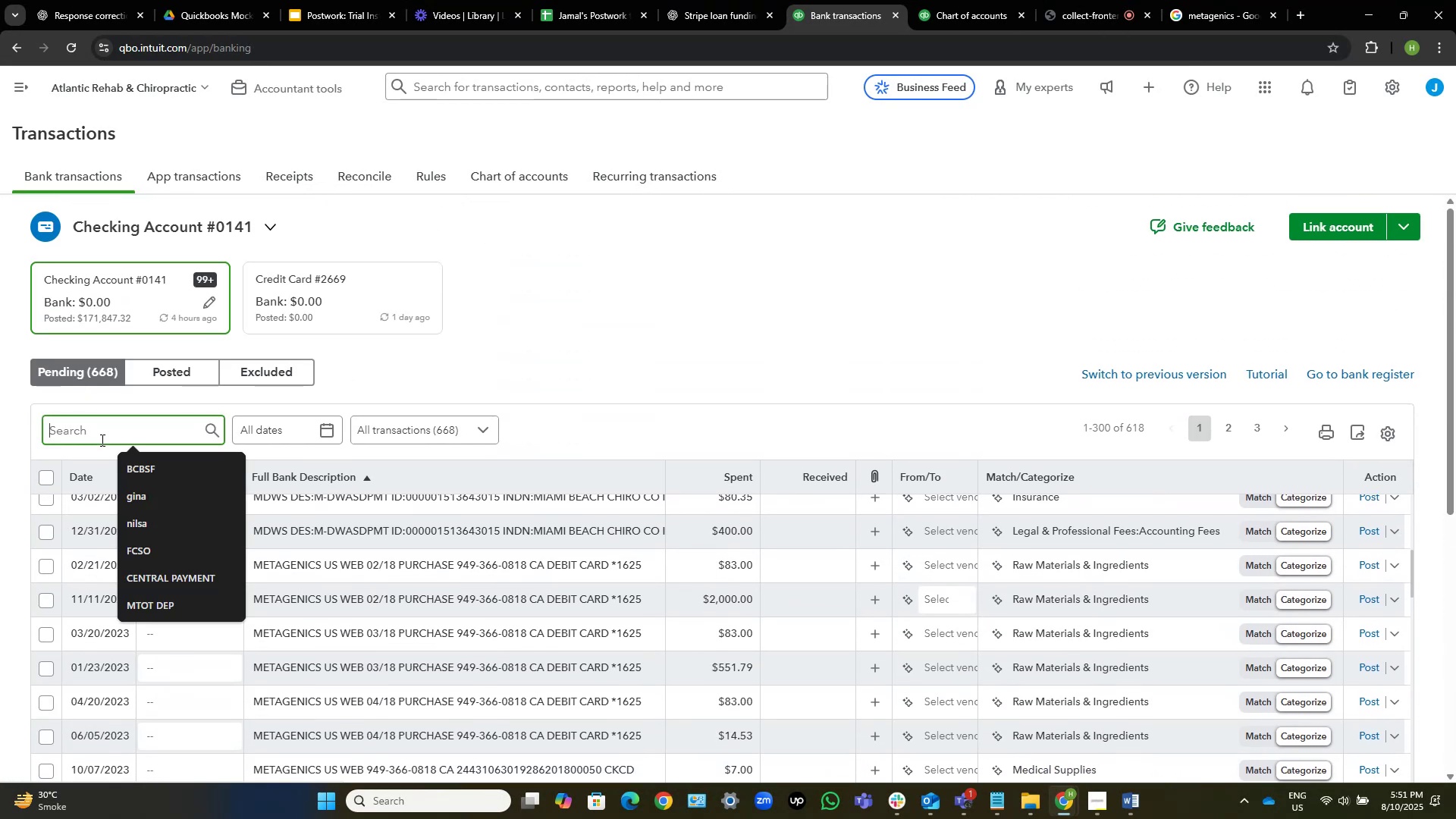 
key(Control+V)
 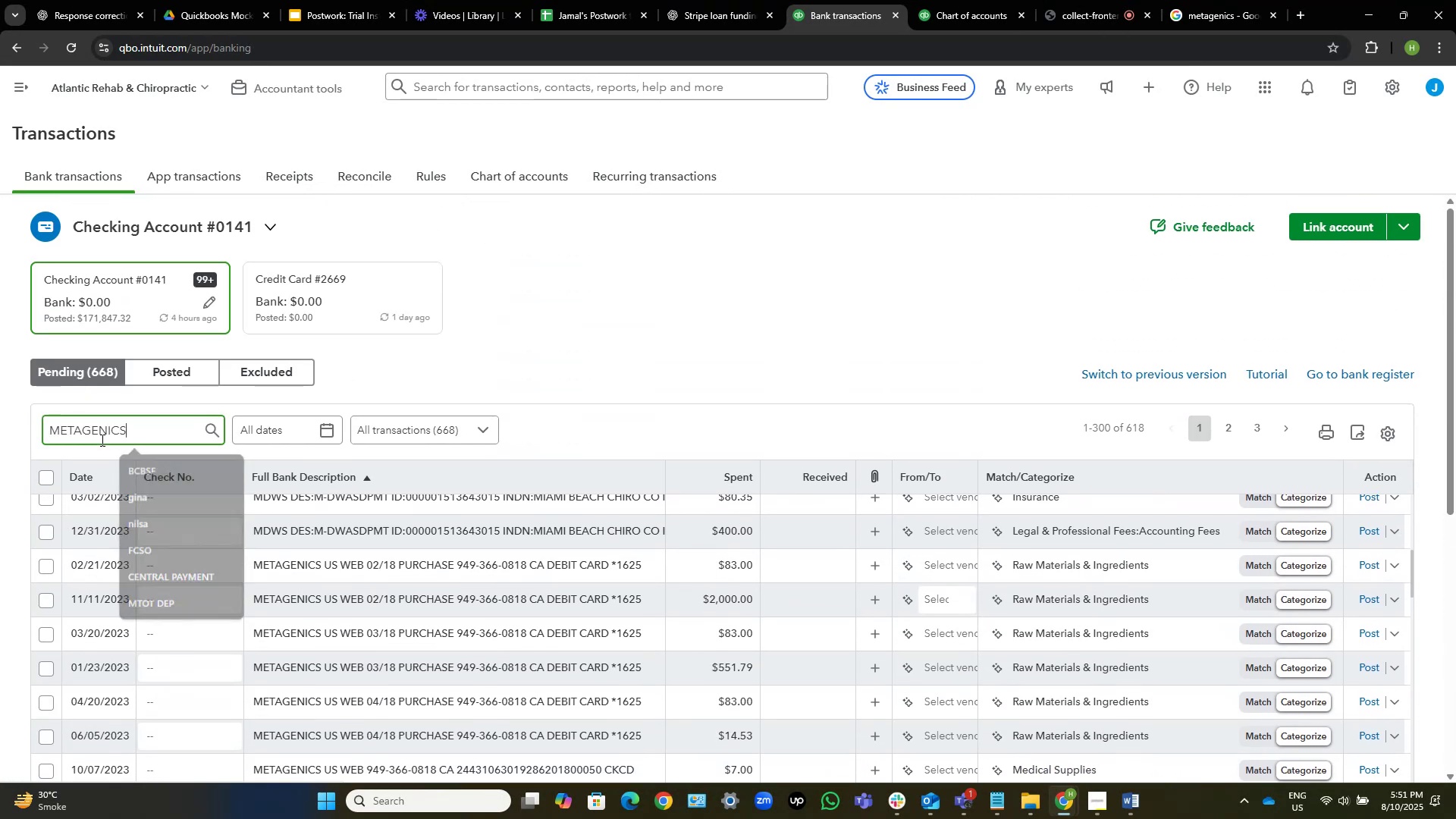 
key(NumpadEnter)
 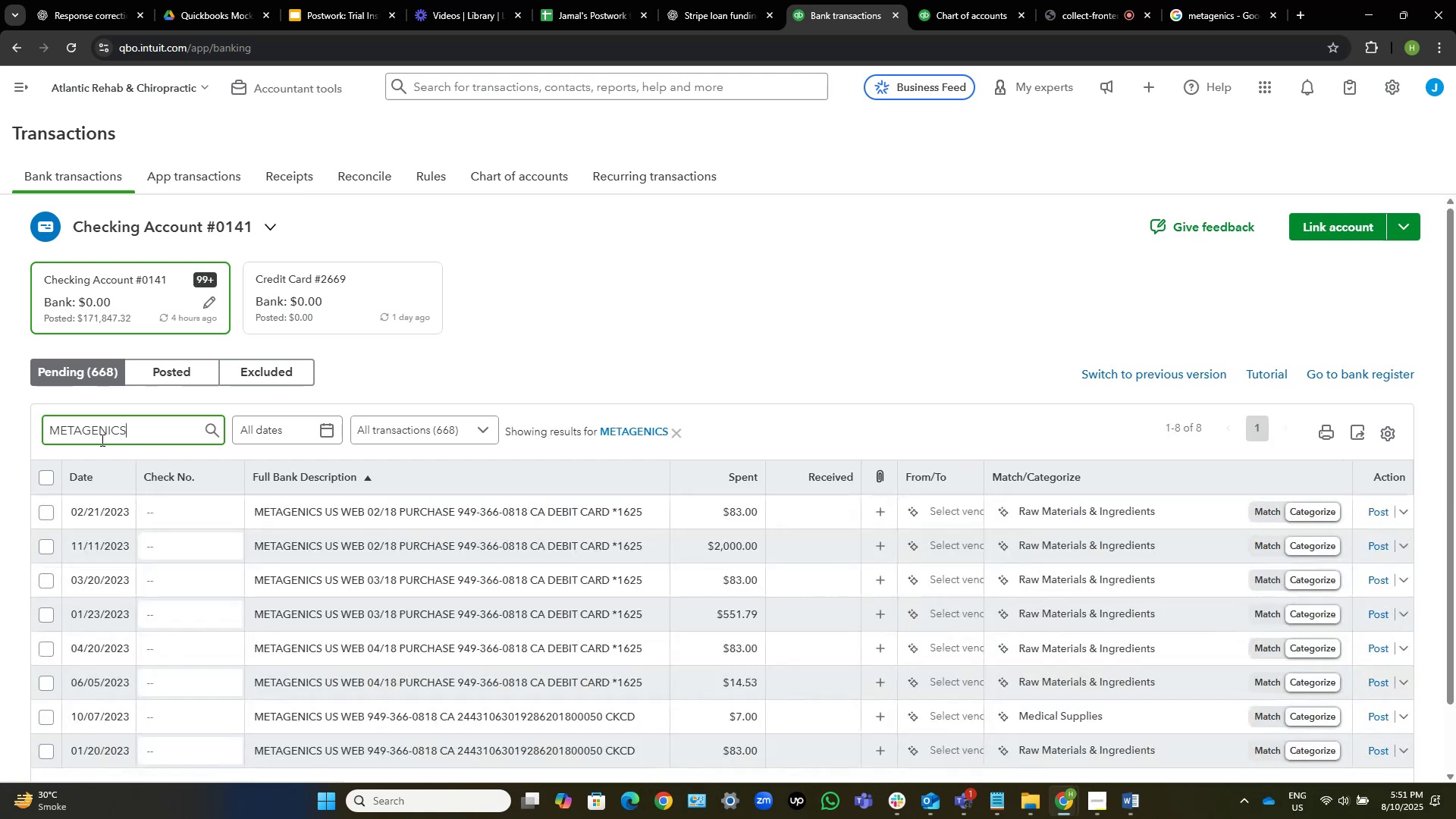 
scroll: coordinate [443, 504], scroll_direction: down, amount: 6.0
 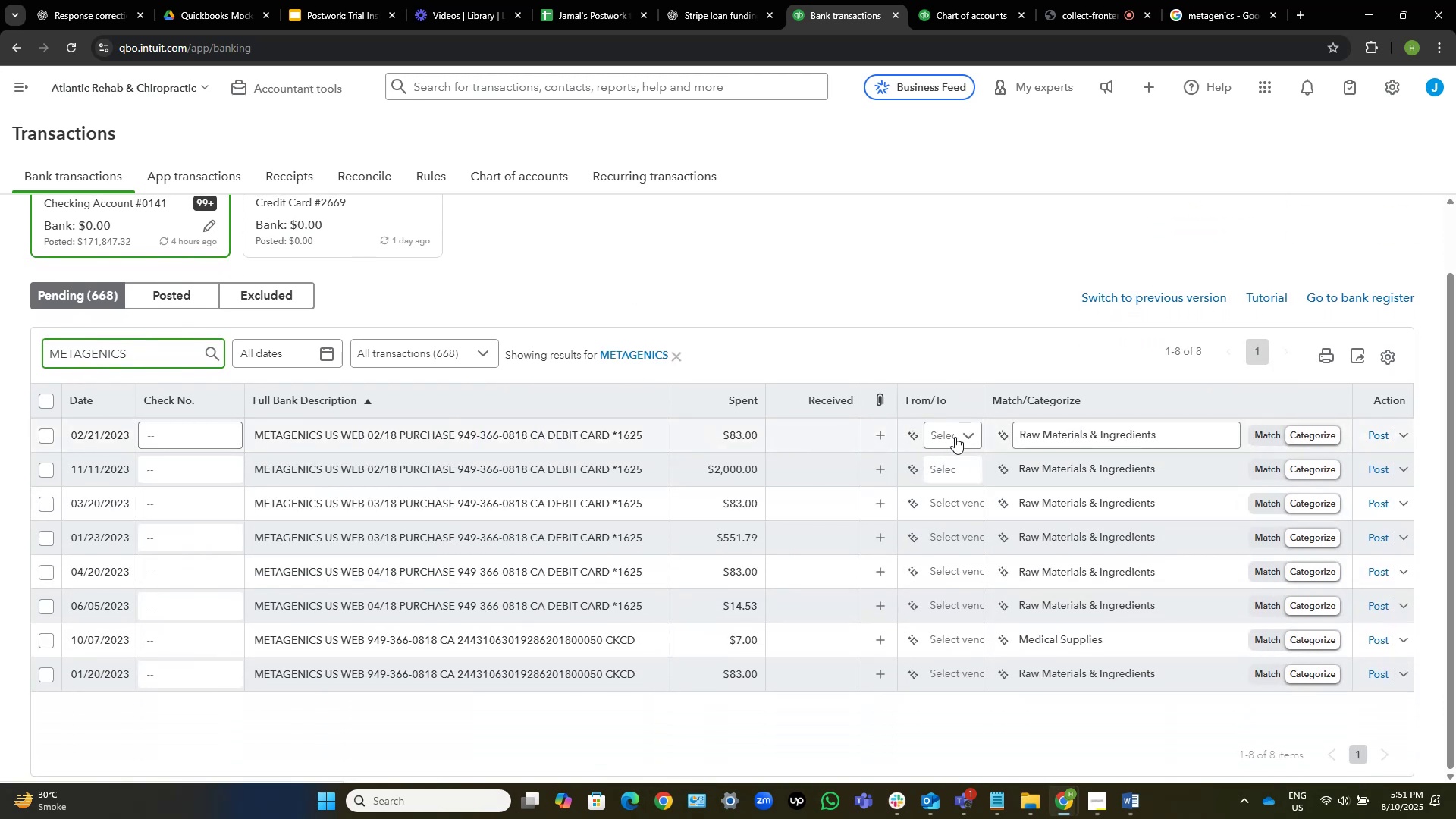 
left_click([956, 435])
 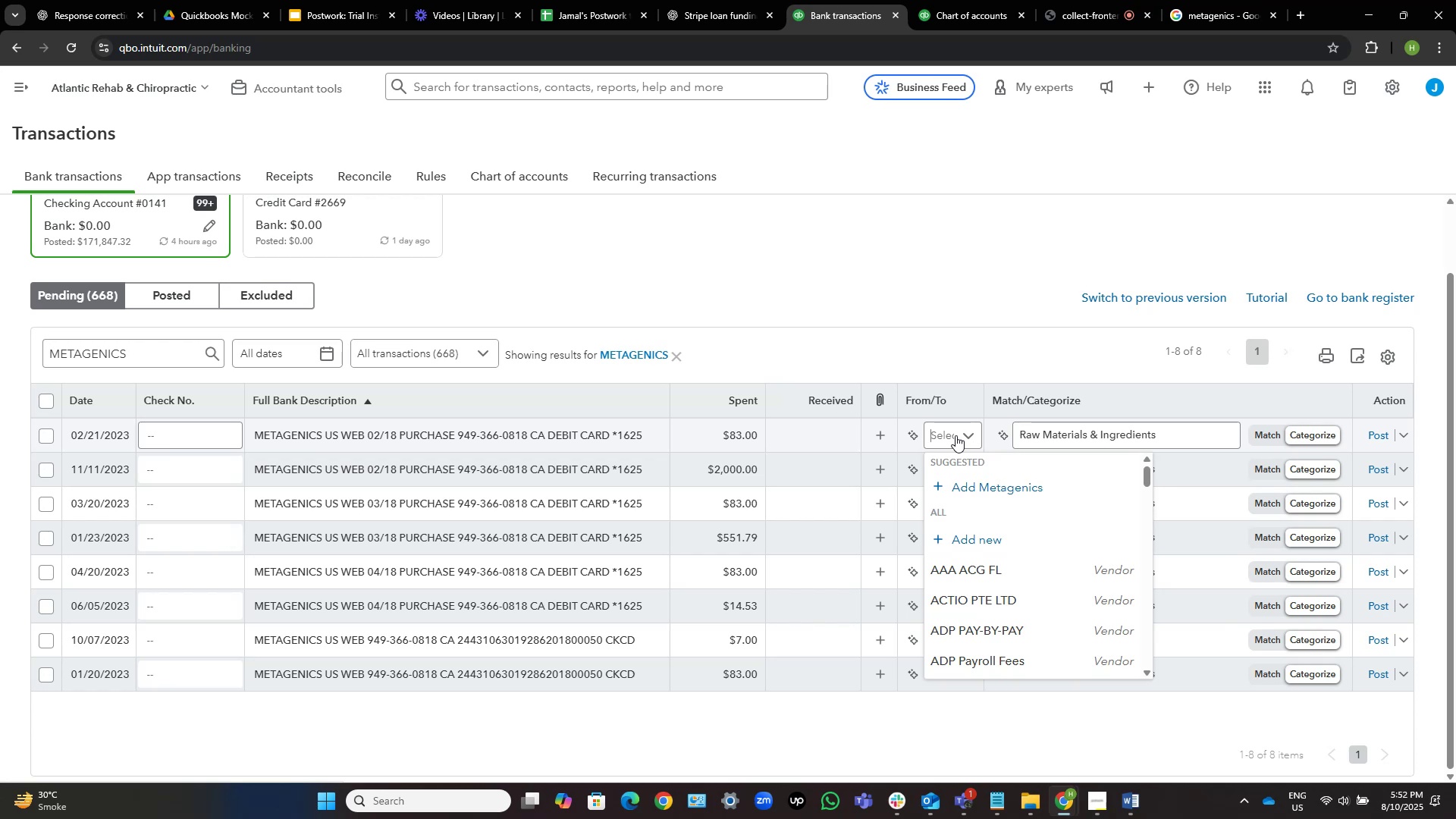 
wait(38.87)
 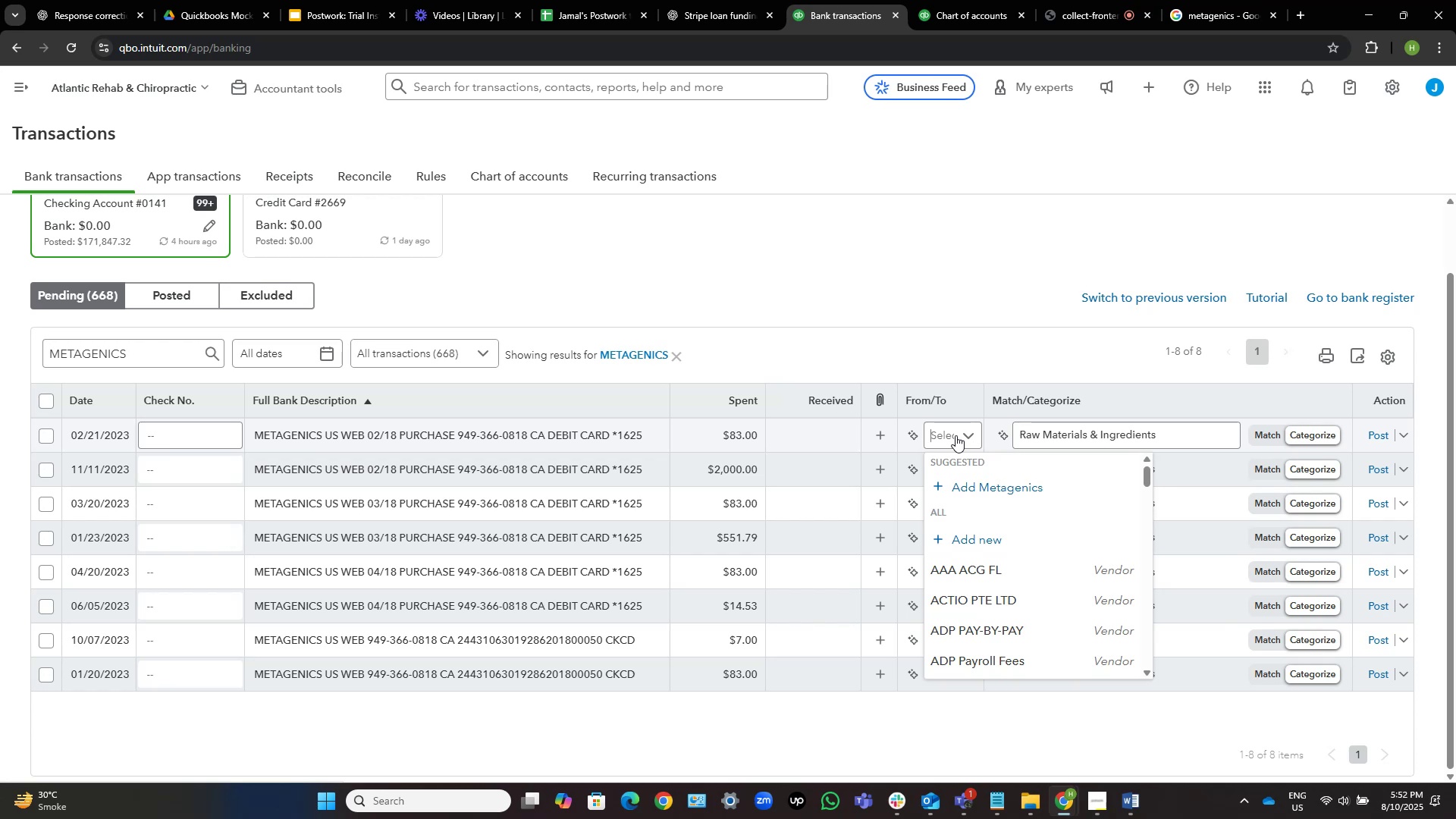 
left_click([1025, 493])
 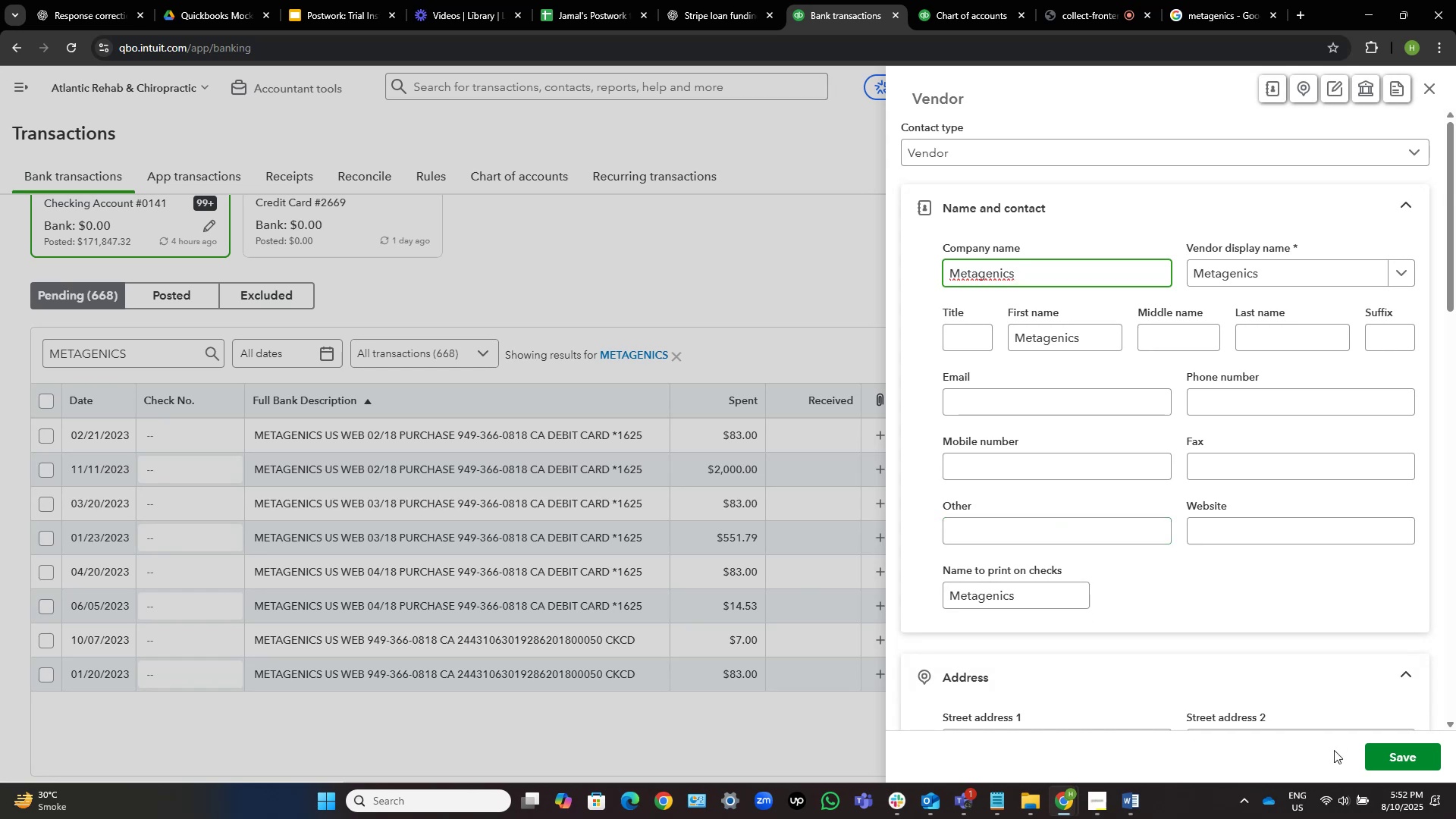 
wait(6.53)
 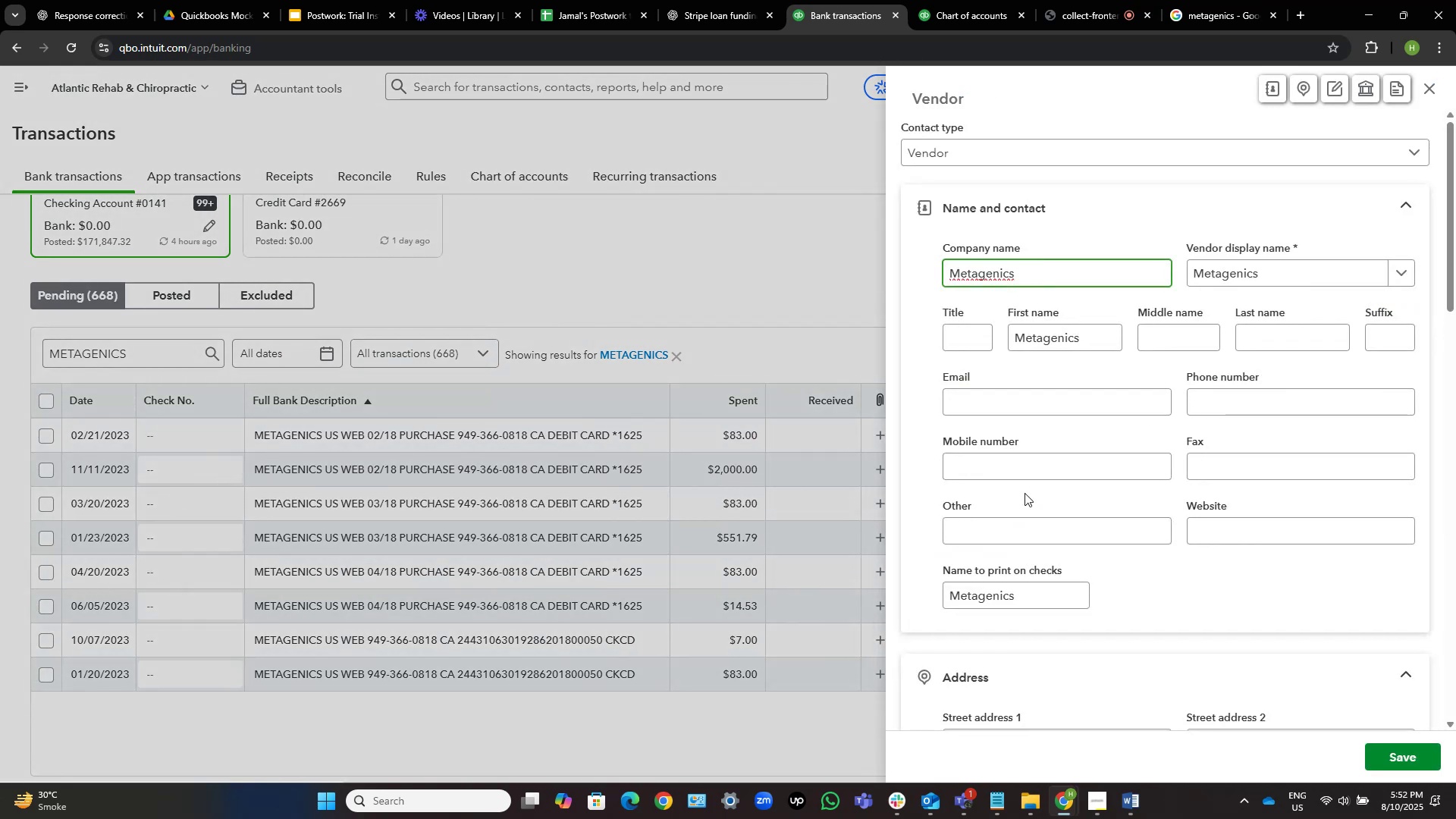 
left_click([1392, 746])
 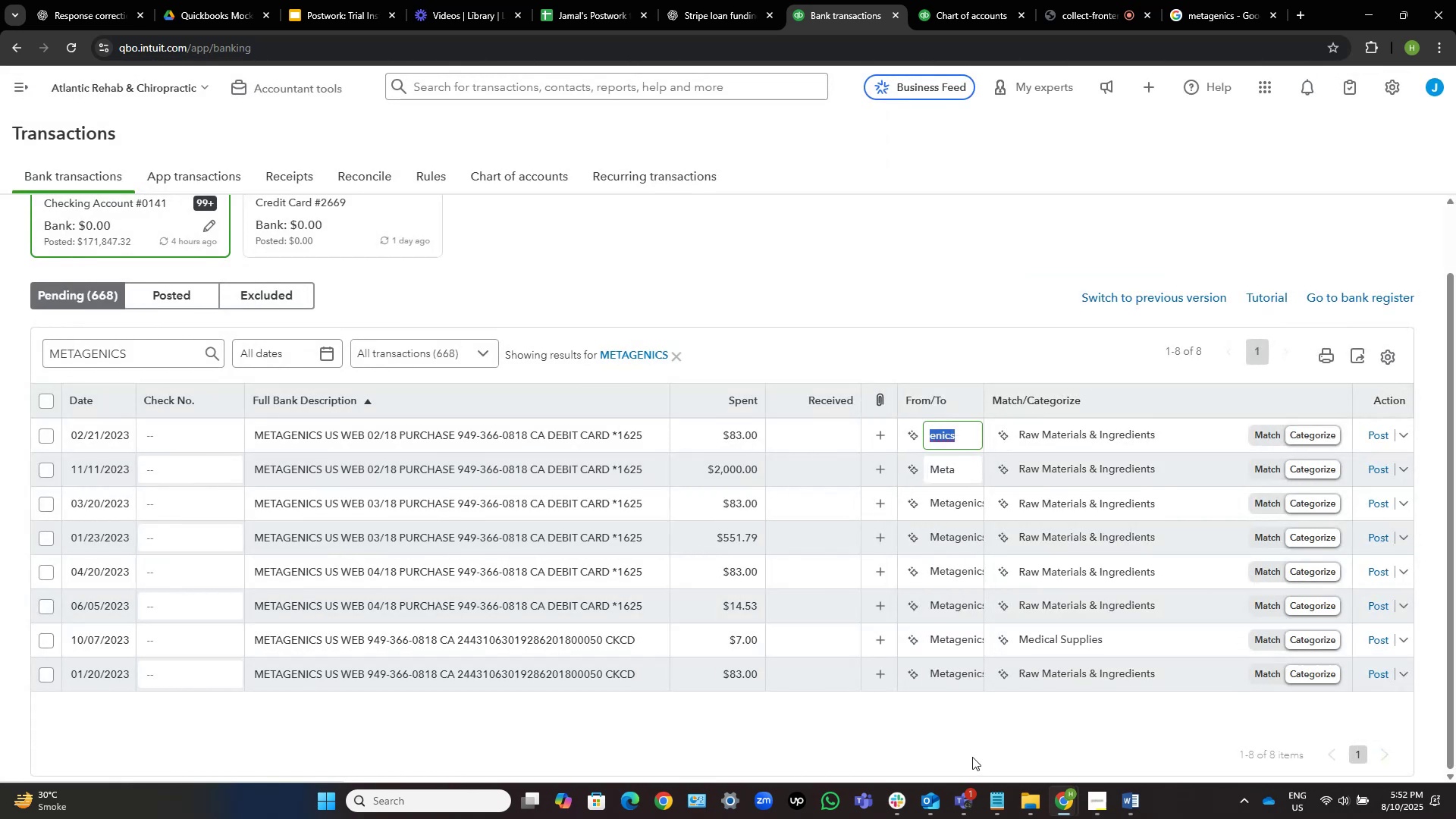 
left_click([1015, 733])
 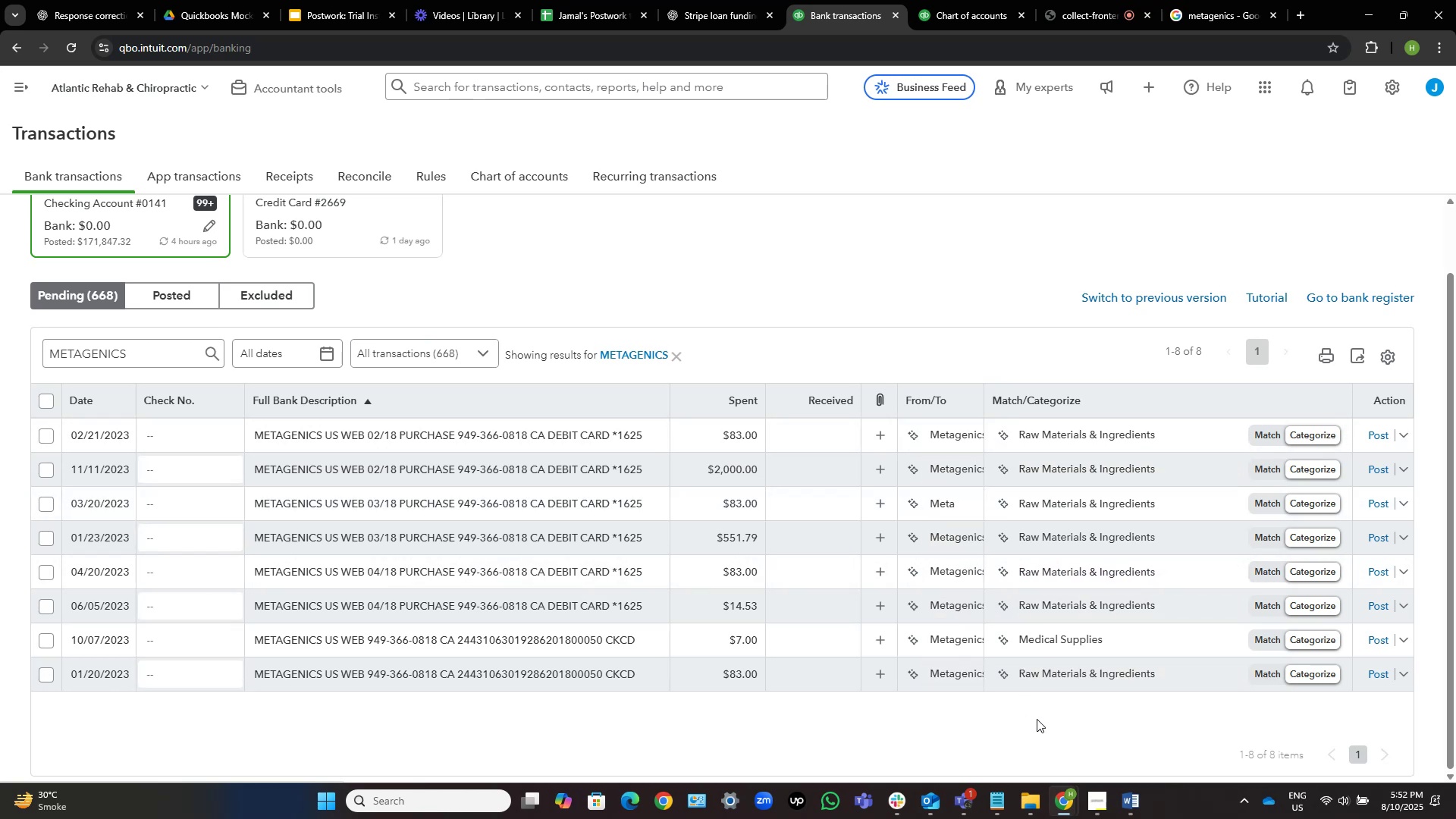 
wait(6.81)
 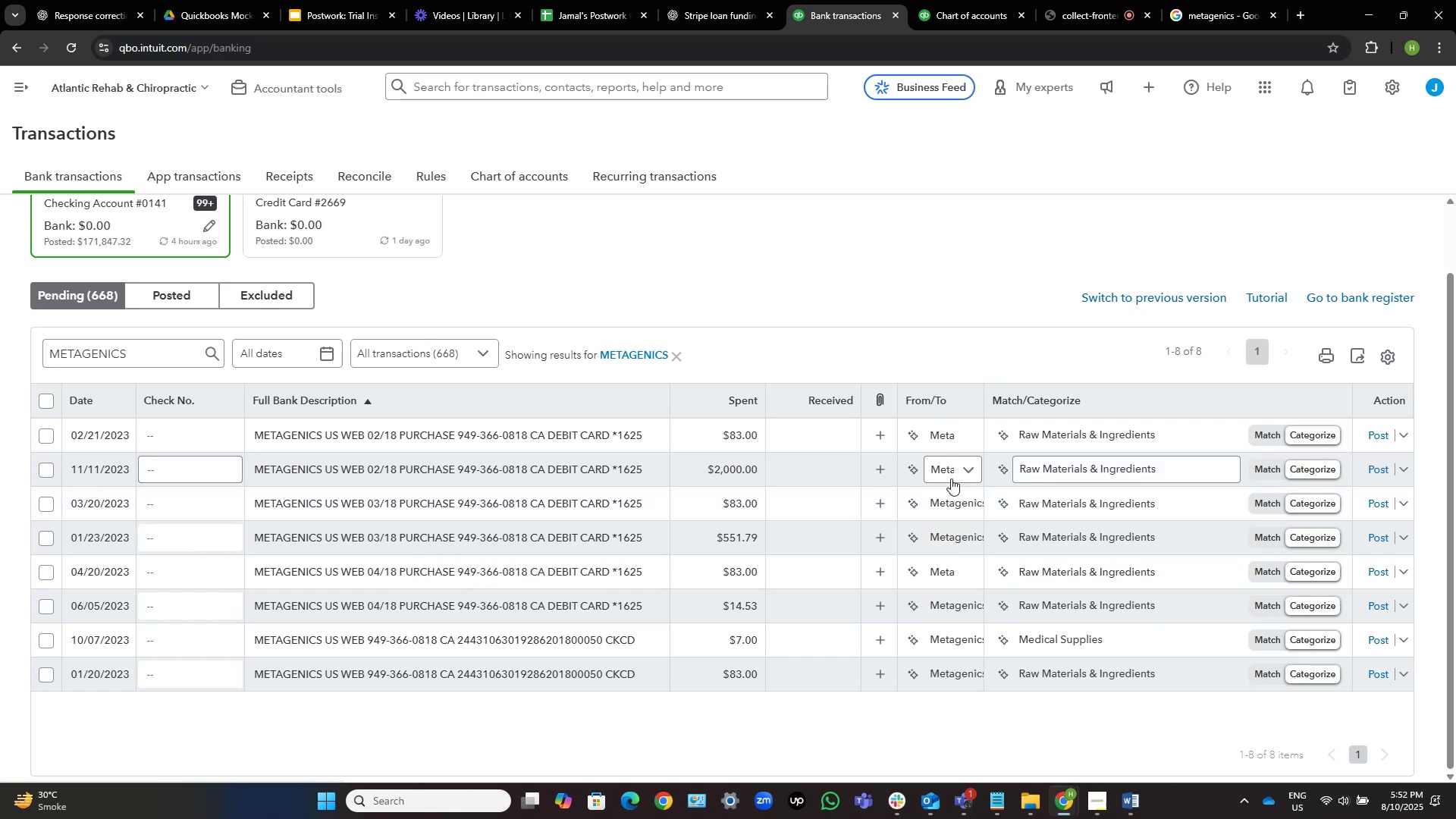 
left_click([45, 400])
 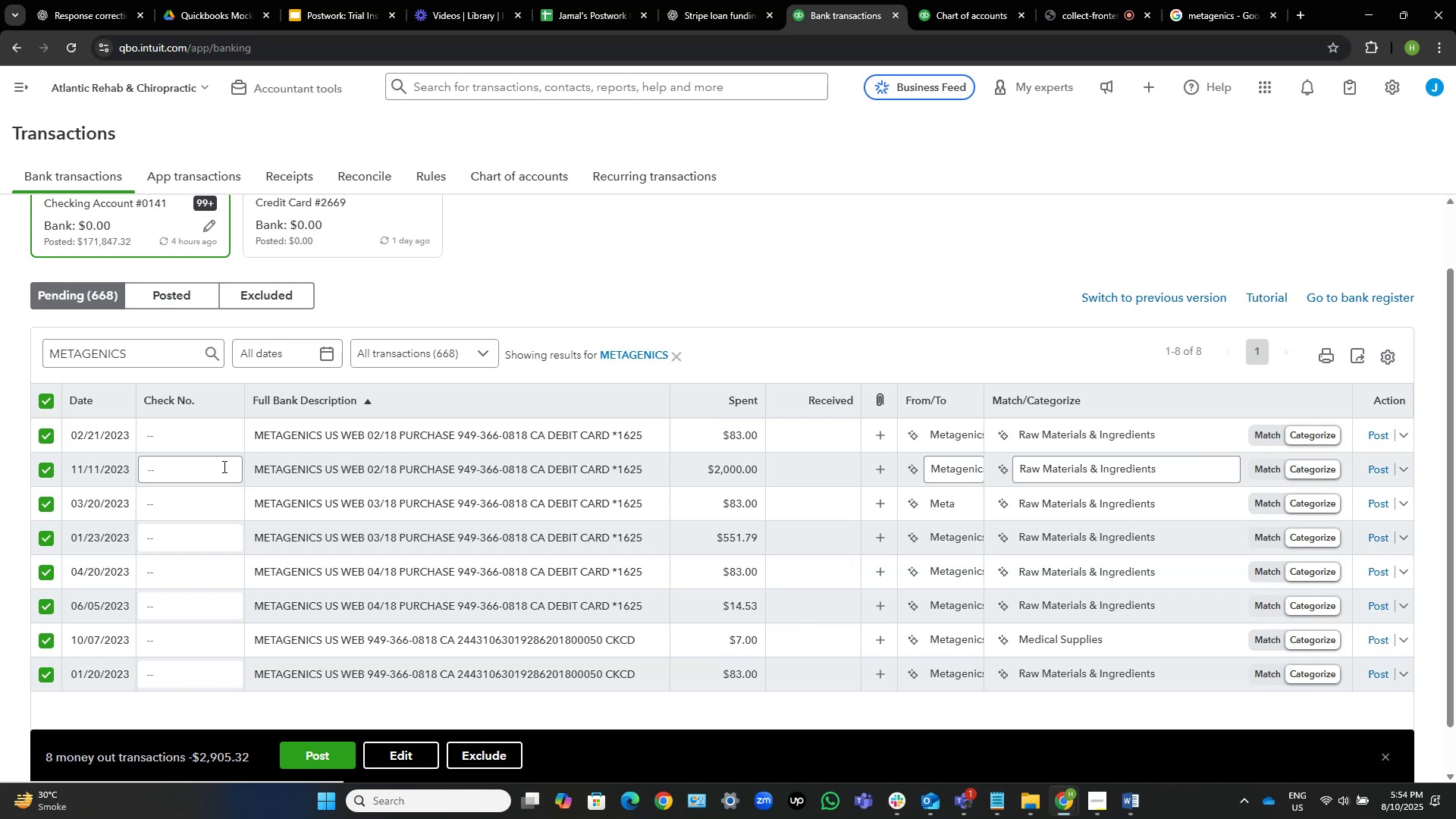 
wait(100.38)
 